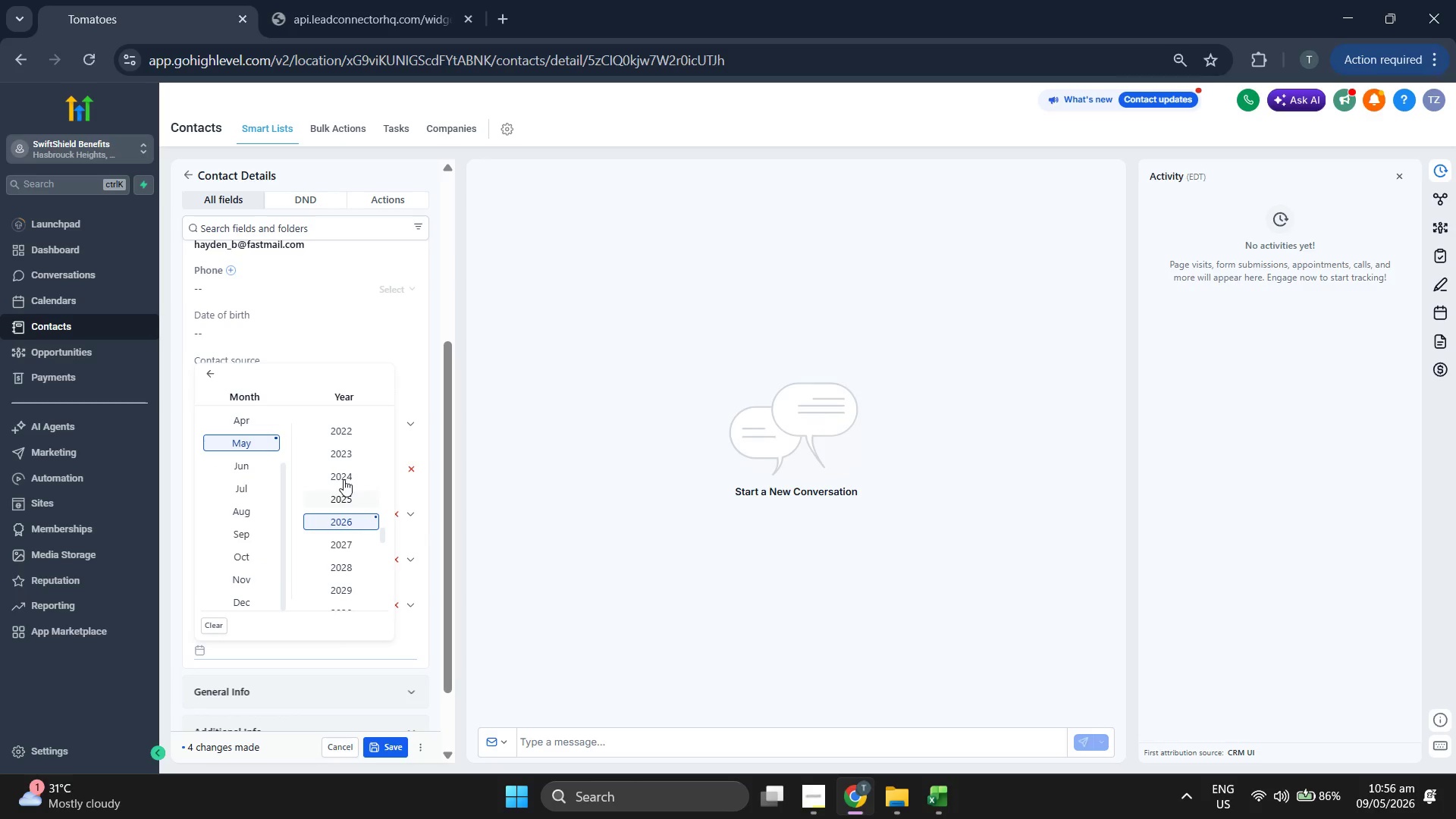 
left_click([344, 478])
 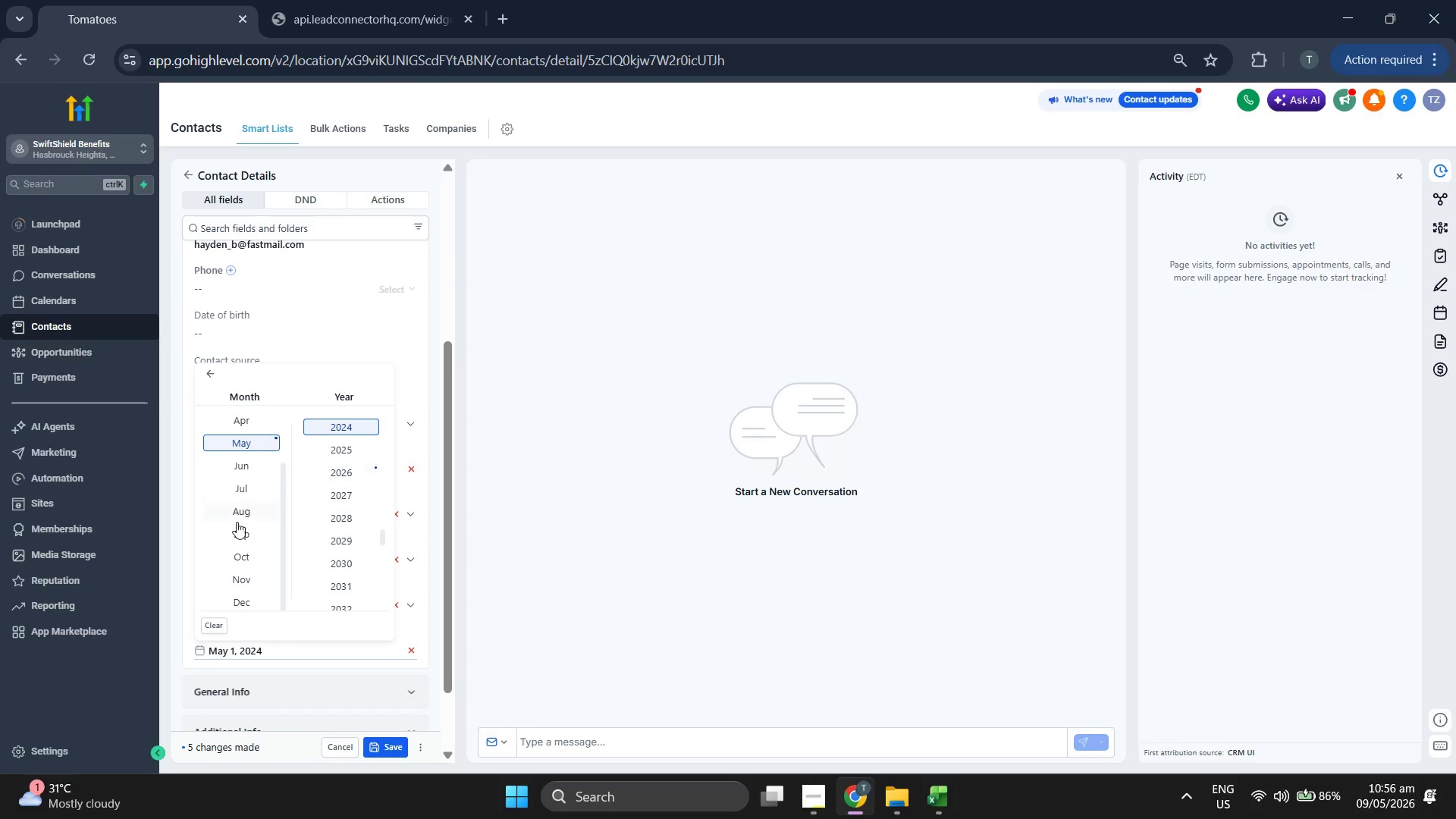 
scroll: coordinate [235, 524], scroll_direction: up, amount: 3.0
 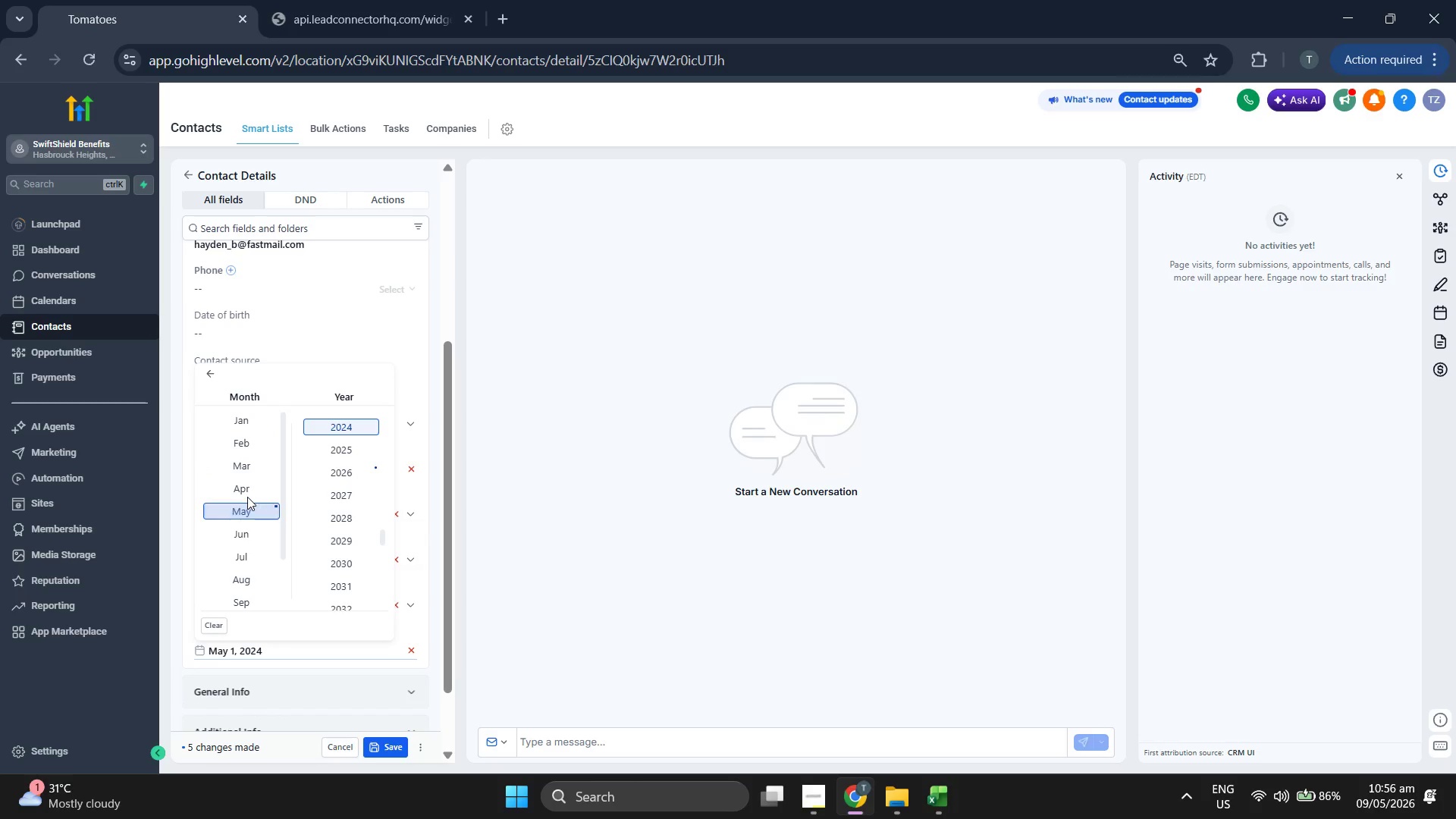 
left_click([247, 491])
 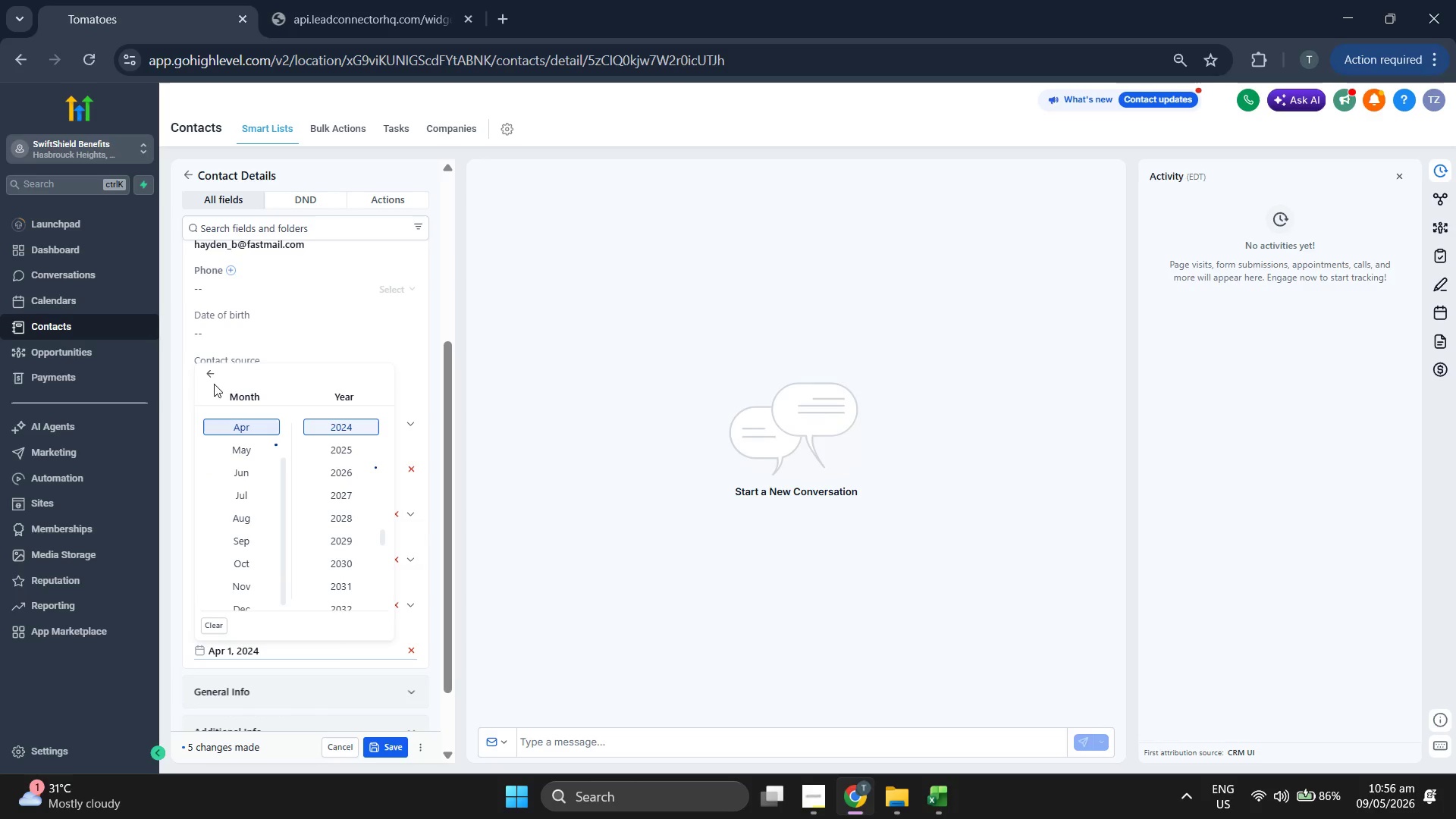 
left_click([213, 375])
 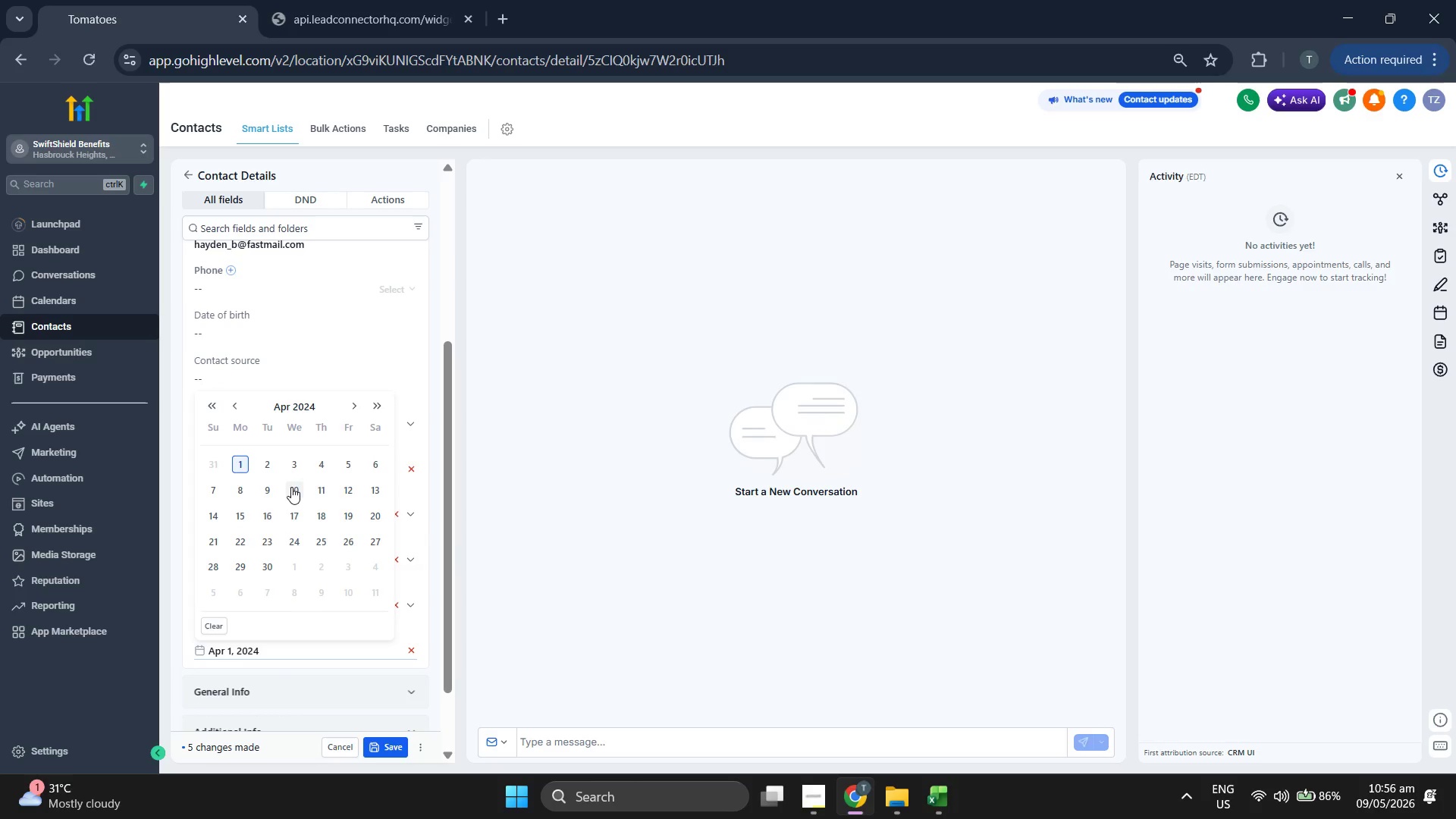 
double_click([617, 532])
 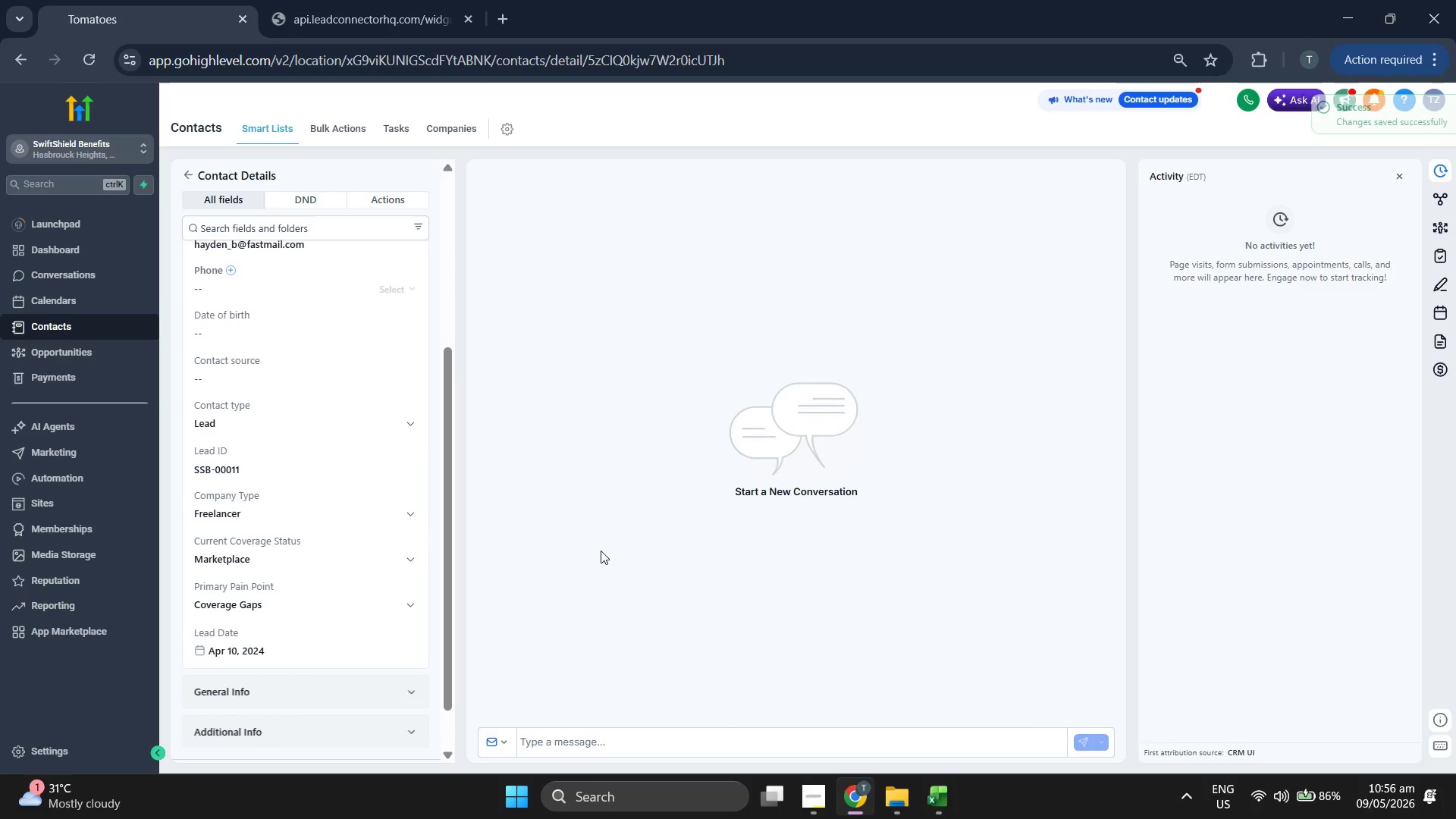 
scroll: coordinate [353, 519], scroll_direction: up, amount: 2.0
 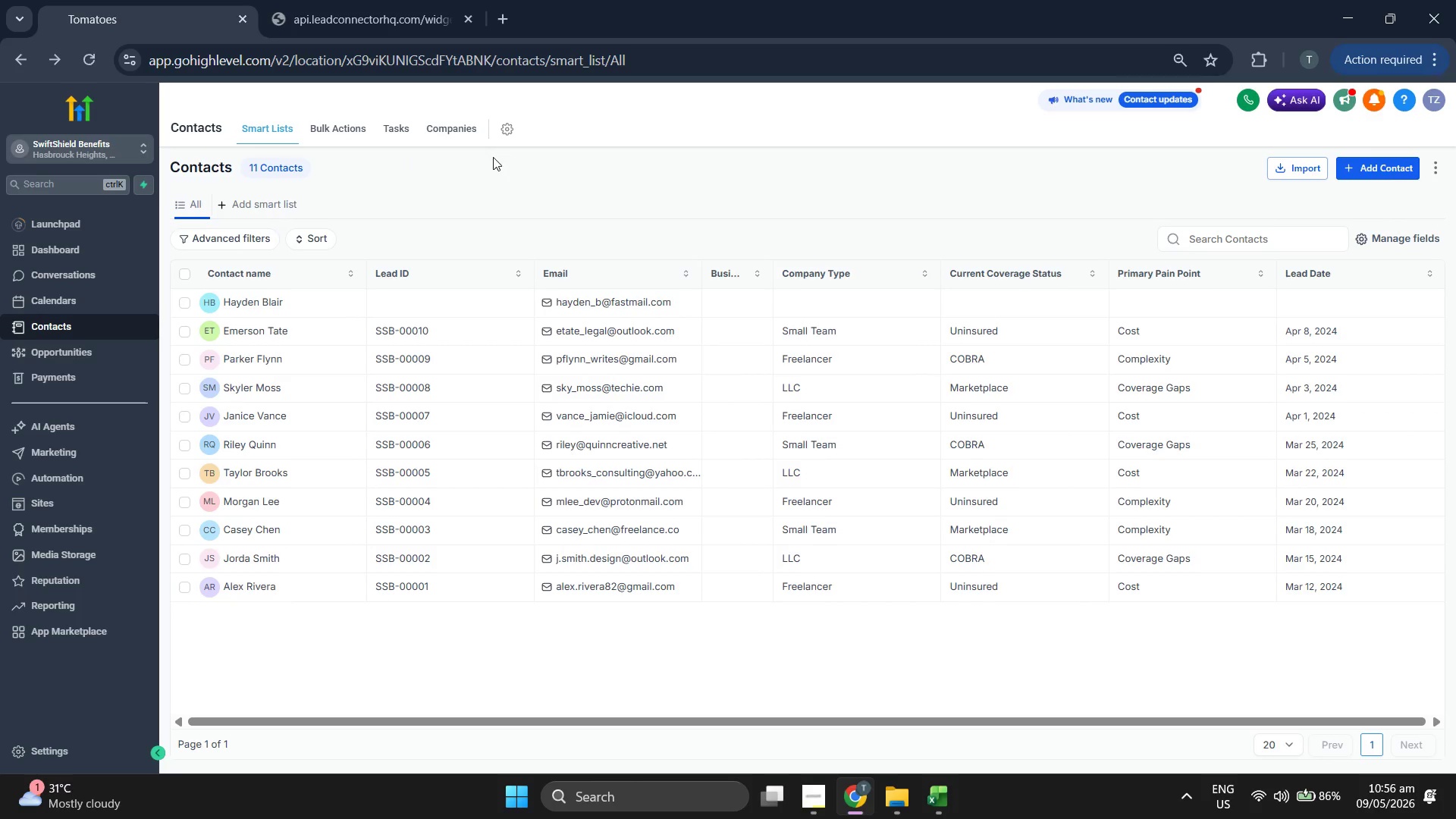 
wait(5.19)
 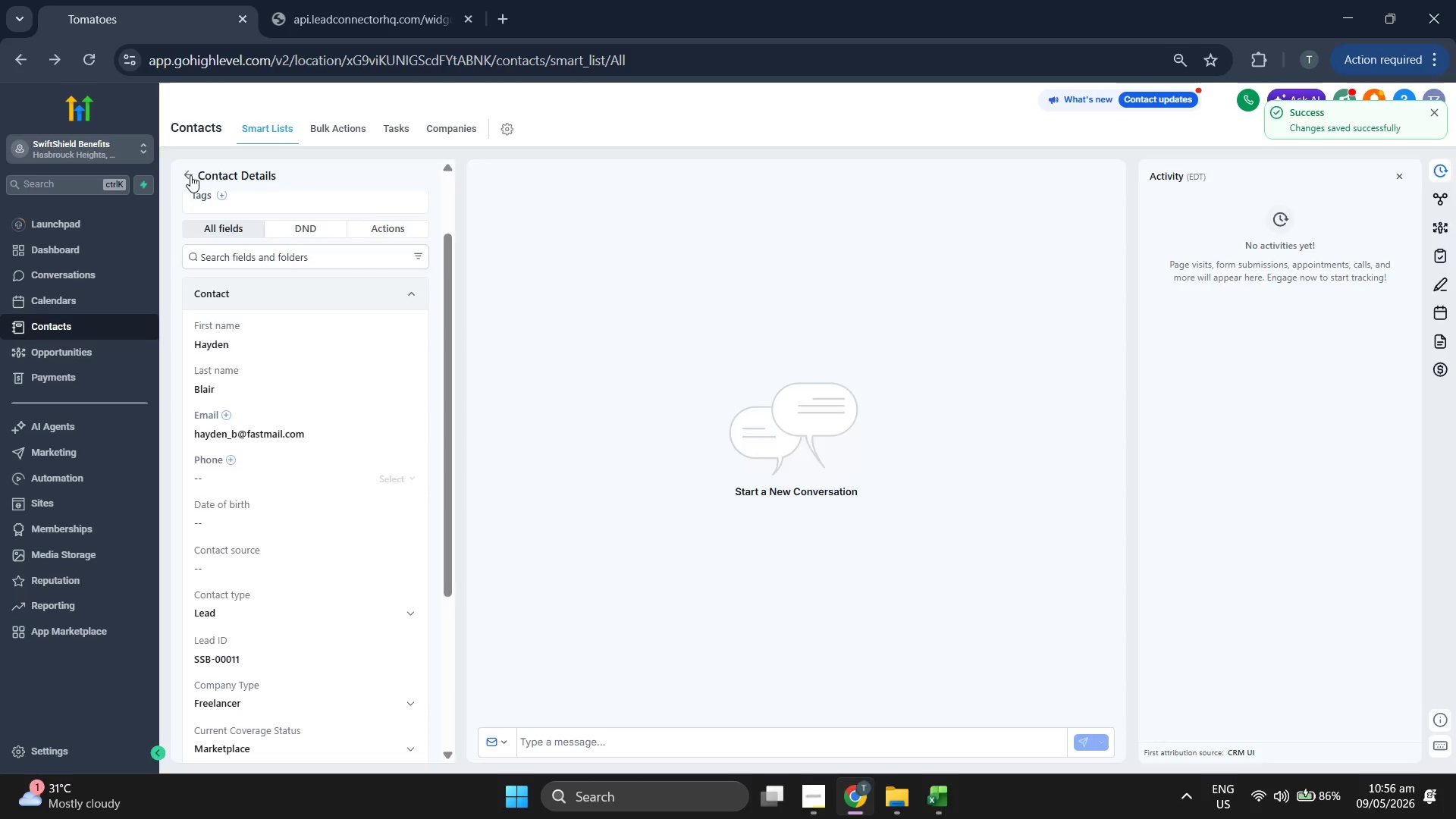 
left_click([1353, 169])
 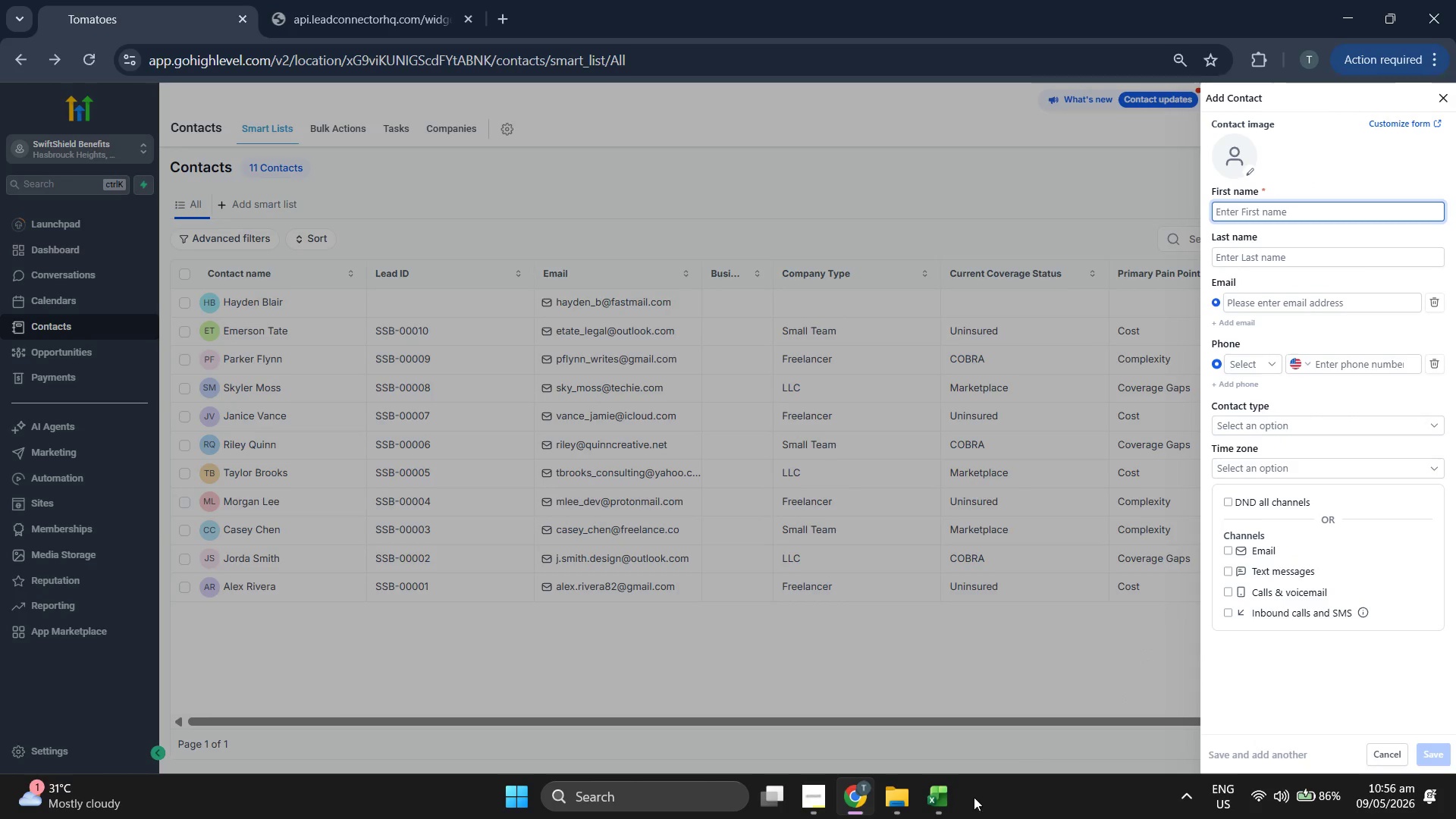 
left_click([952, 812])
 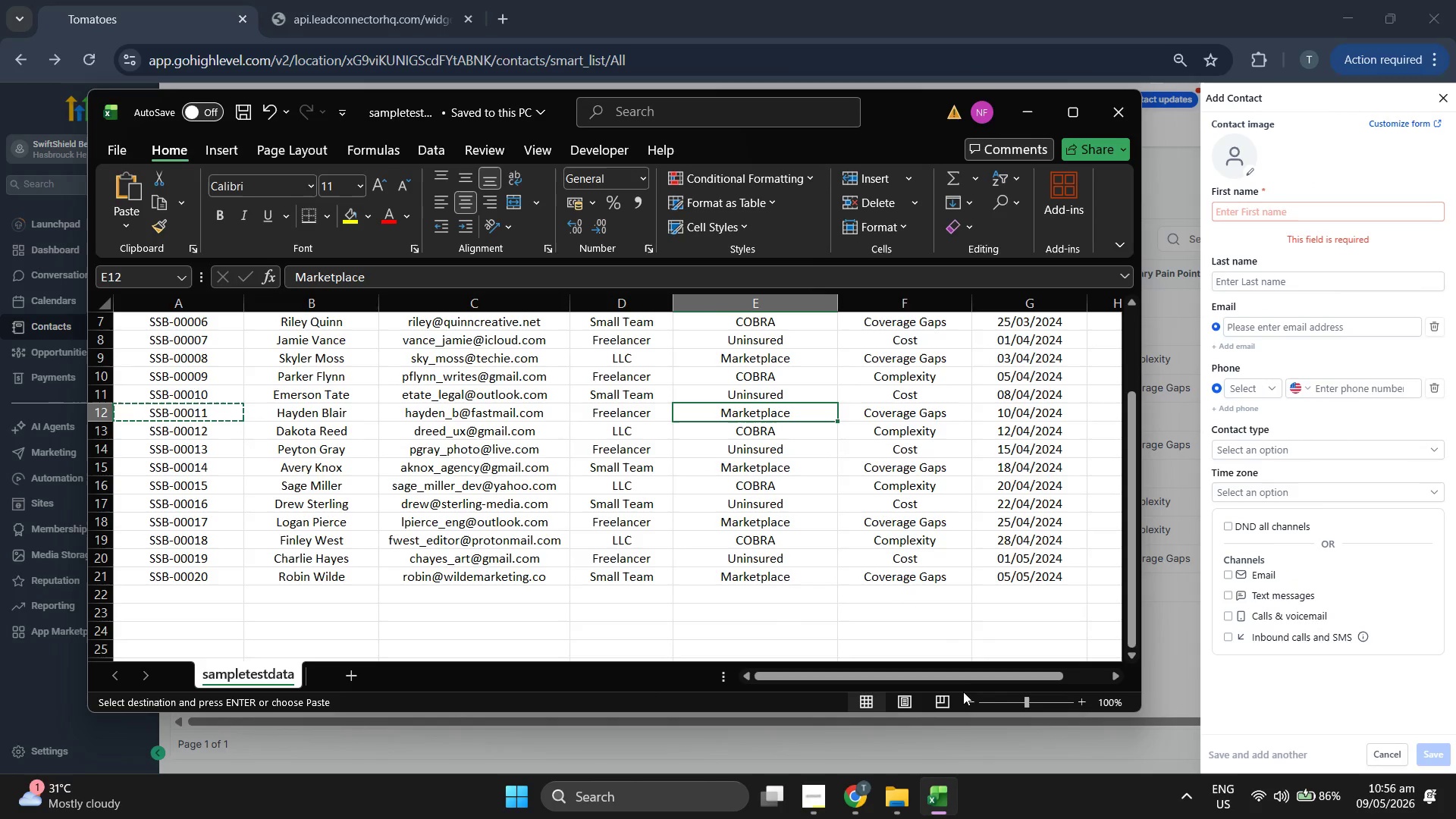 
key(ArrowDown)
 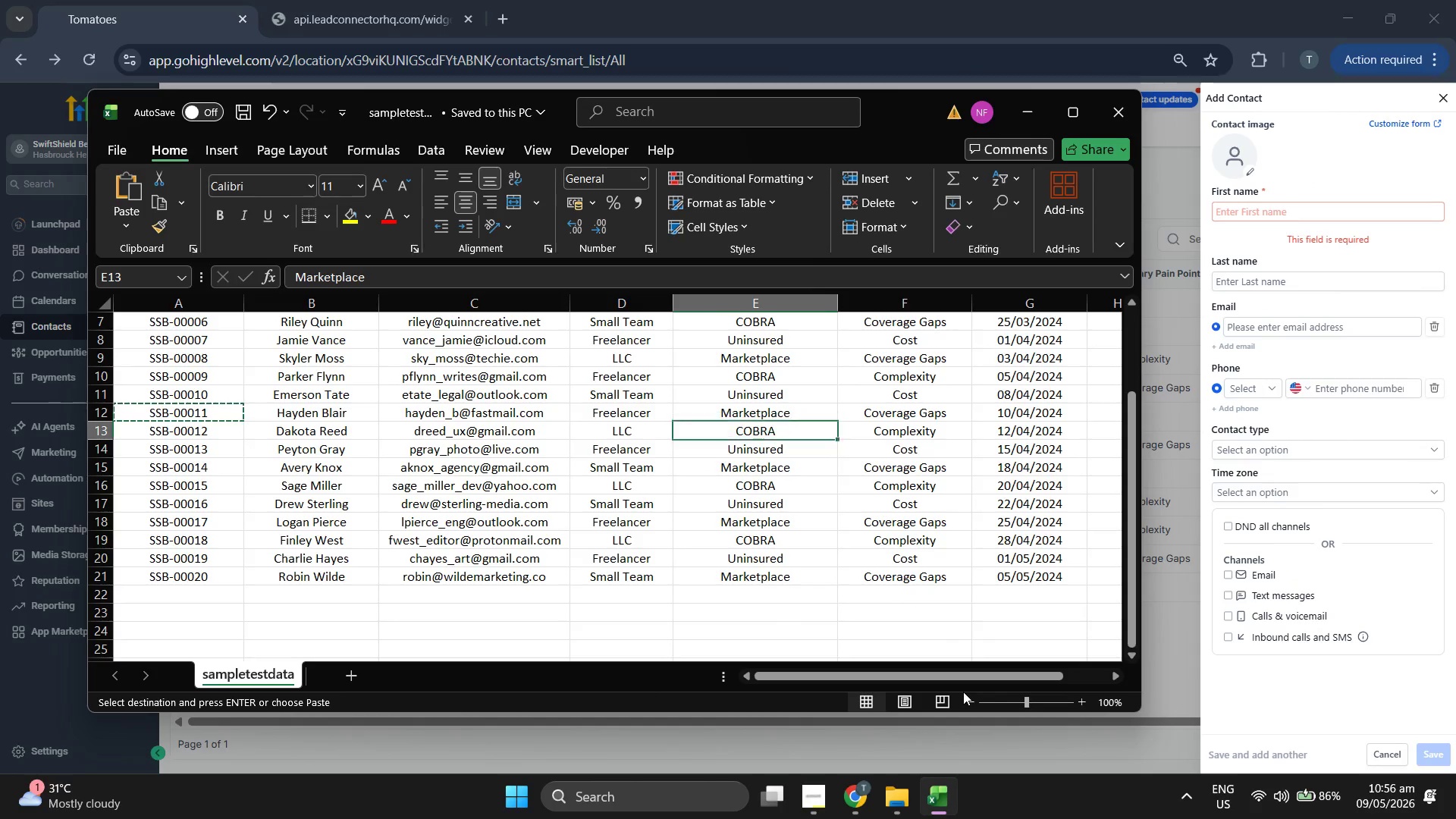 
key(ArrowLeft)
 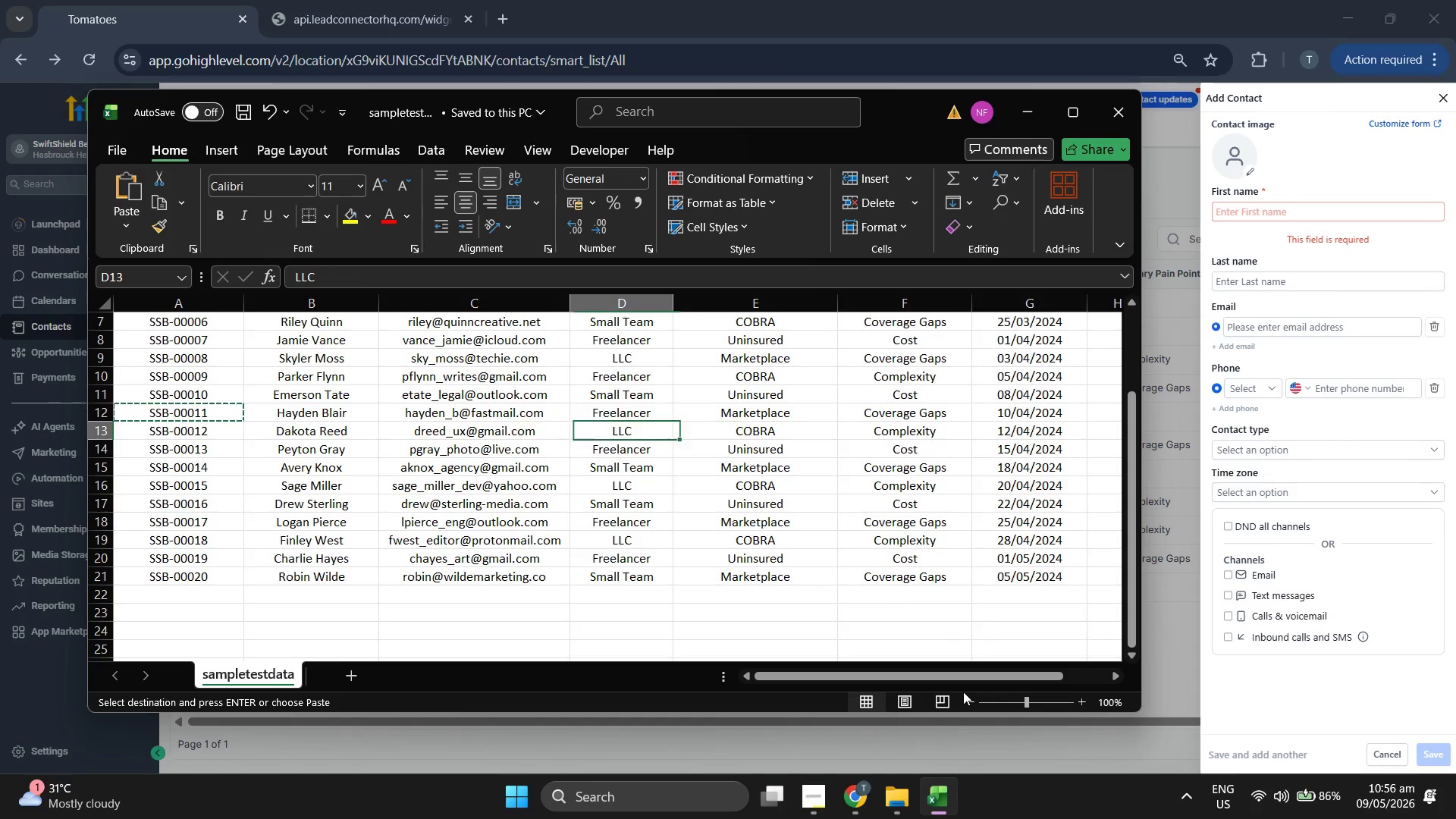 
key(ArrowLeft)
 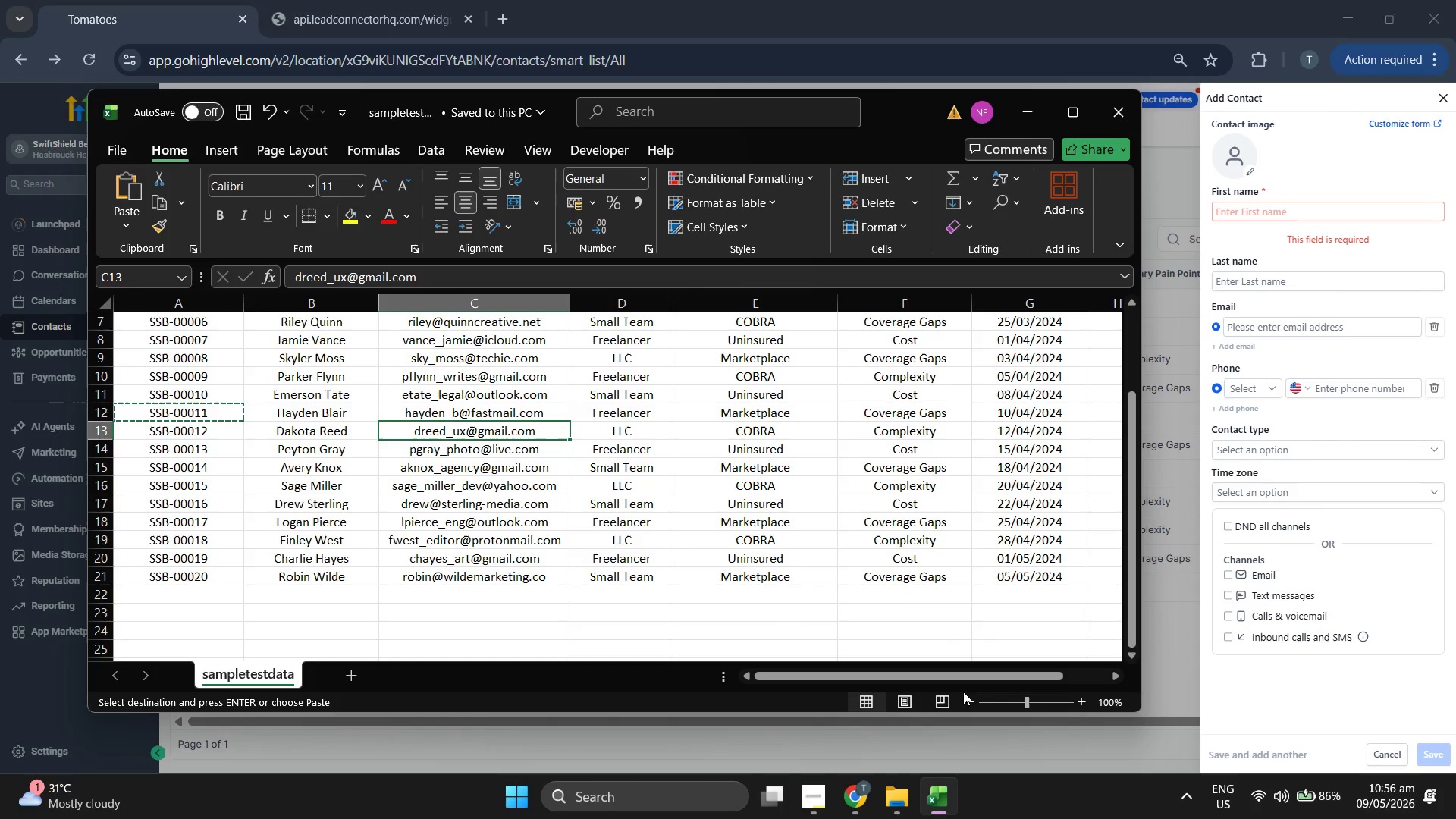 
key(Control+ControlLeft)
 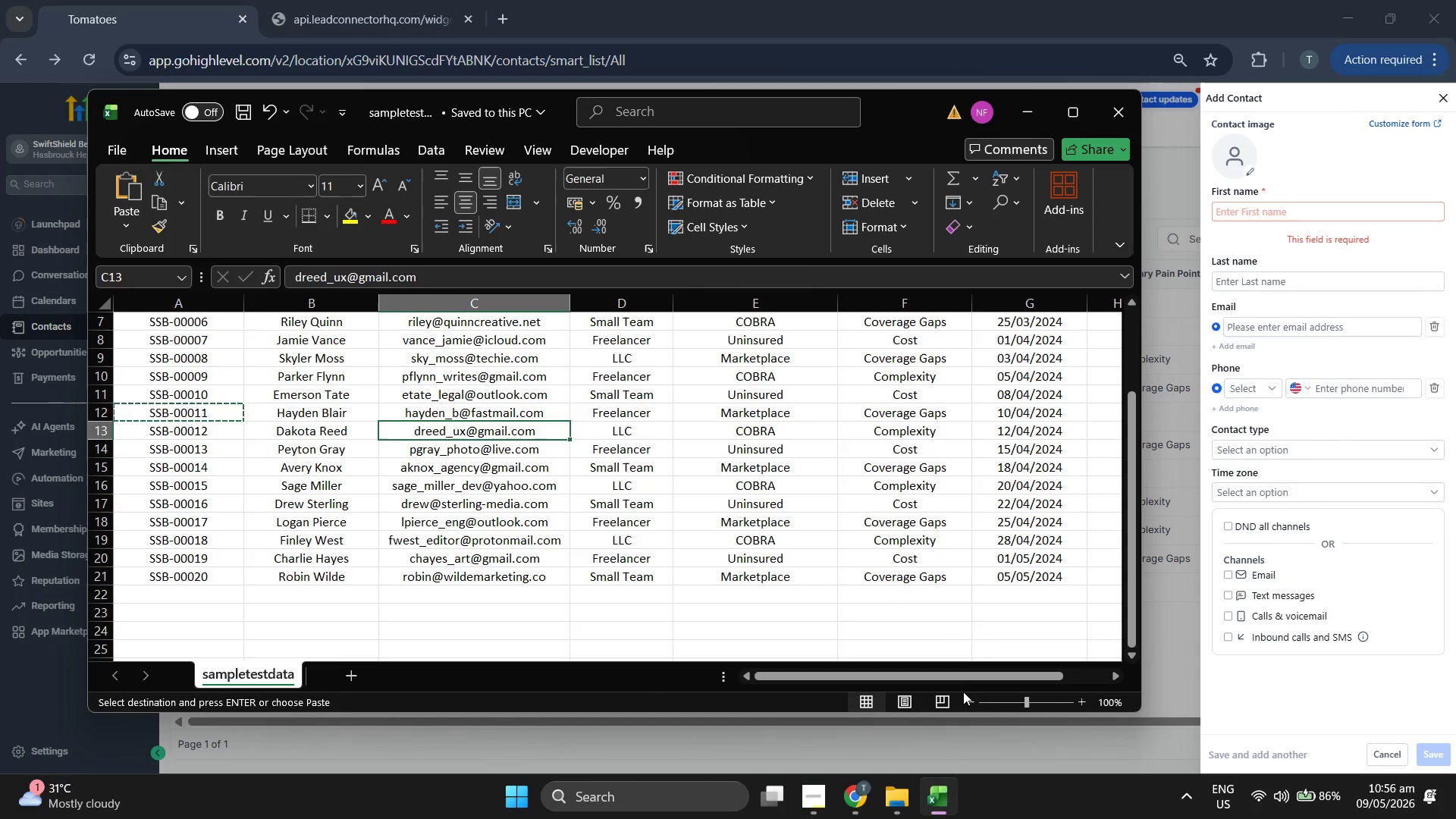 
key(Control+C)
 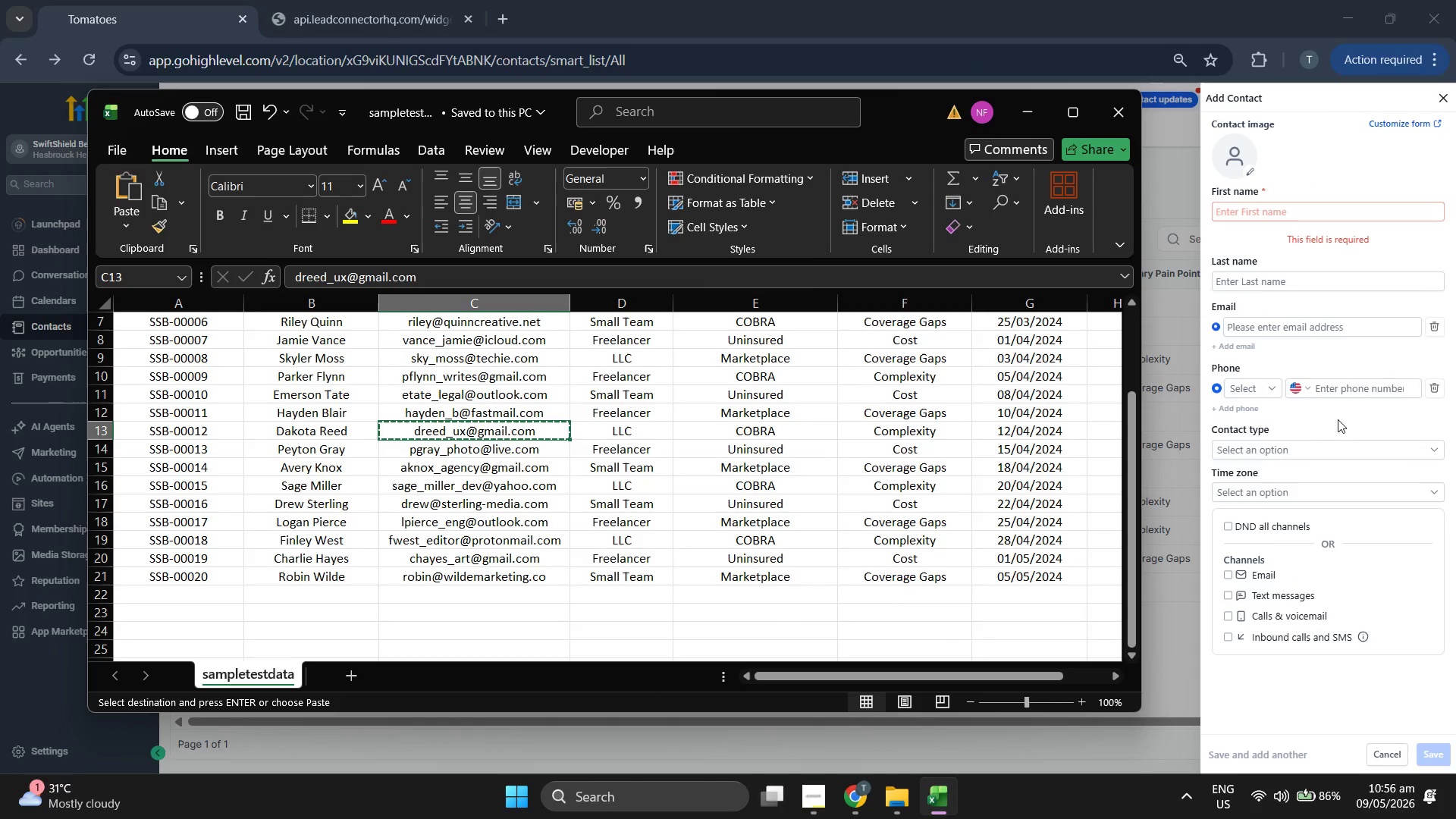 
left_click([1292, 321])
 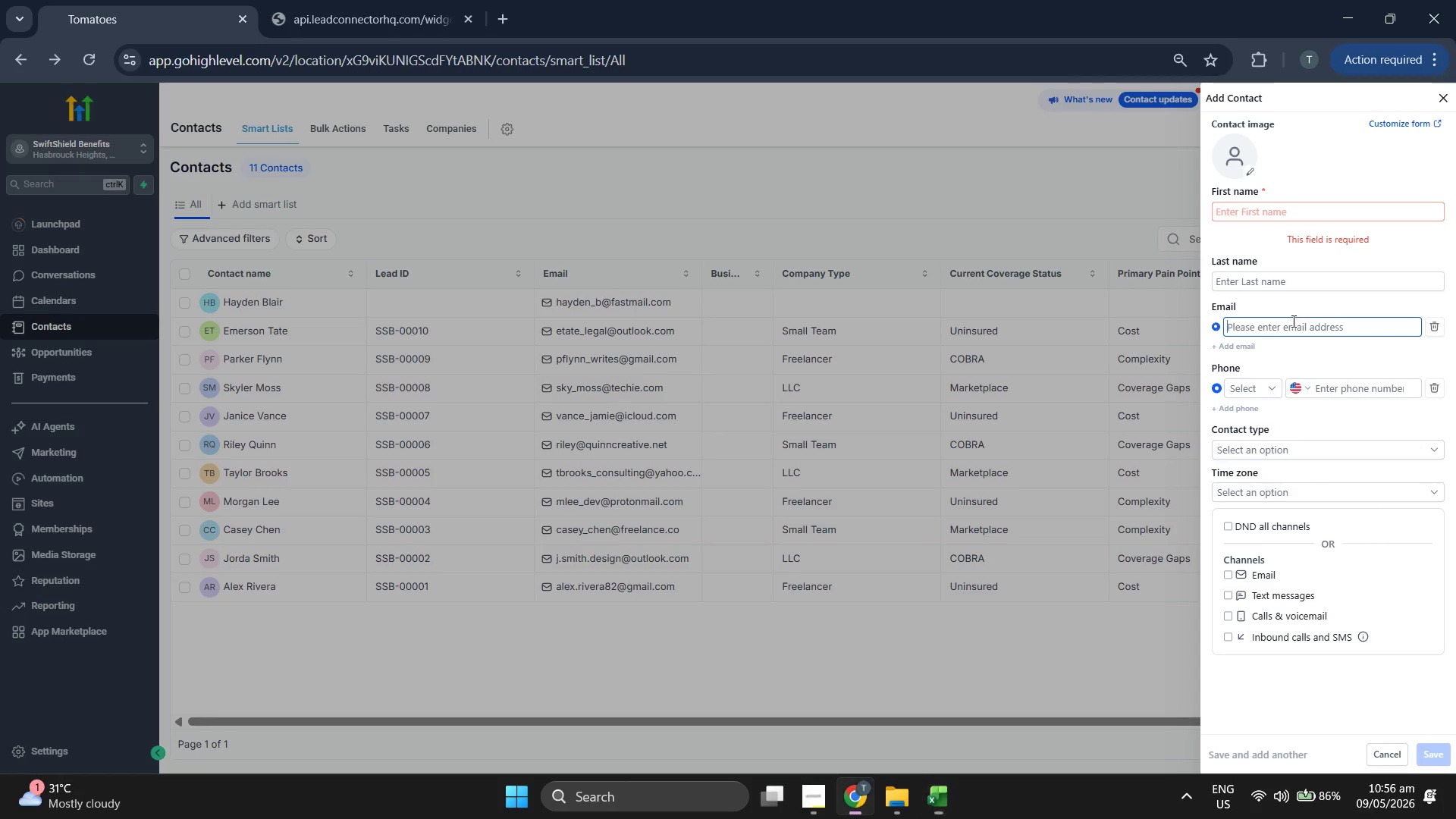 
key(Control+ControlLeft)
 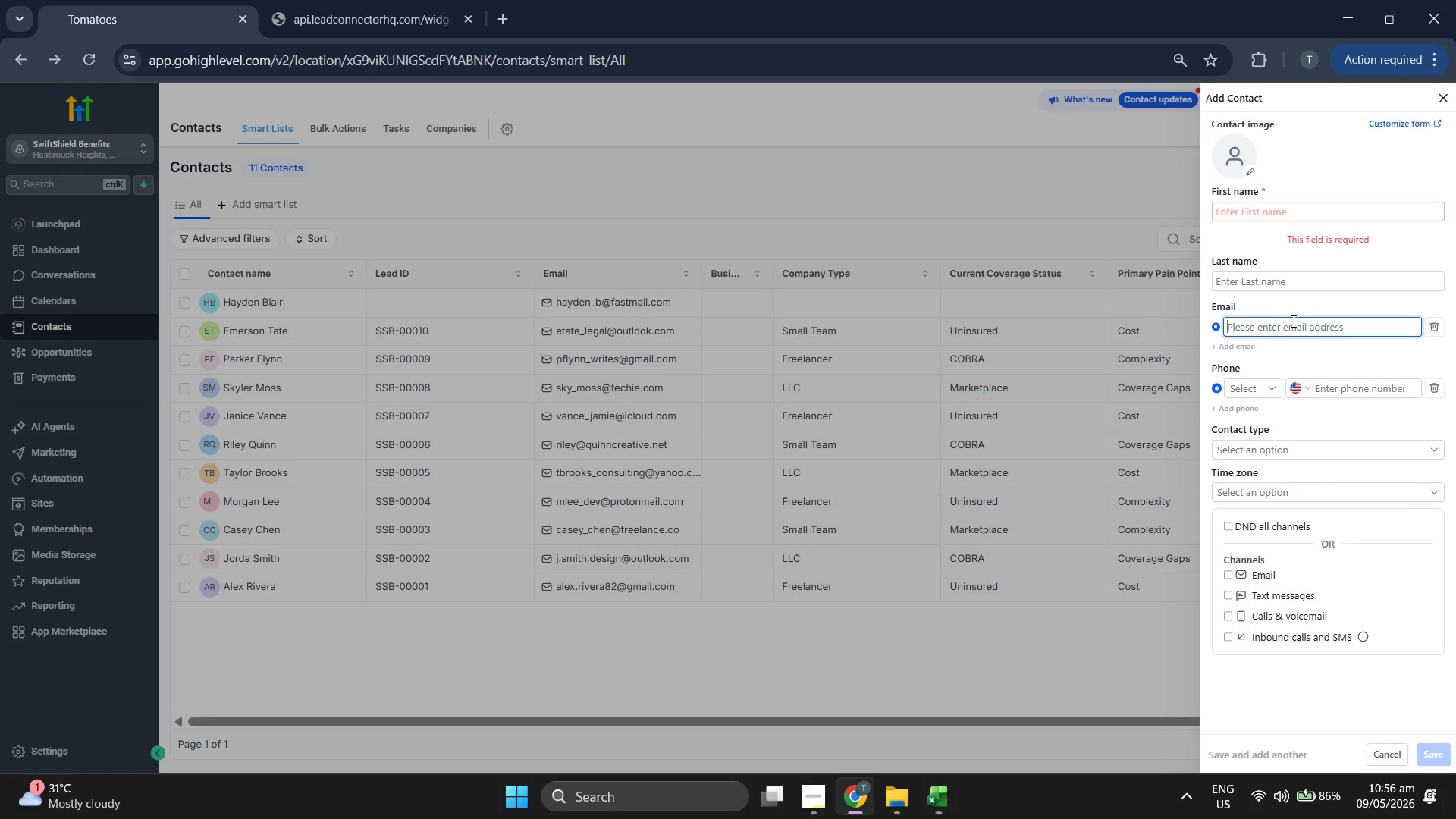 
key(Control+V)
 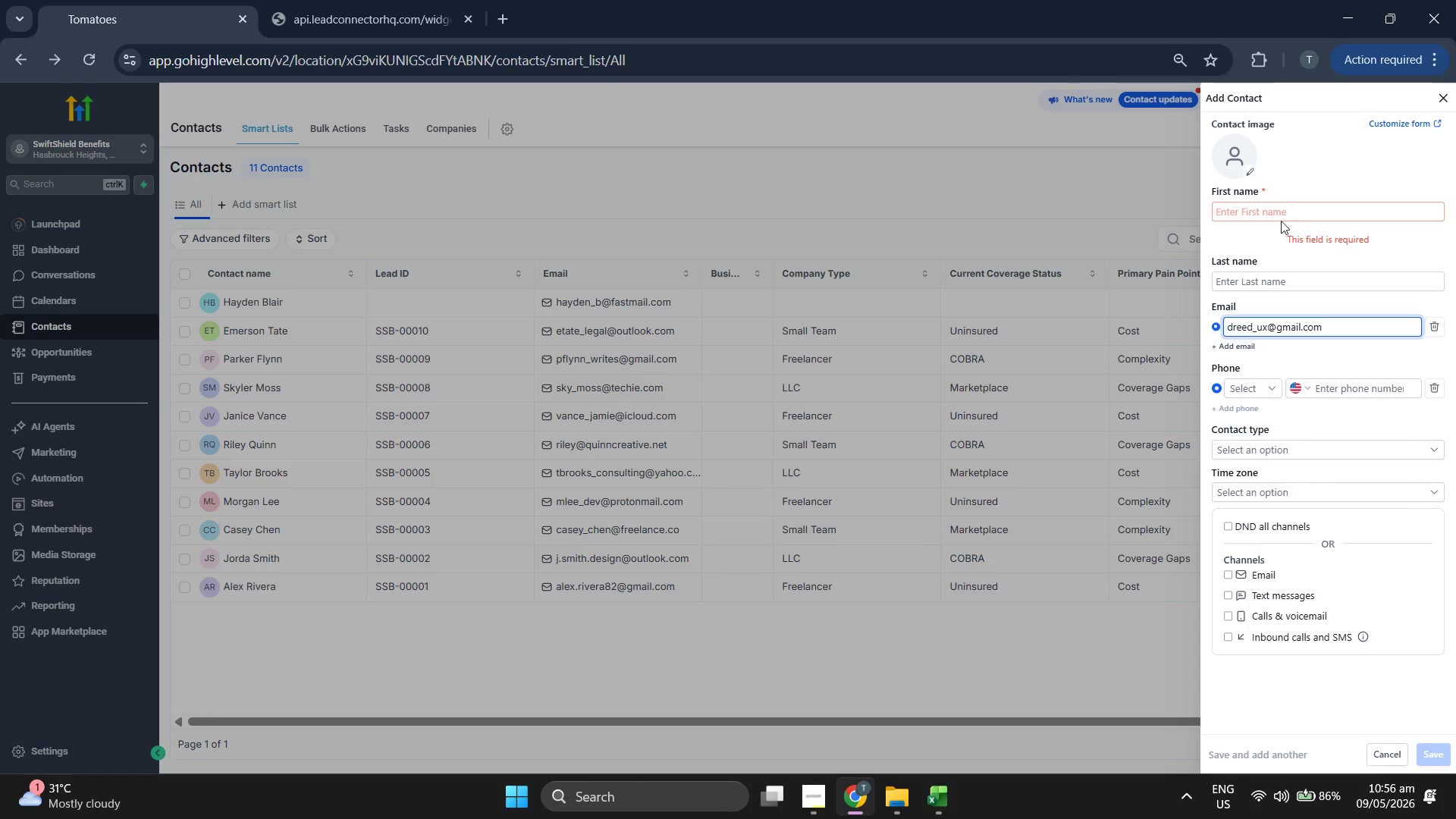 
left_click([1284, 213])
 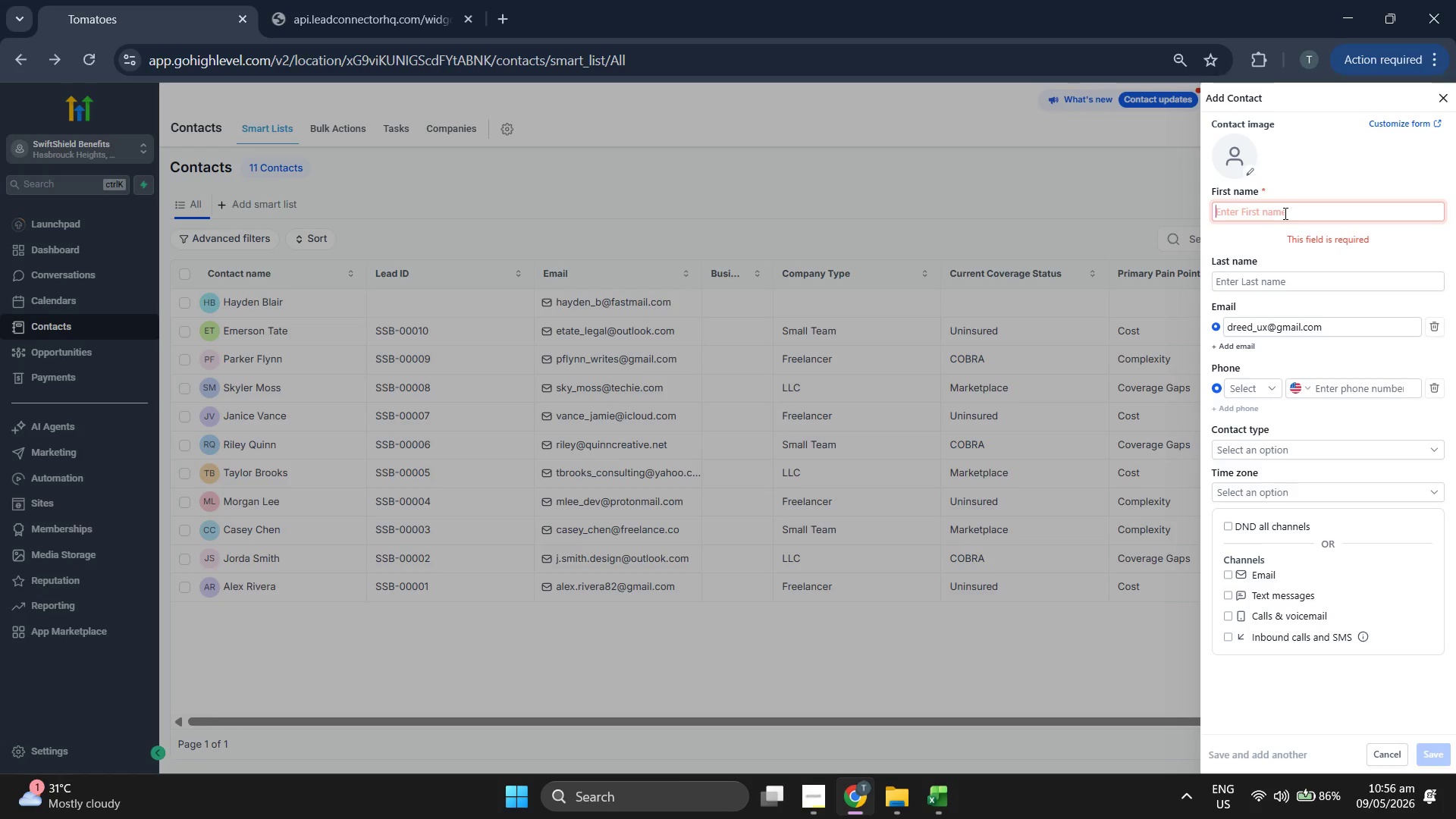 
type(Dakota)
key(Tab)
type(rww)
key(Backspace)
key(Backspace)
type(EED)
 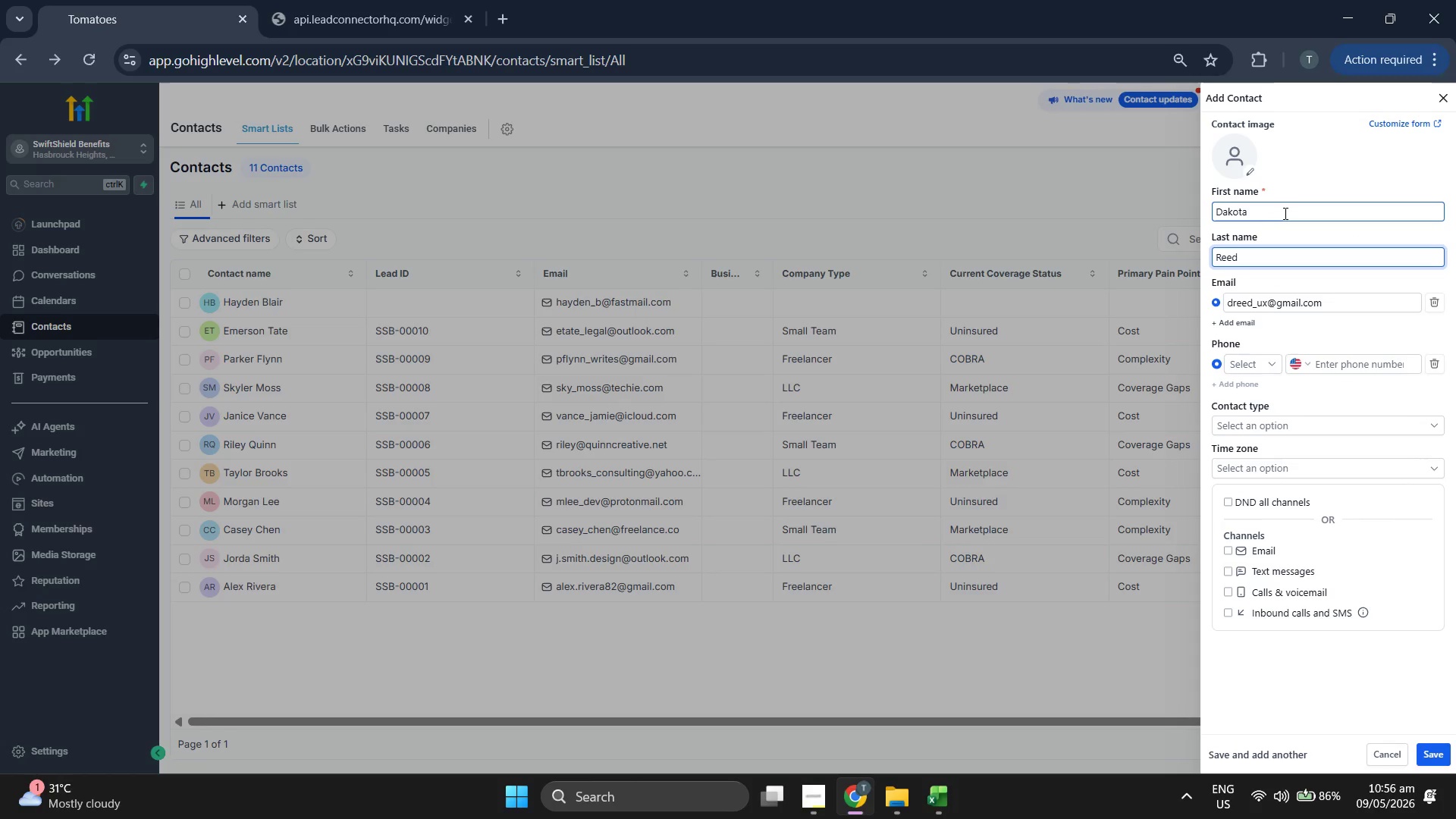 
hold_key(key=CapsLock, duration=0.41)
 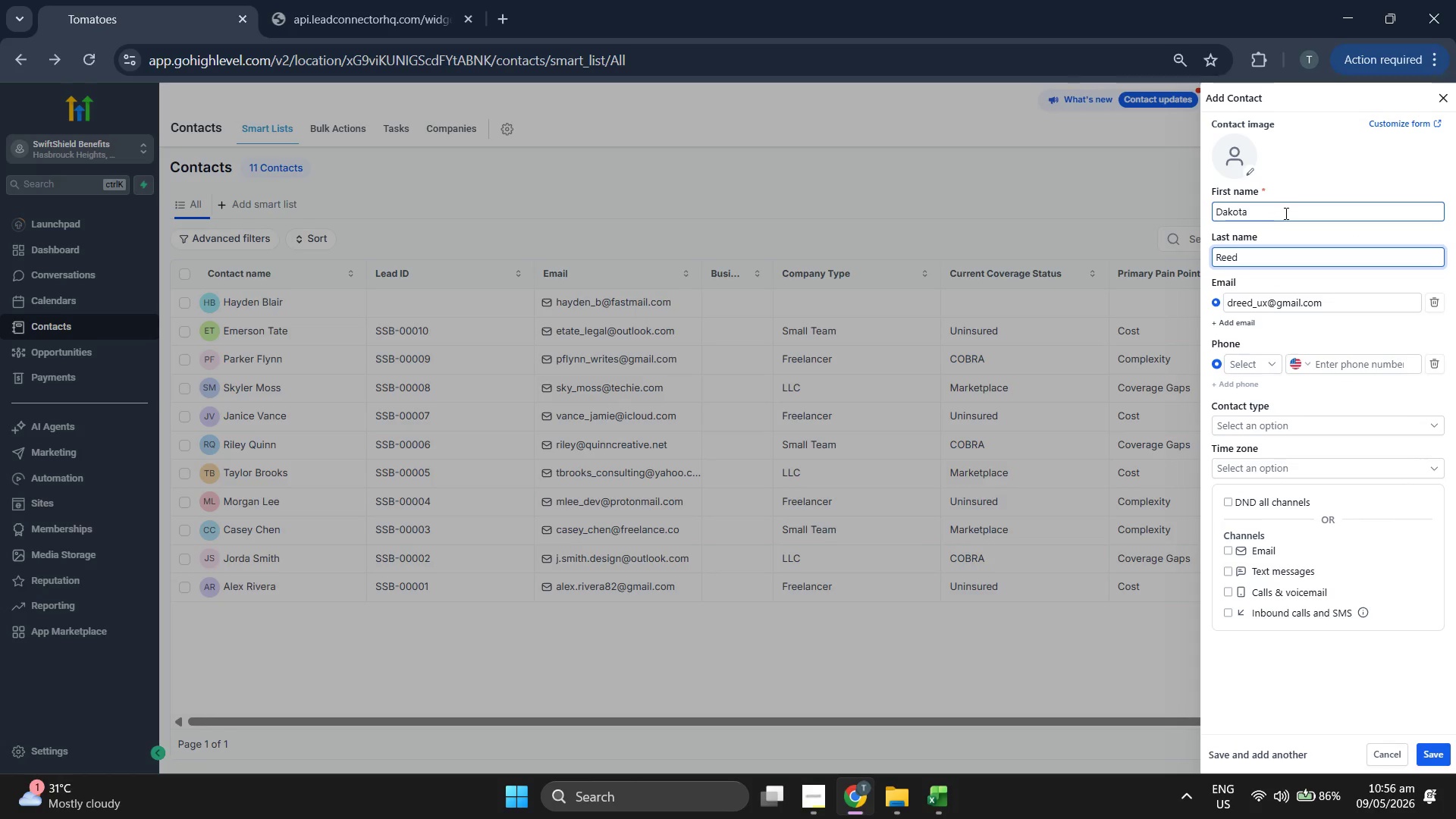 
left_click([1439, 748])
 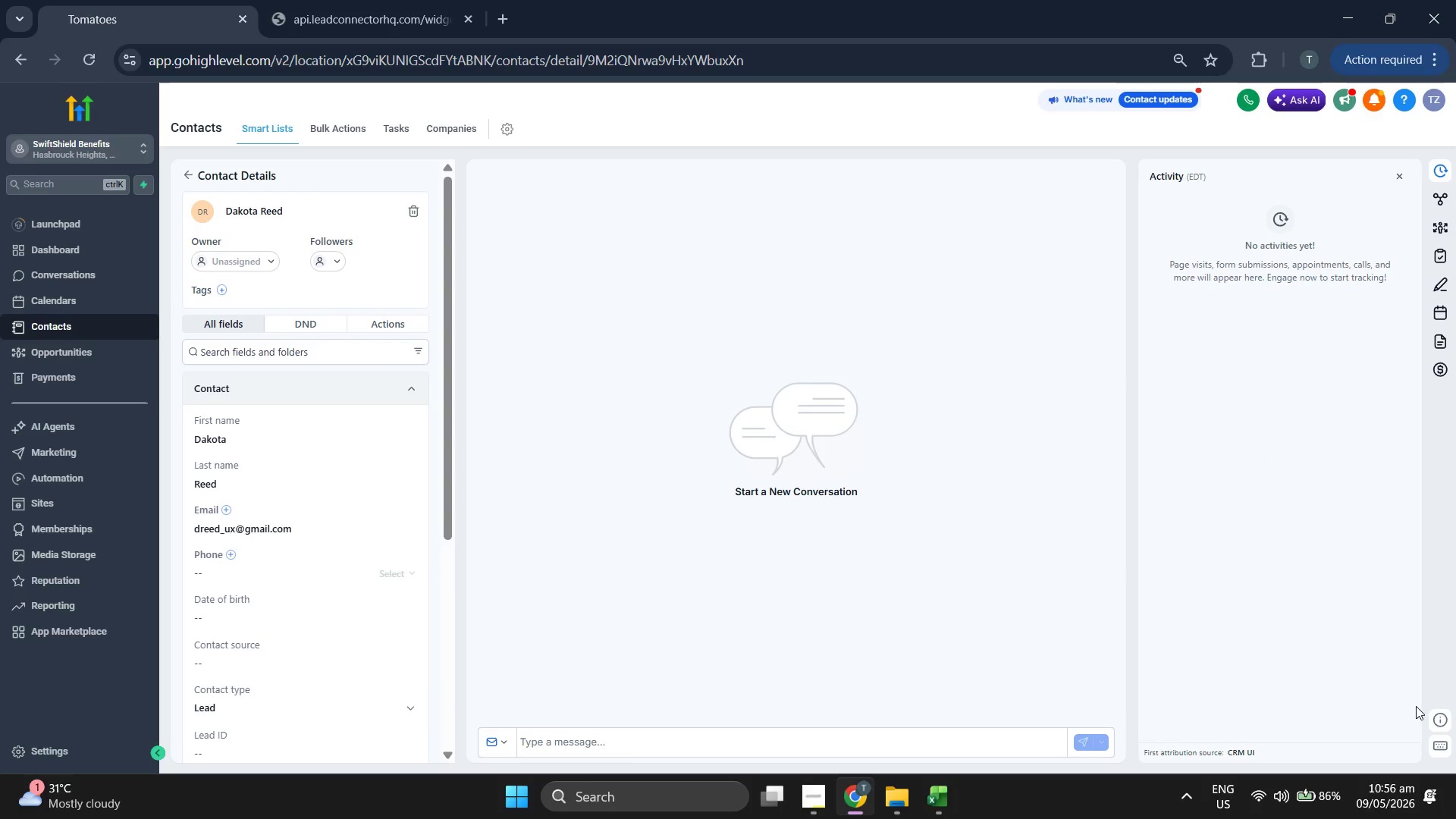 
wait(5.81)
 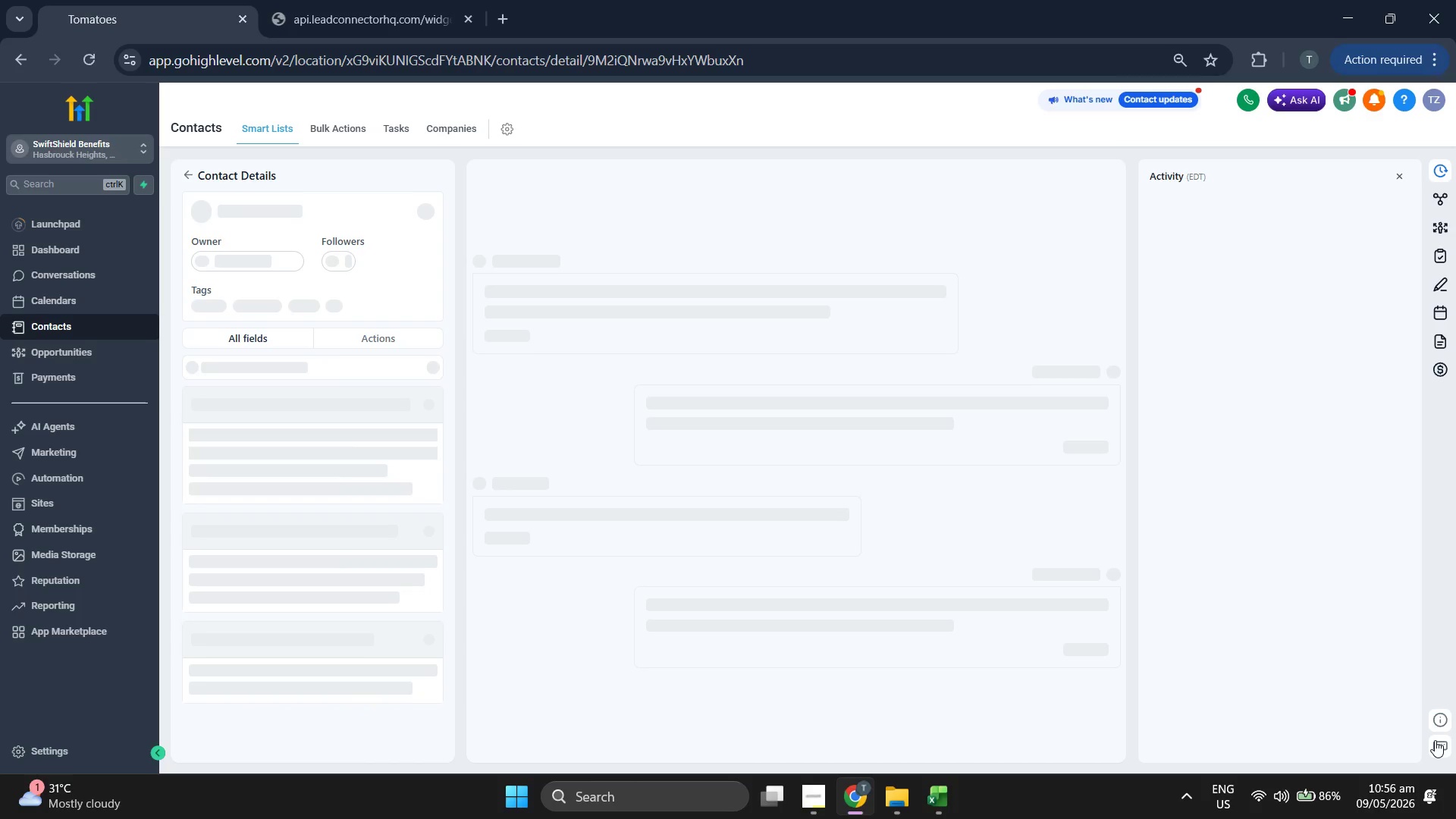 
scroll: coordinate [391, 475], scroll_direction: down, amount: 4.0
 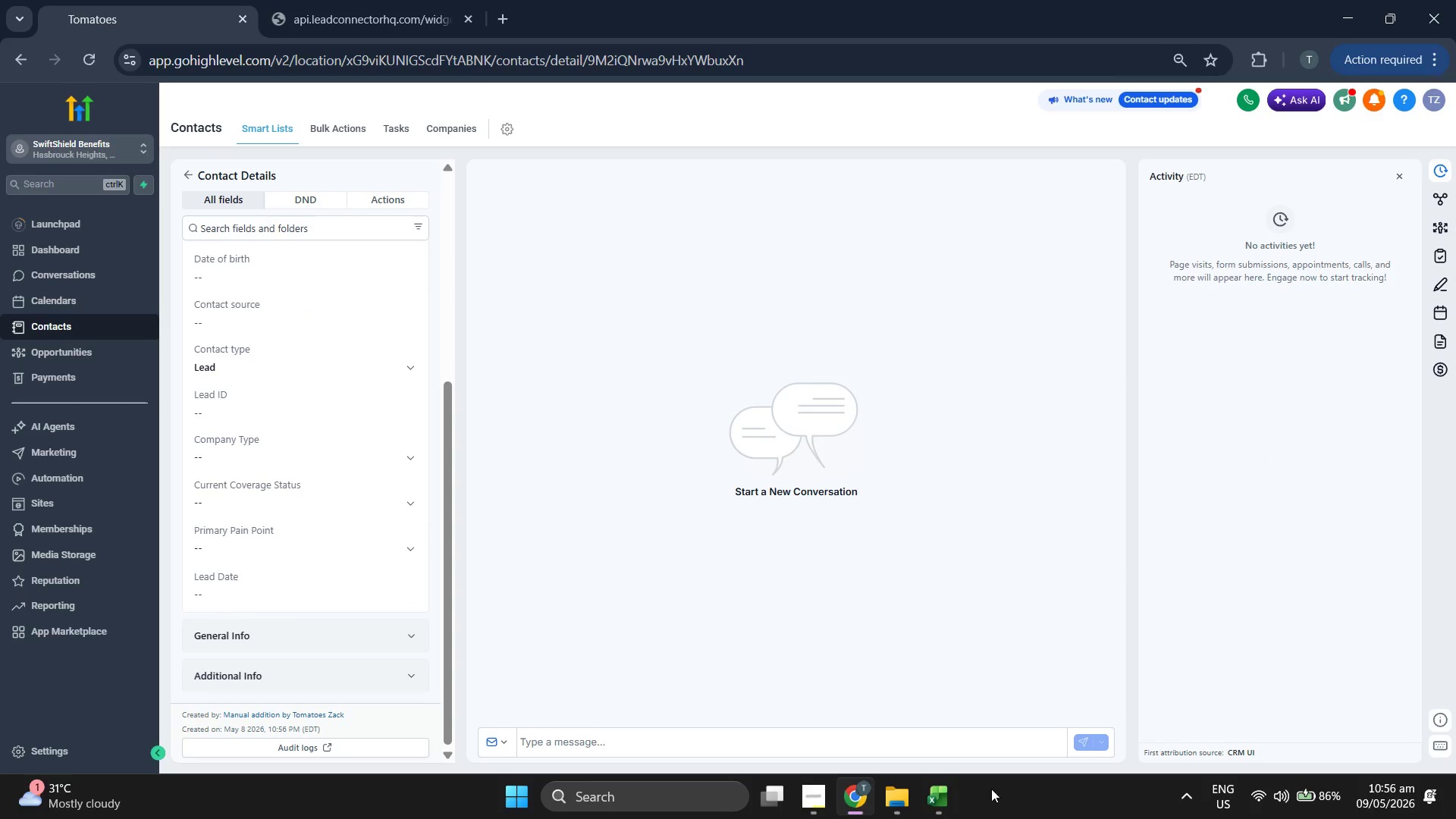 
left_click([951, 793])
 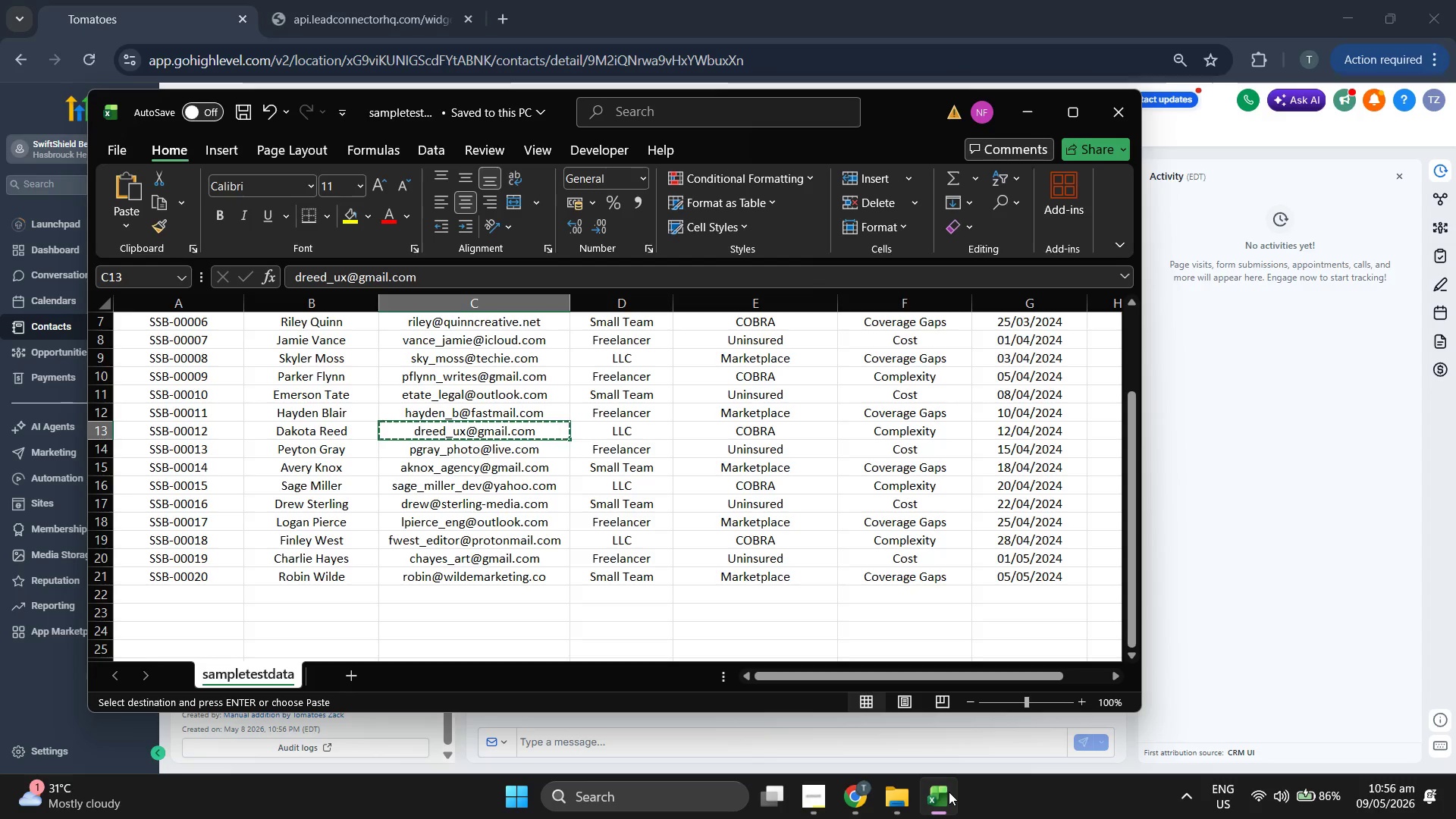 
key(ArrowLeft)
 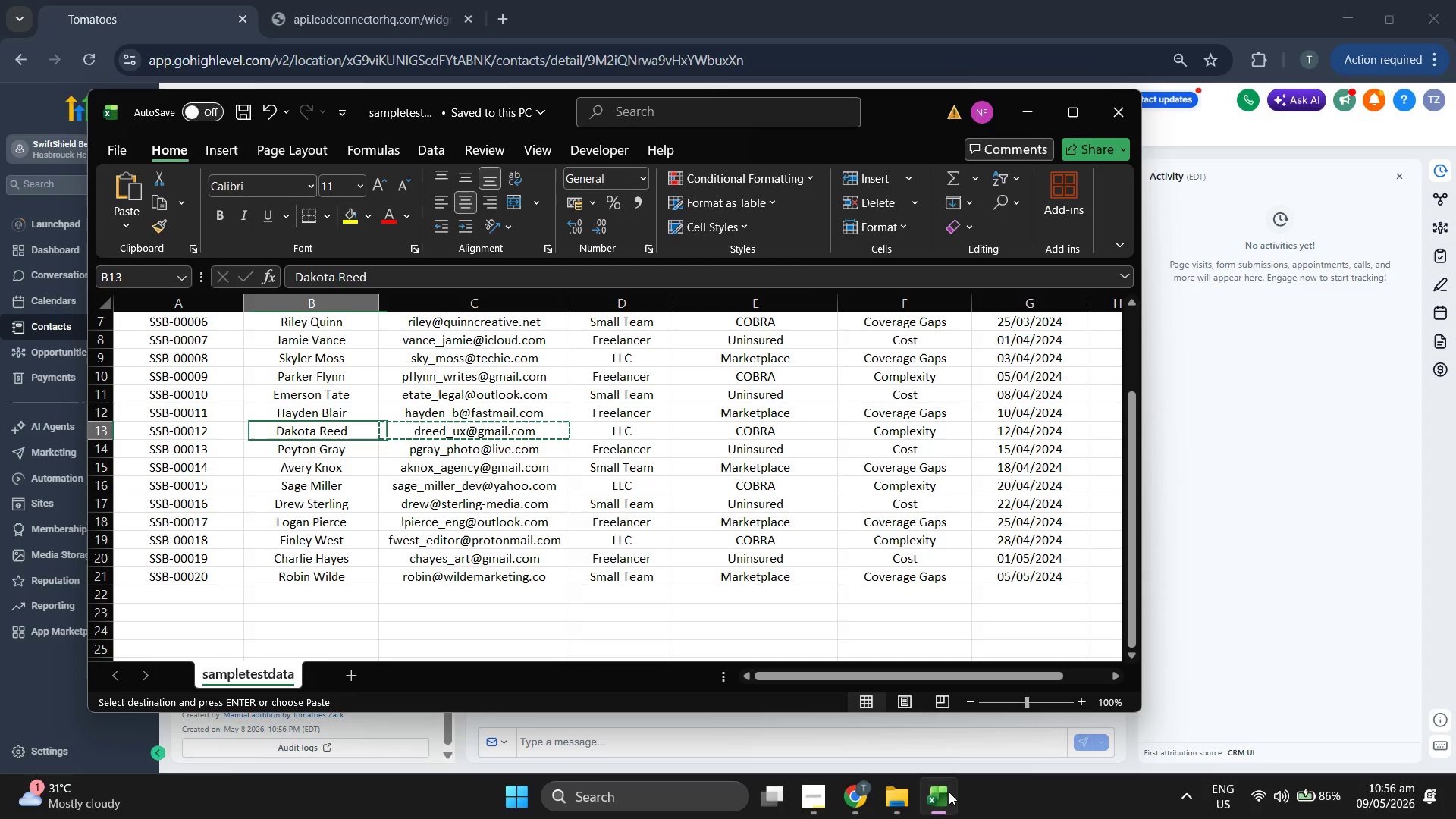 
key(ArrowLeft)
 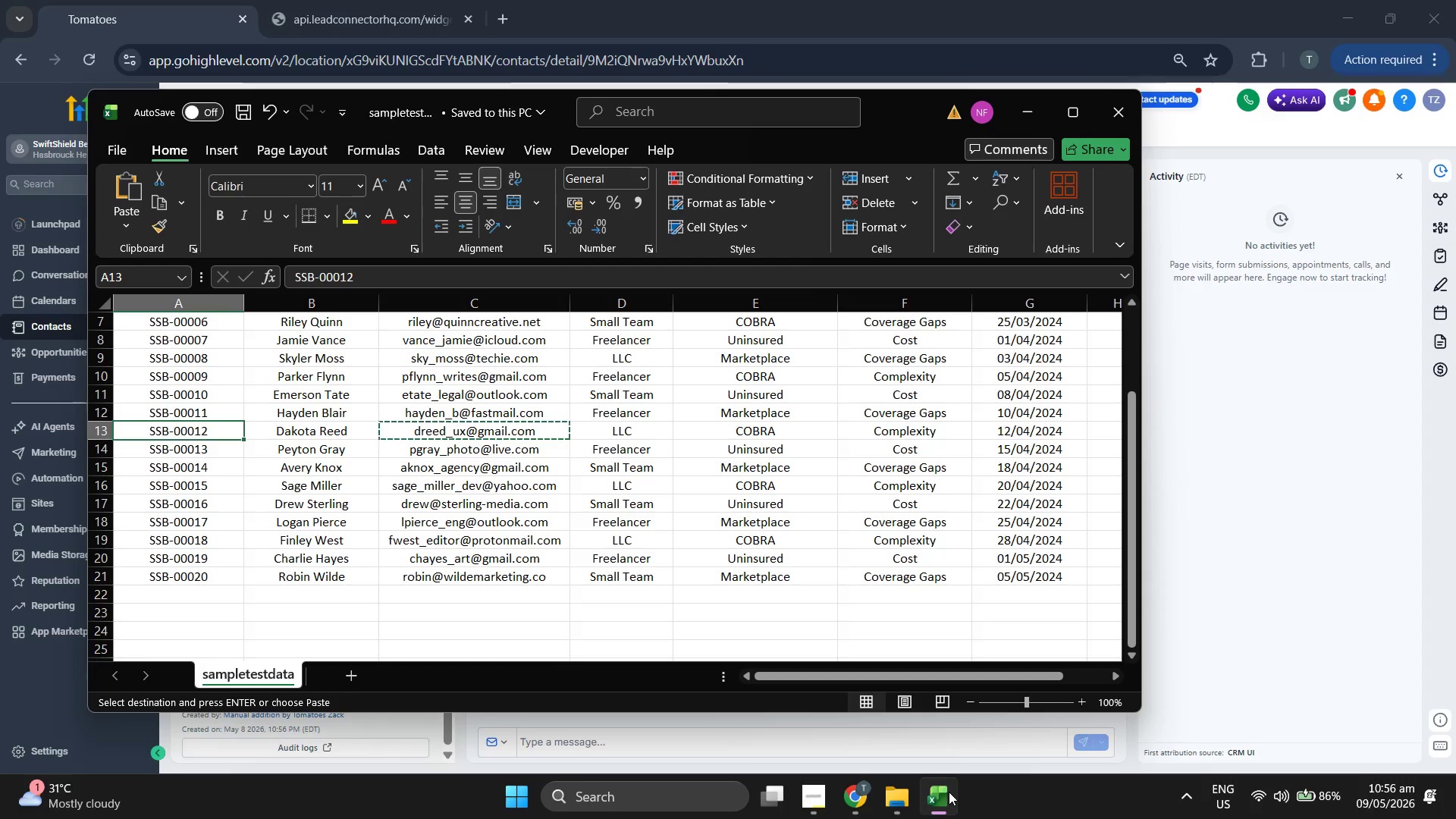 
key(Control+ControlLeft)
 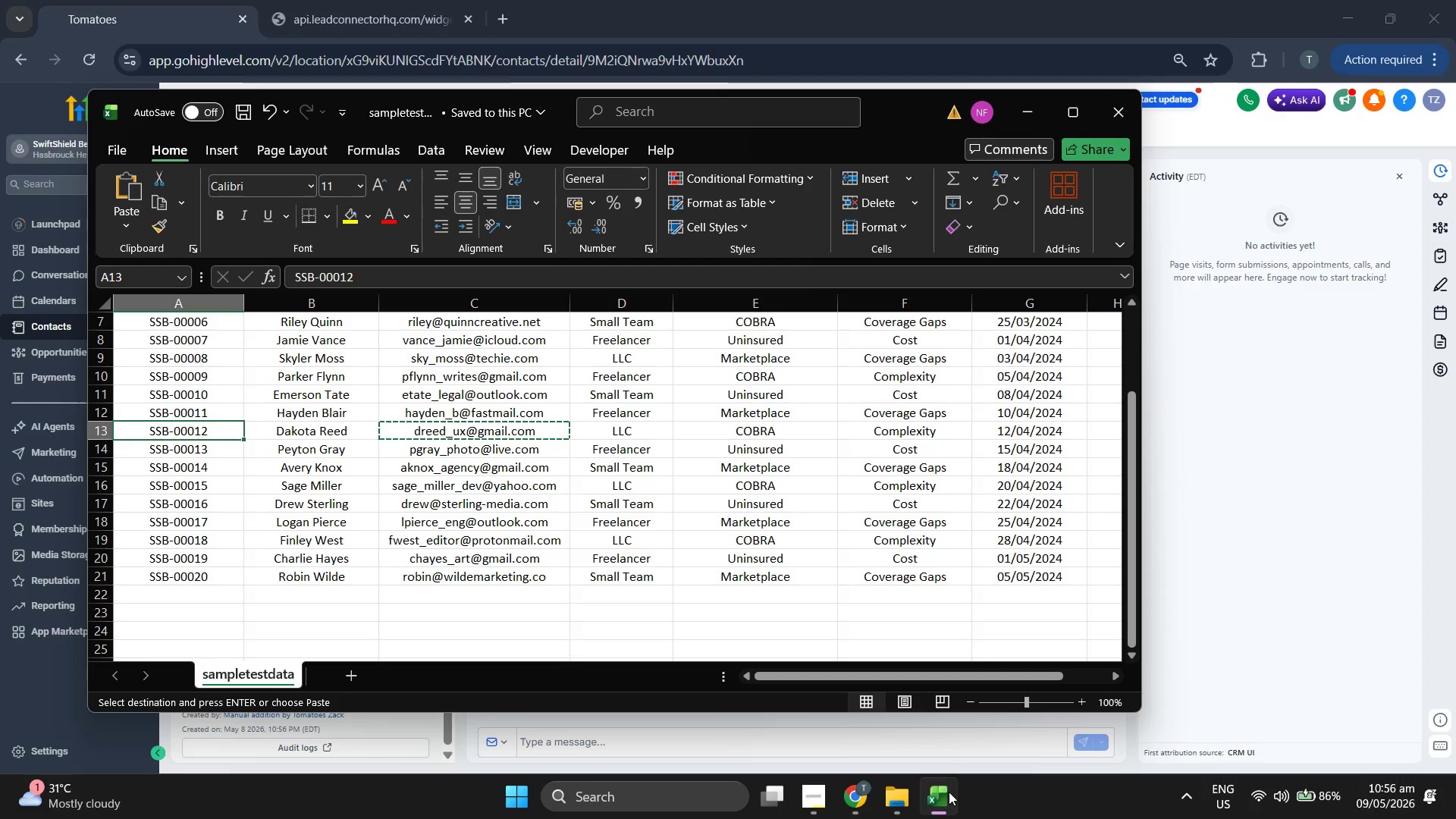 
key(Control+C)
 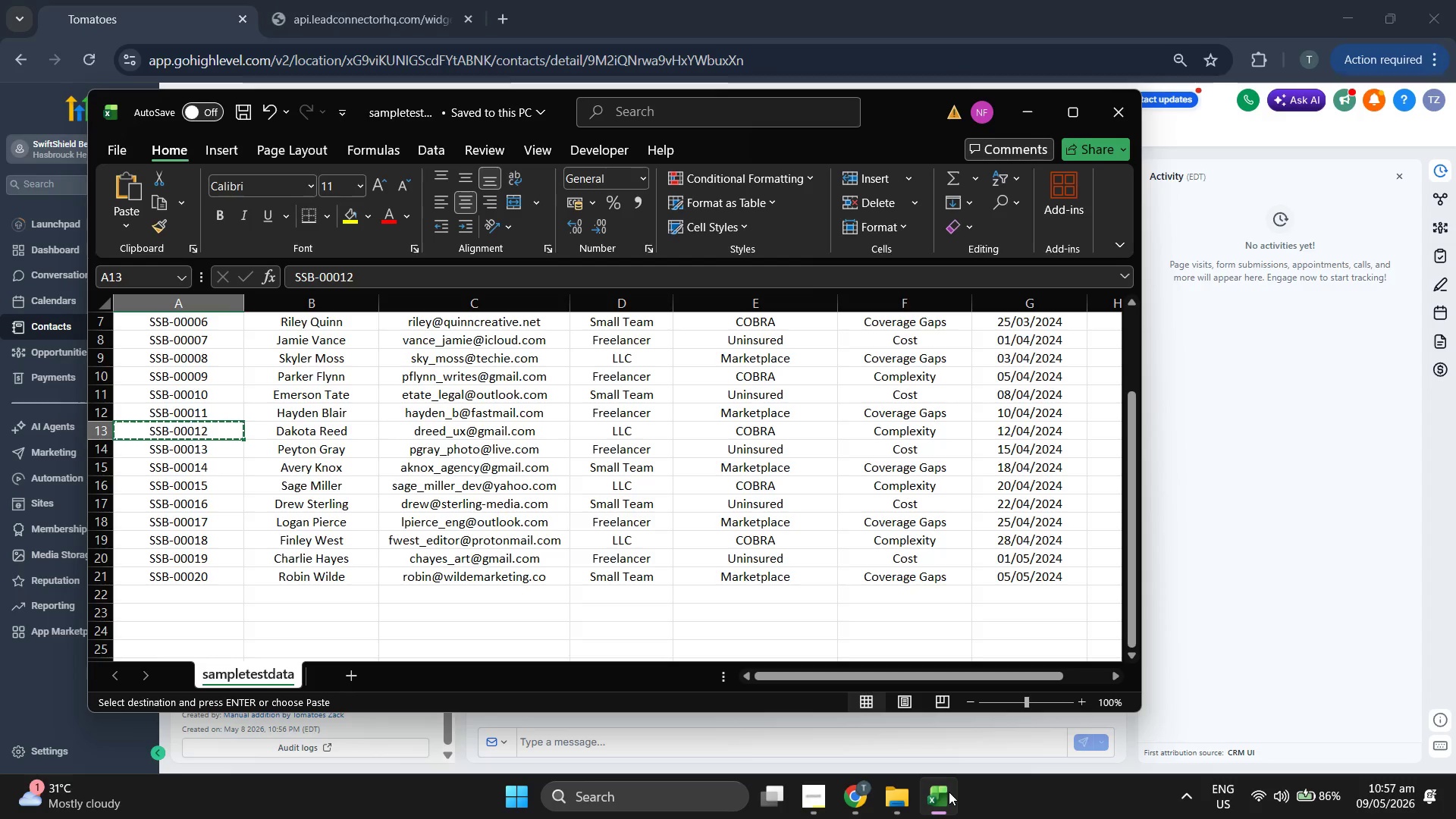 
key(ArrowRight)
 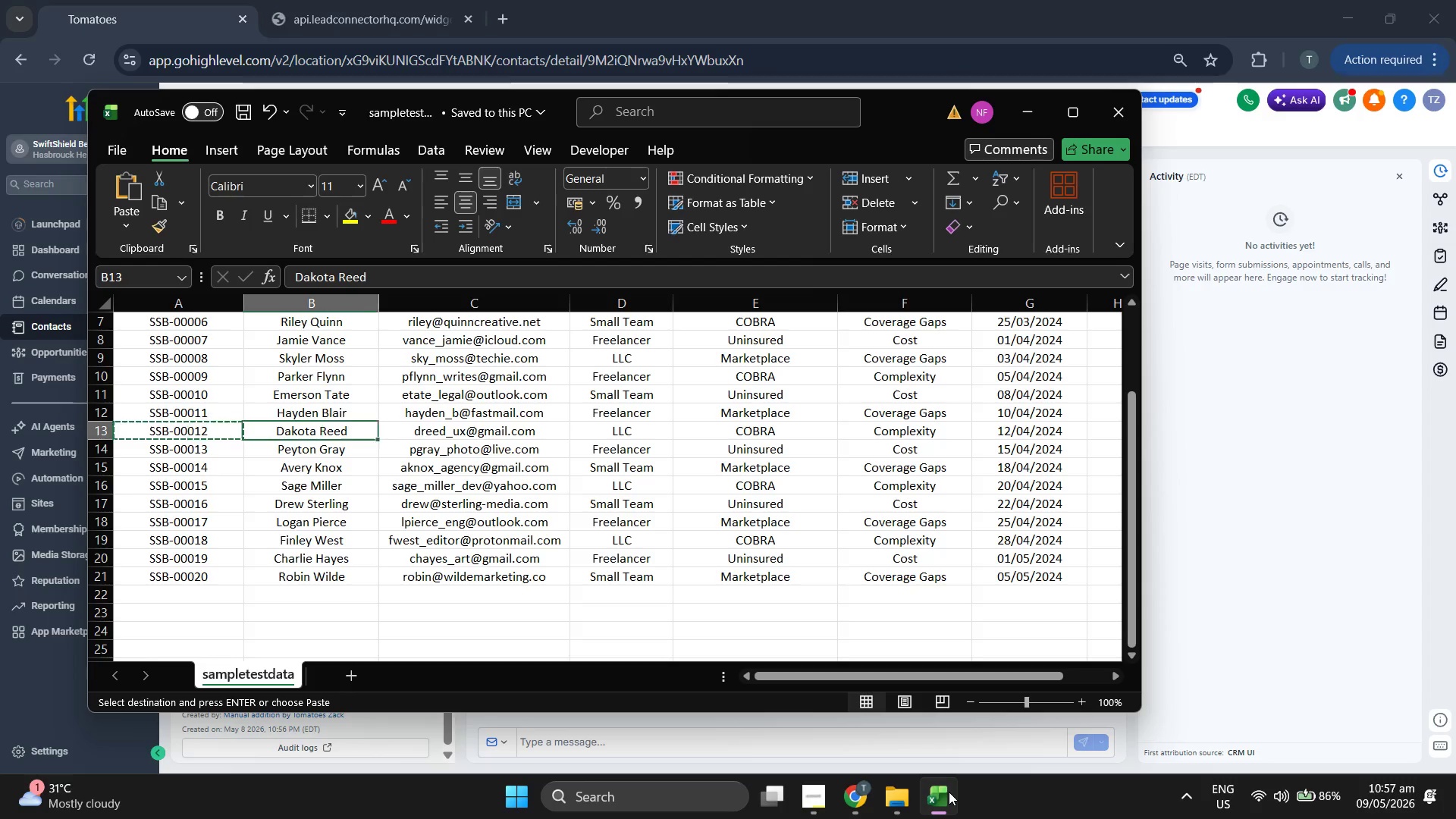 
key(ArrowRight)
 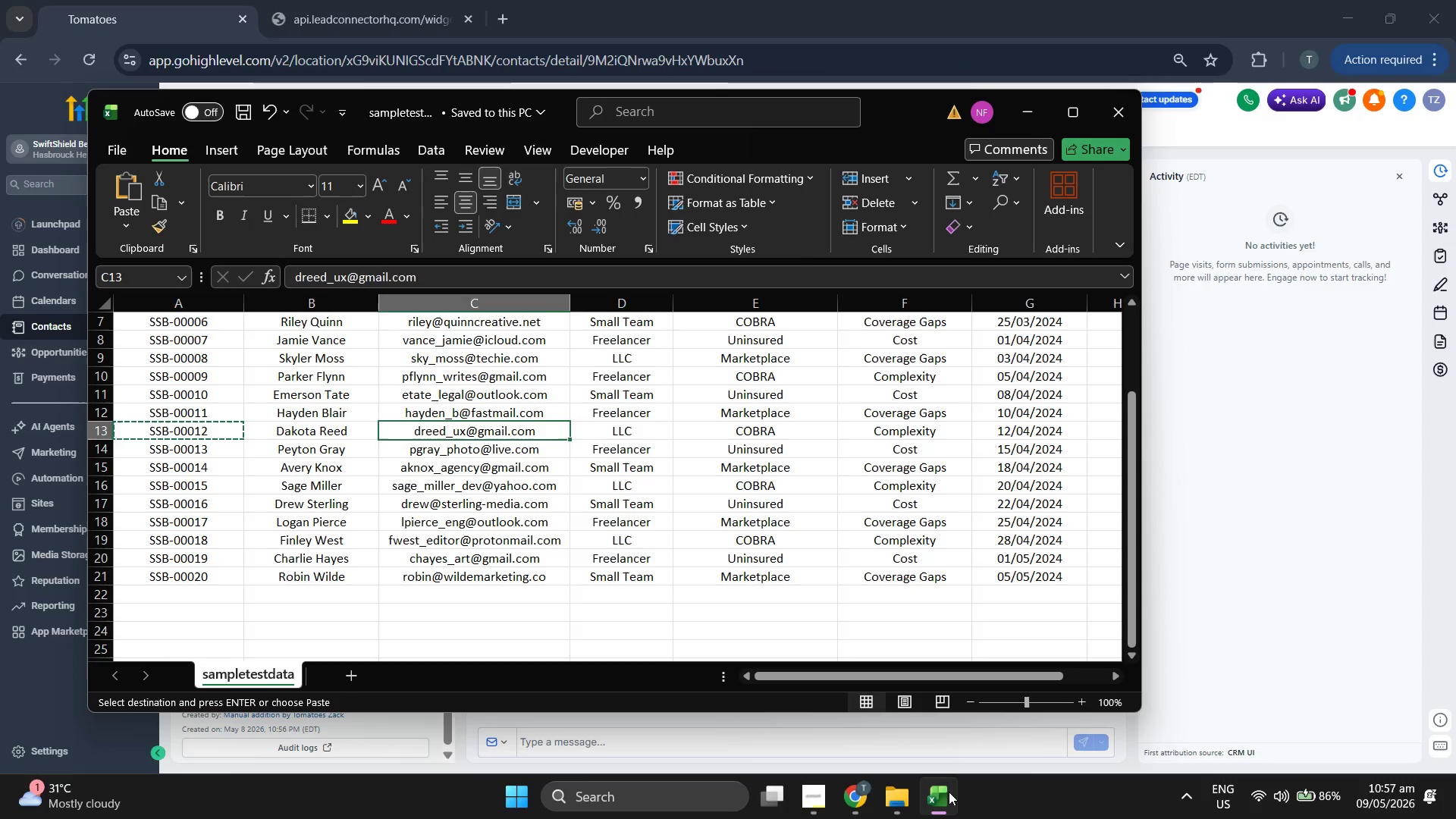 
key(ArrowRight)
 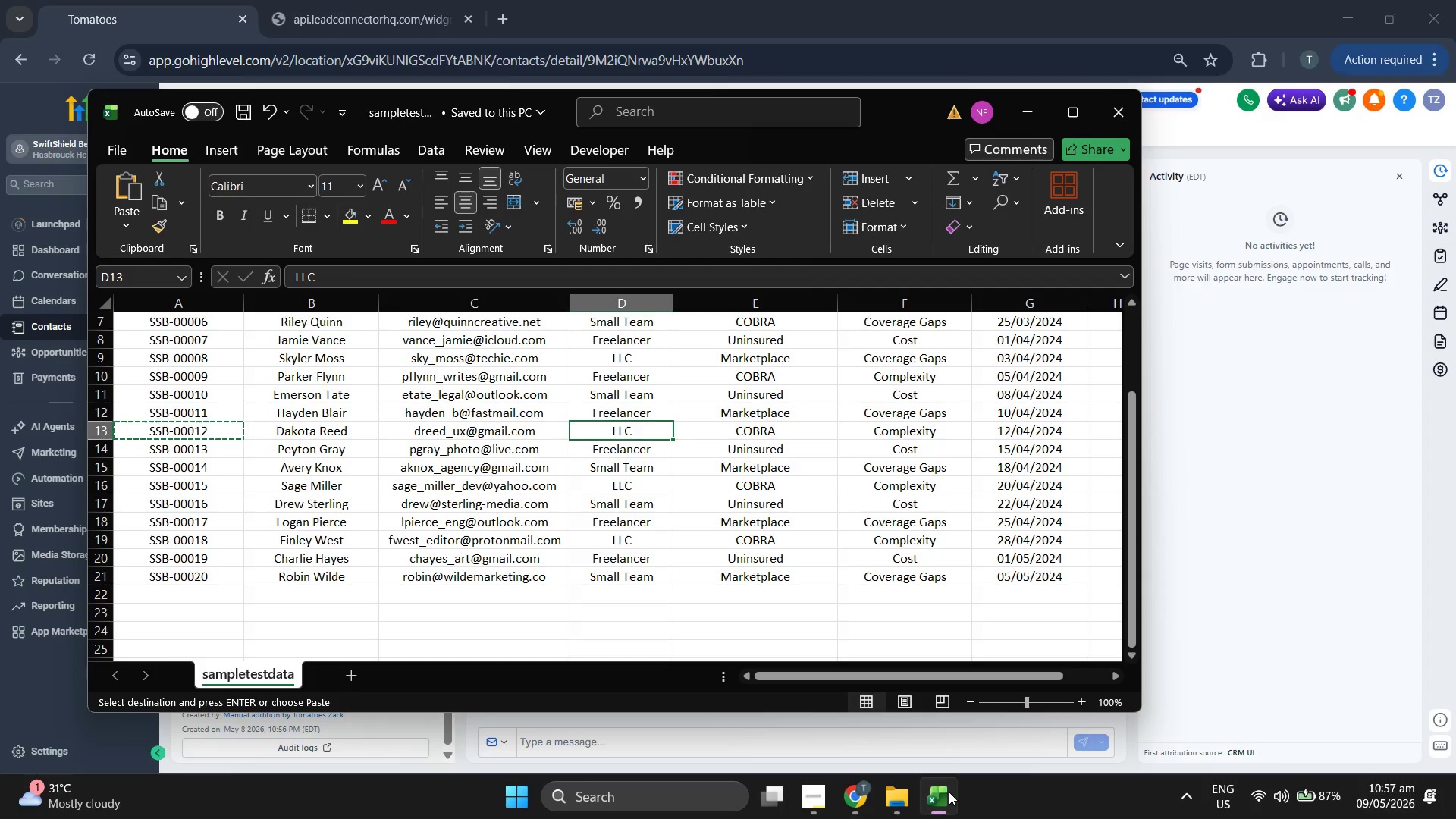 
key(ArrowRight)
 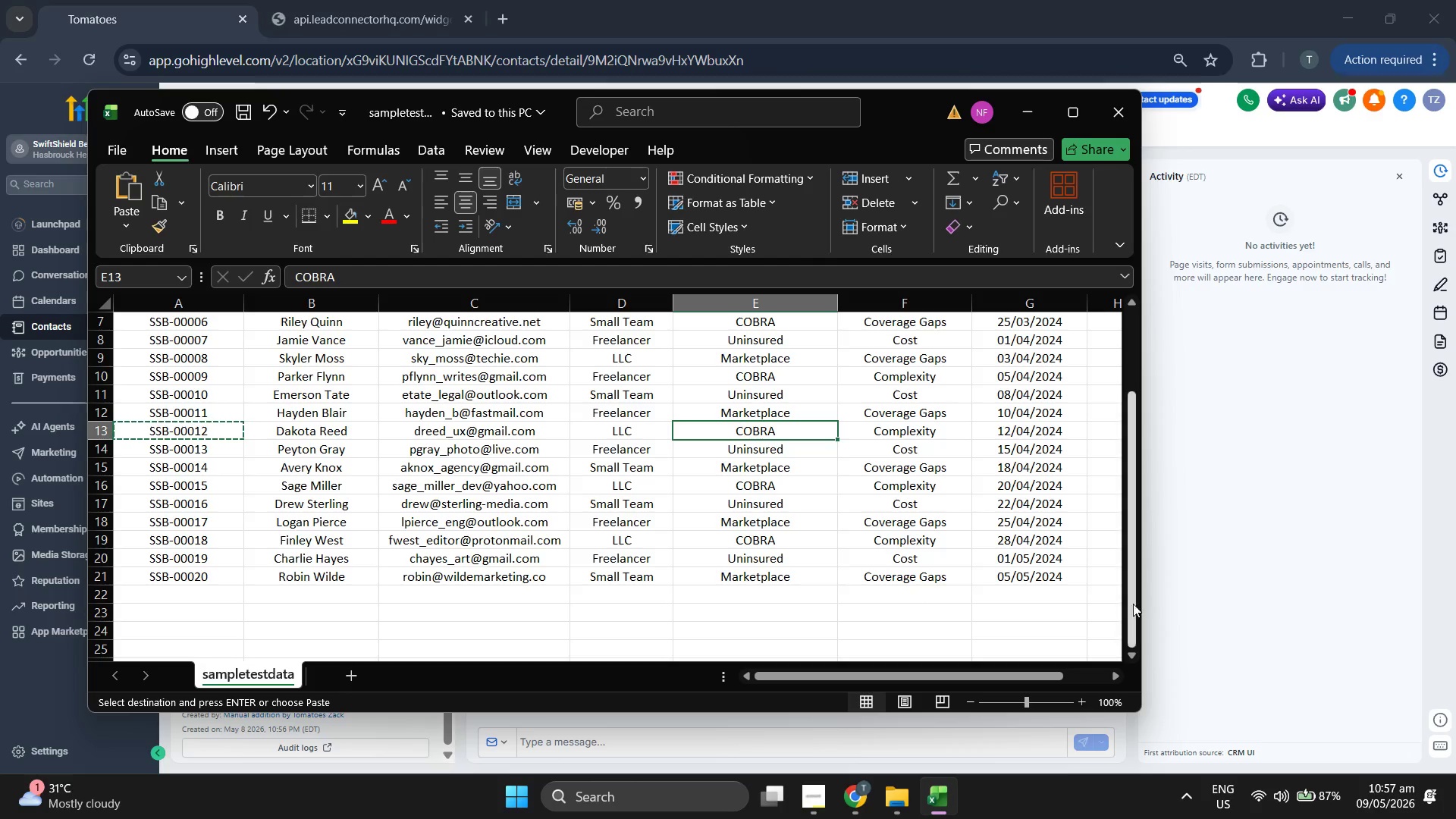 
left_click([1259, 534])
 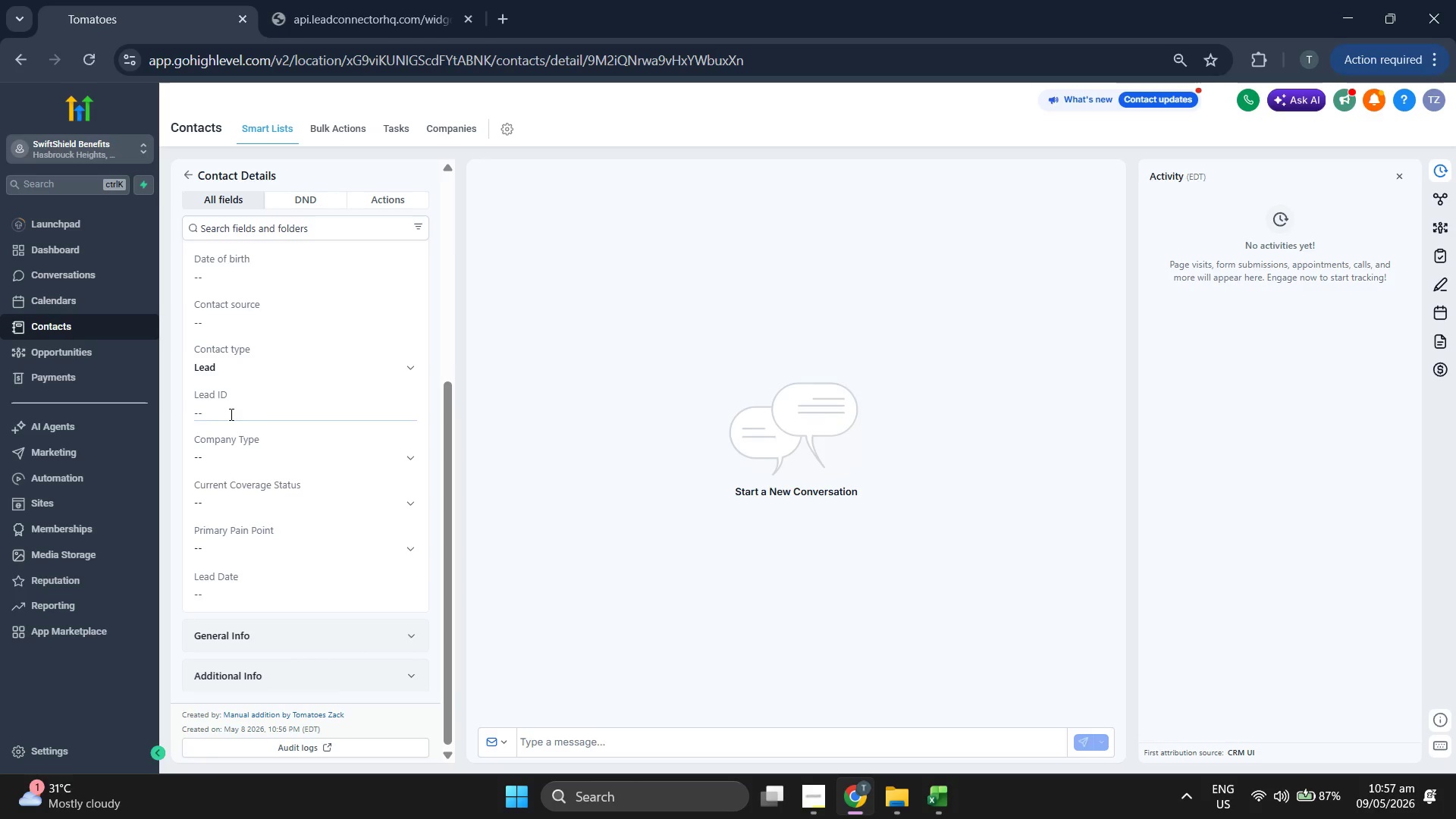 
left_click([233, 412])
 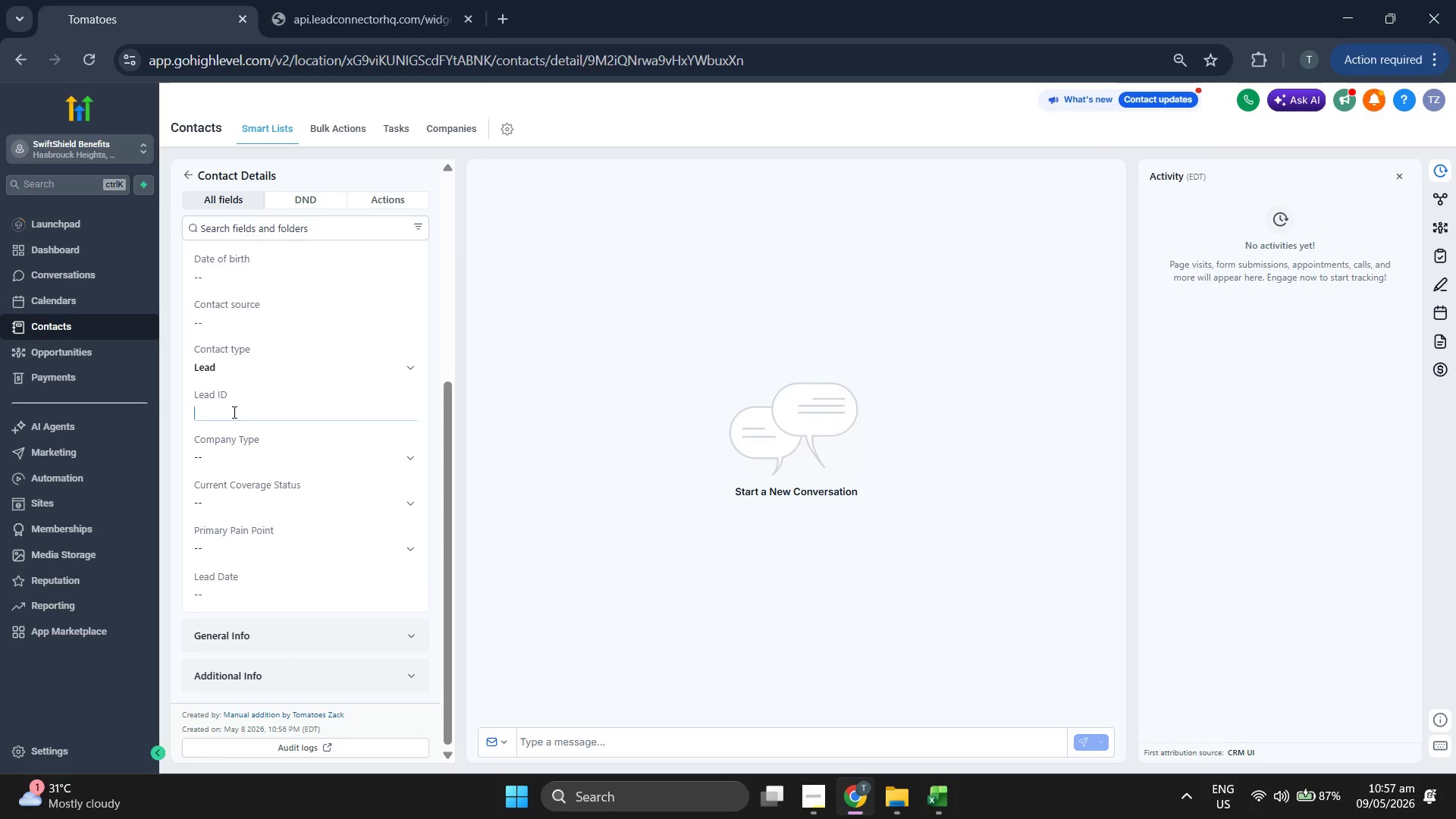 
key(Control+V)
 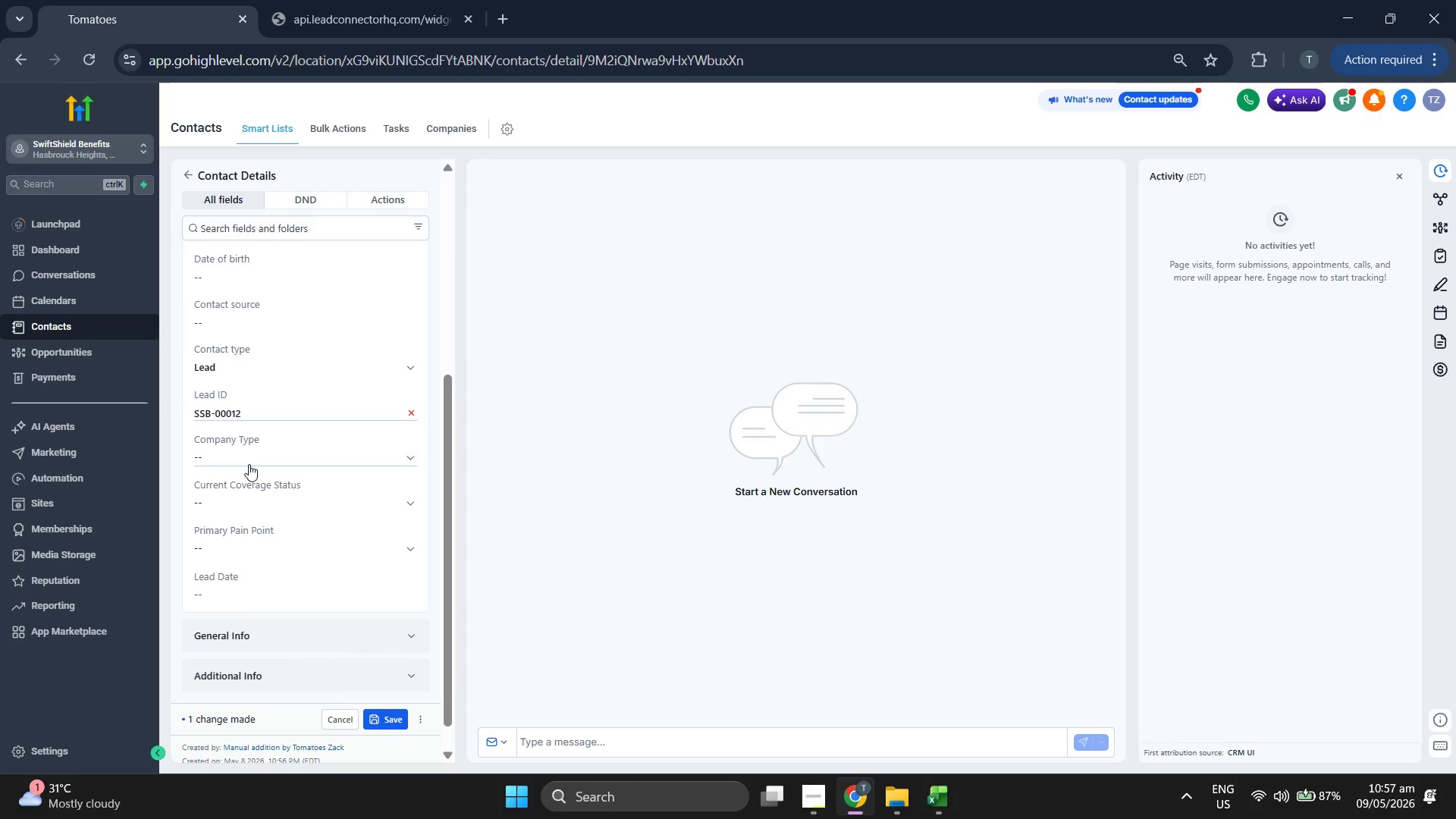 
left_click([249, 464])
 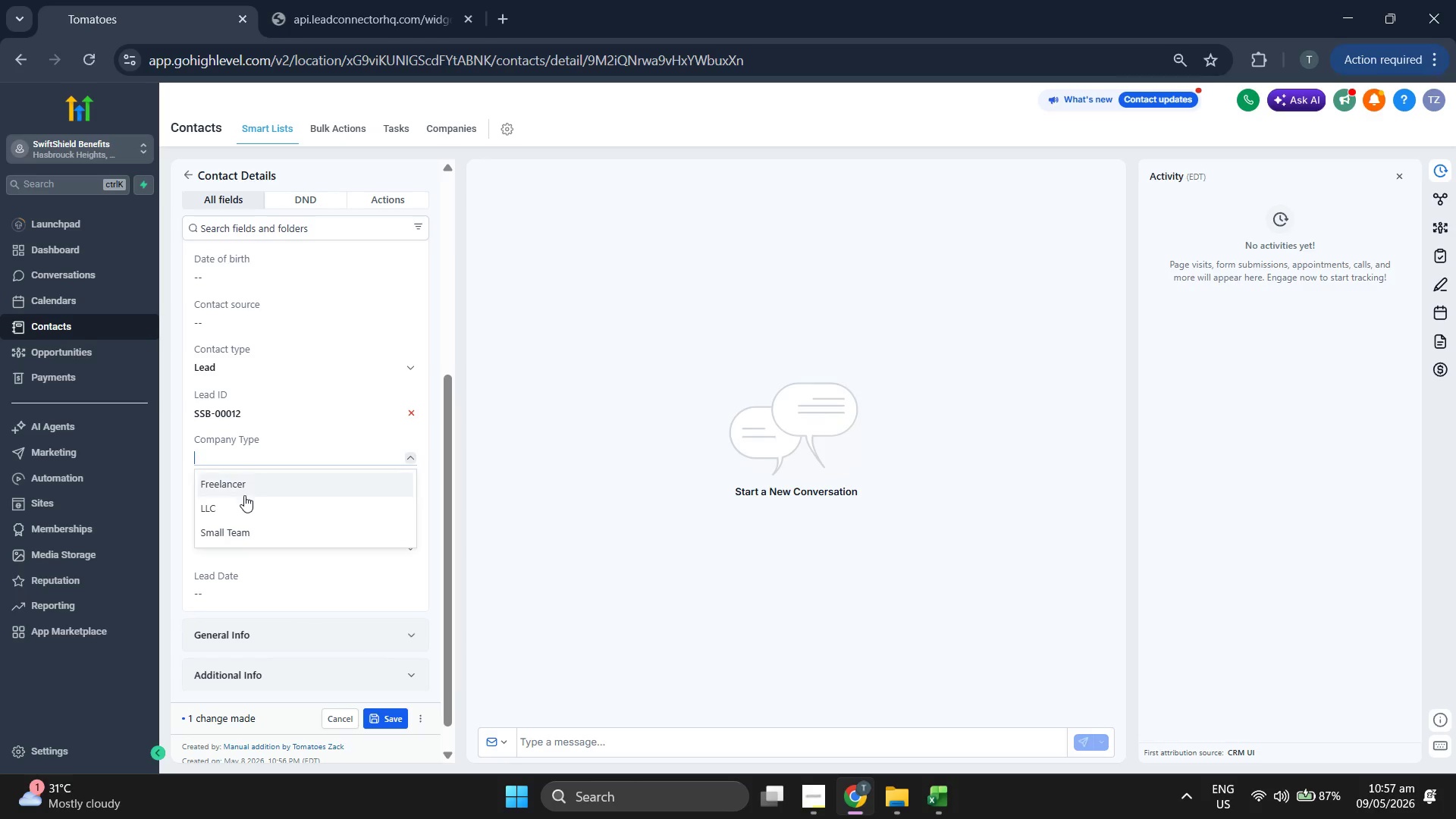 
left_click([243, 504])
 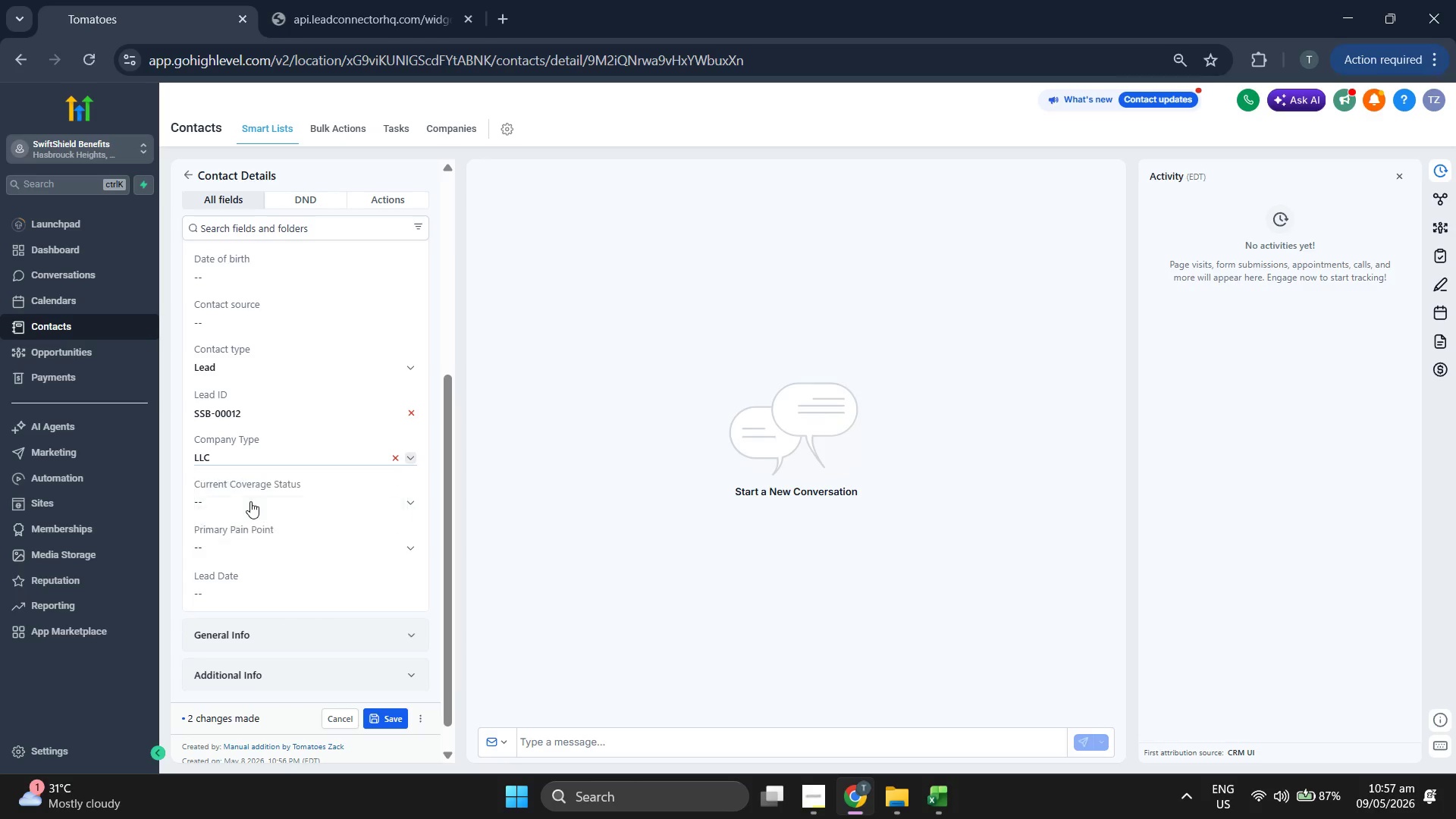 
left_click([253, 501])
 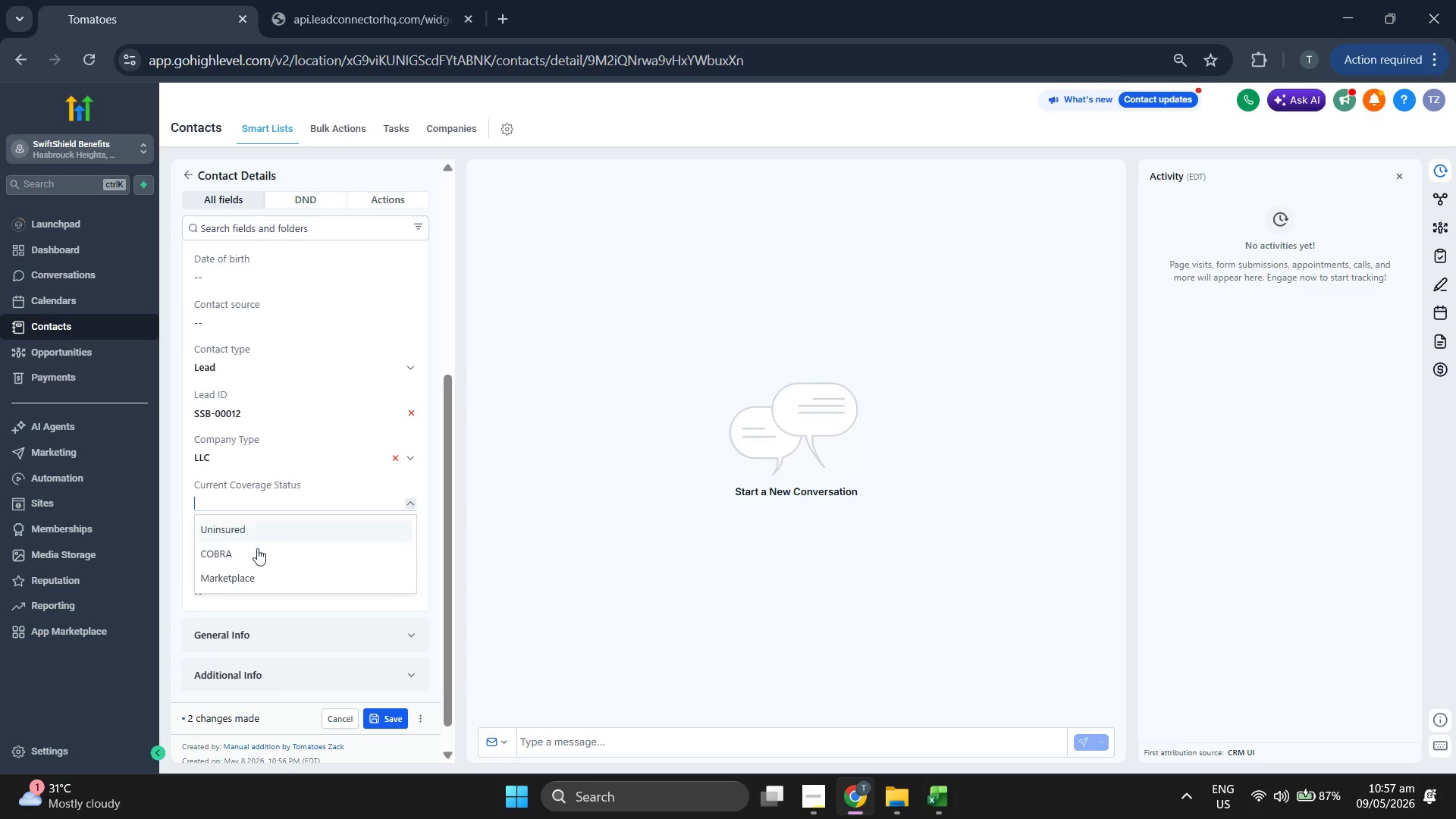 
left_click([256, 554])
 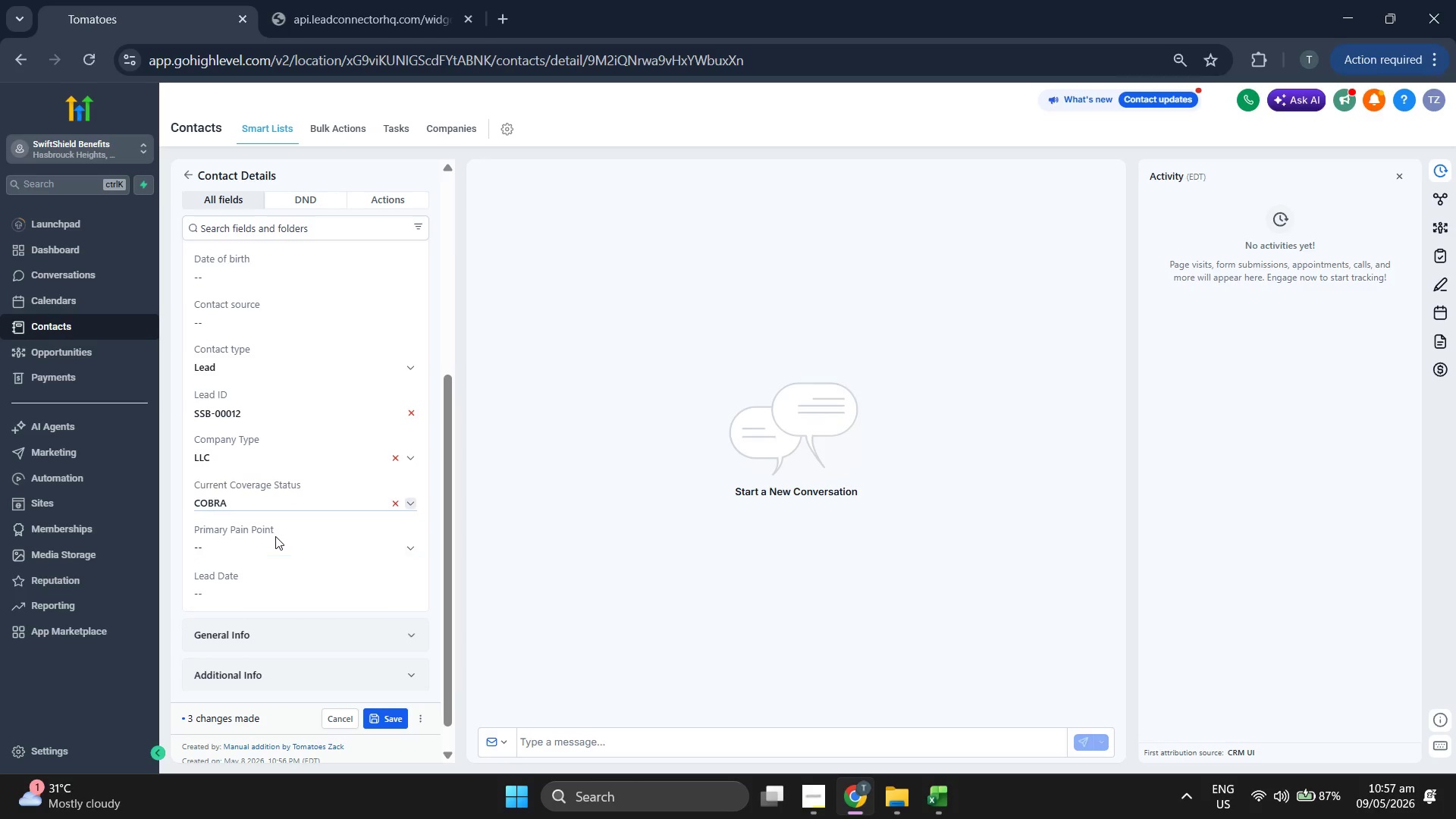 
double_click([277, 542])
 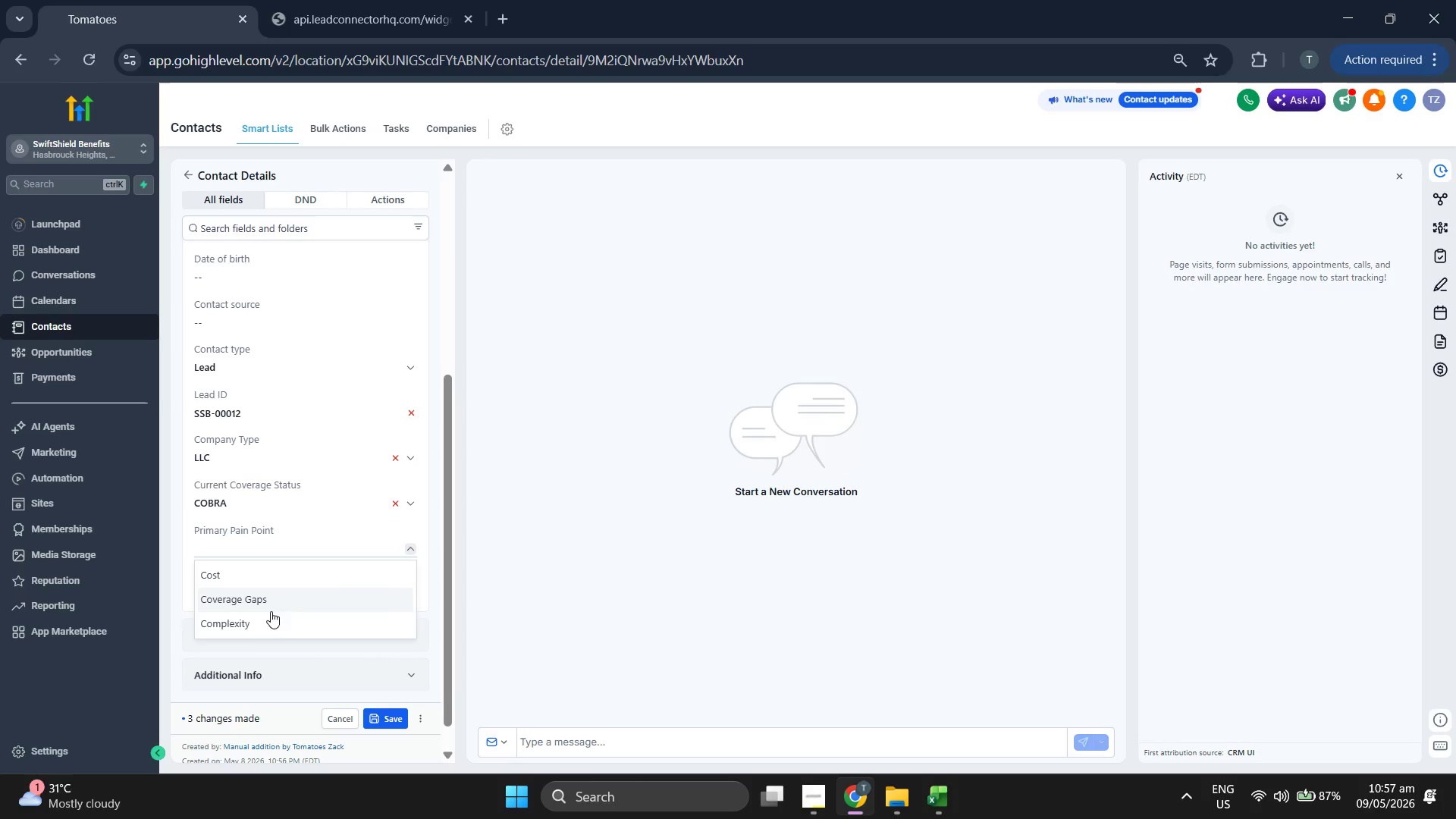 
left_click([268, 628])
 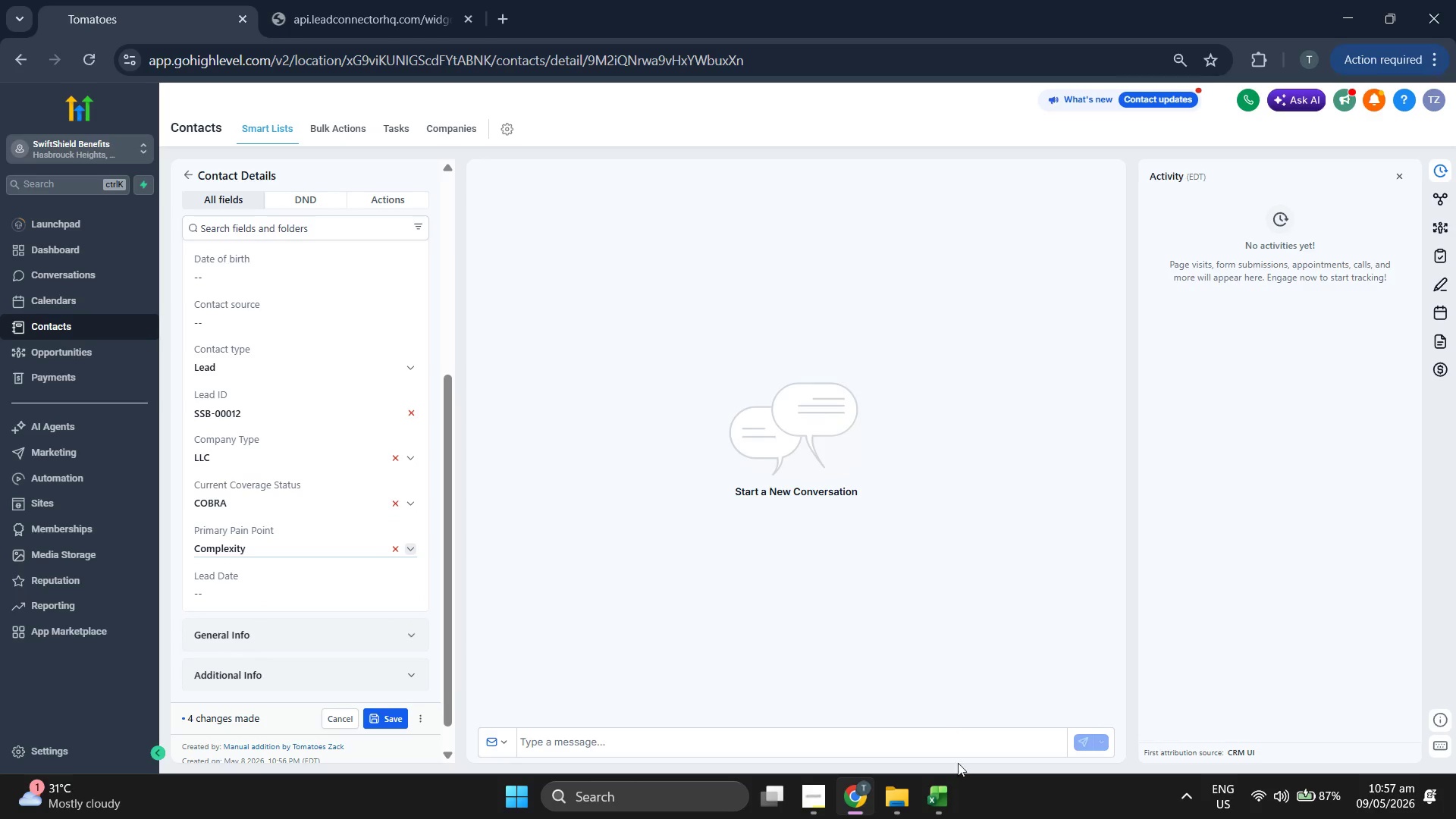 
left_click([952, 811])
 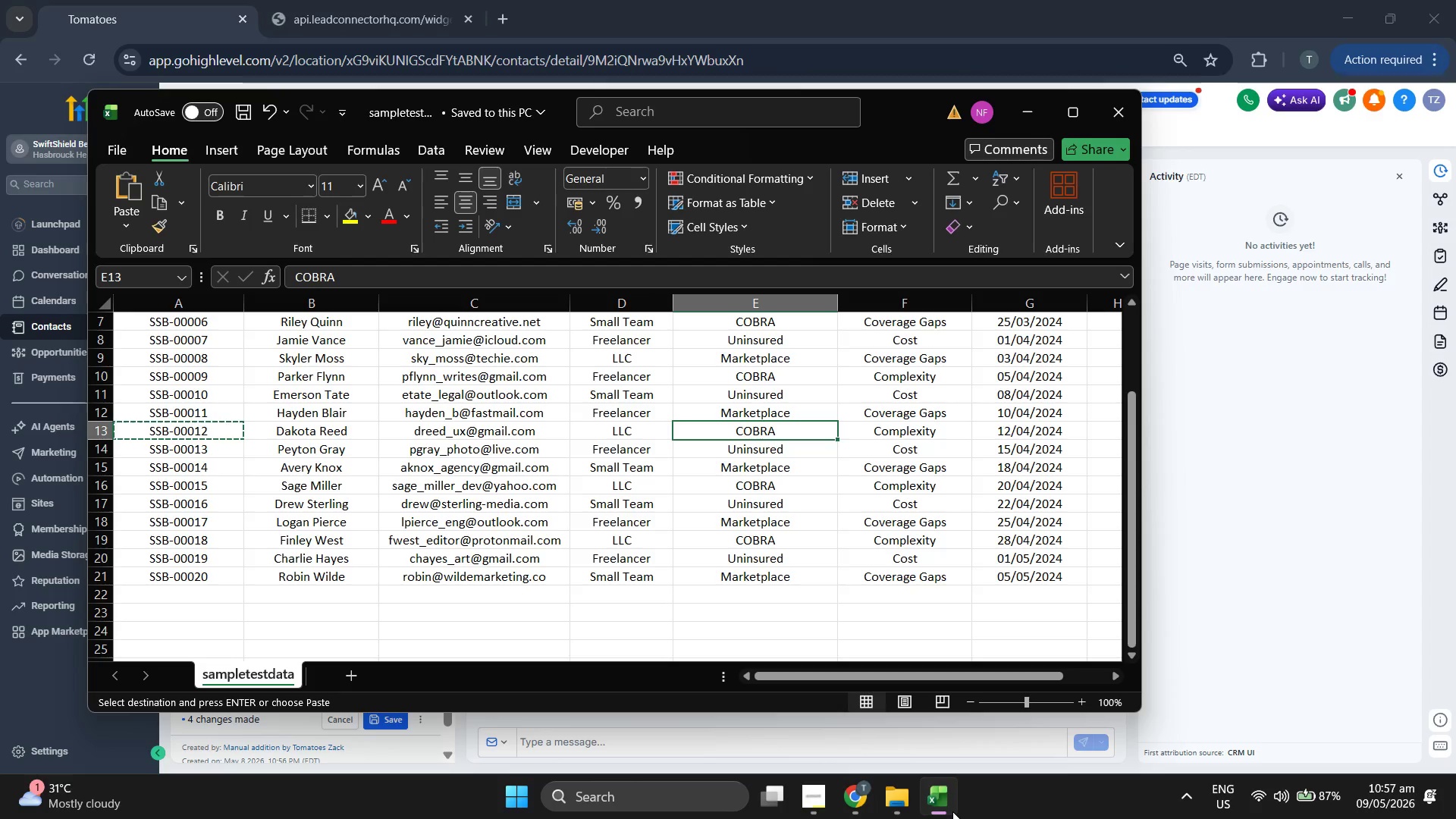 
left_click([952, 811])
 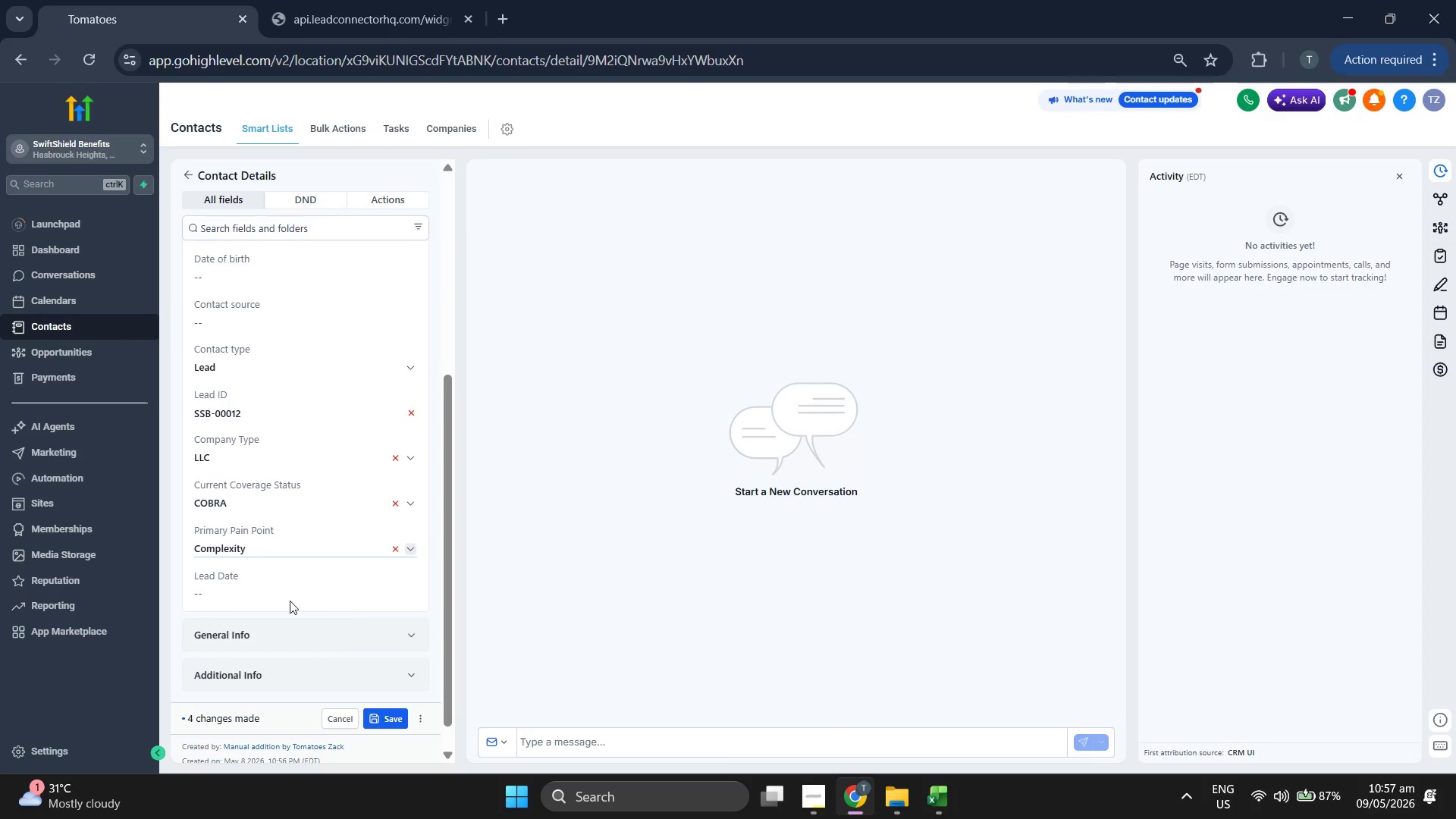 
left_click([278, 596])
 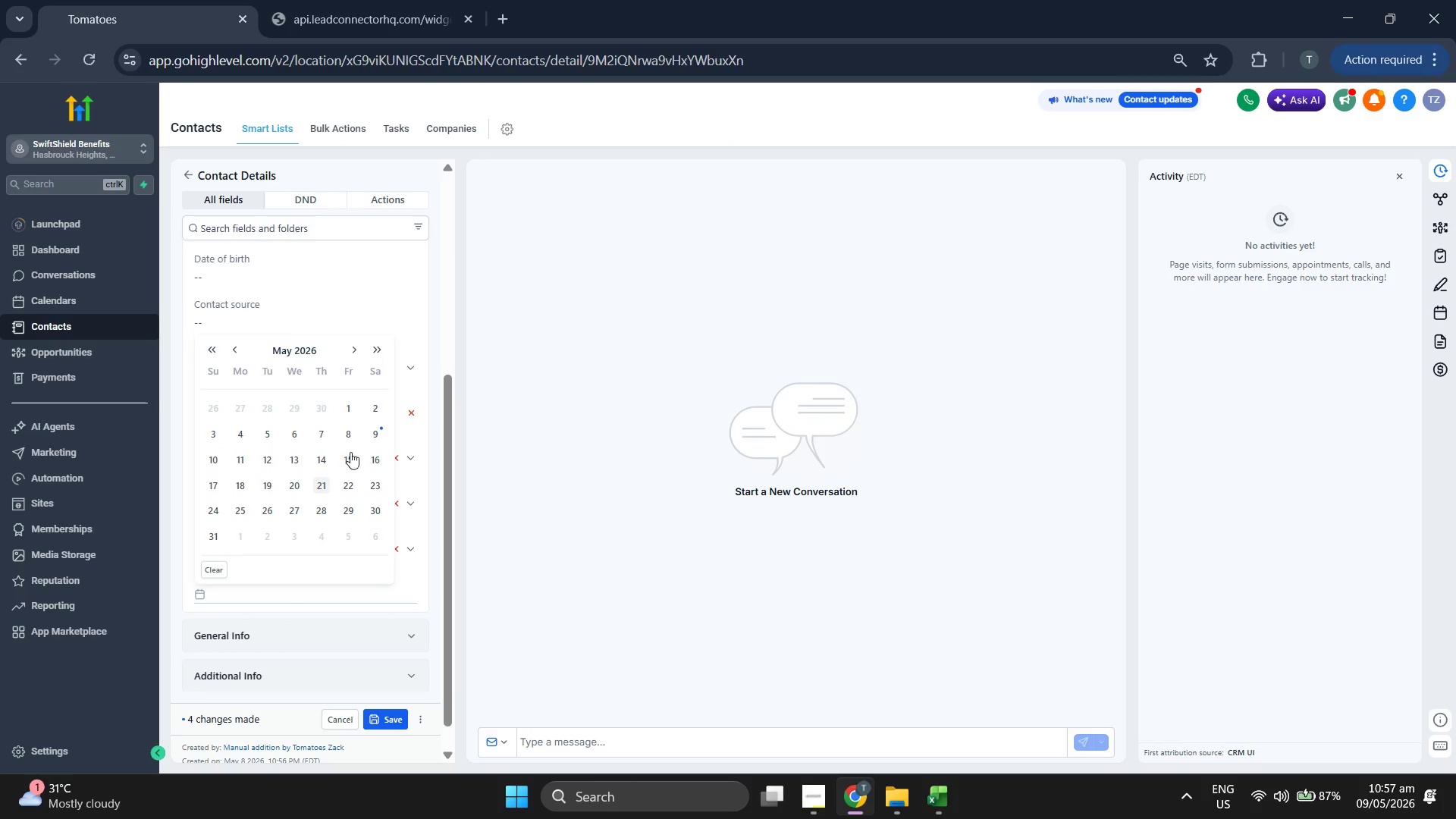 
left_click([306, 348])
 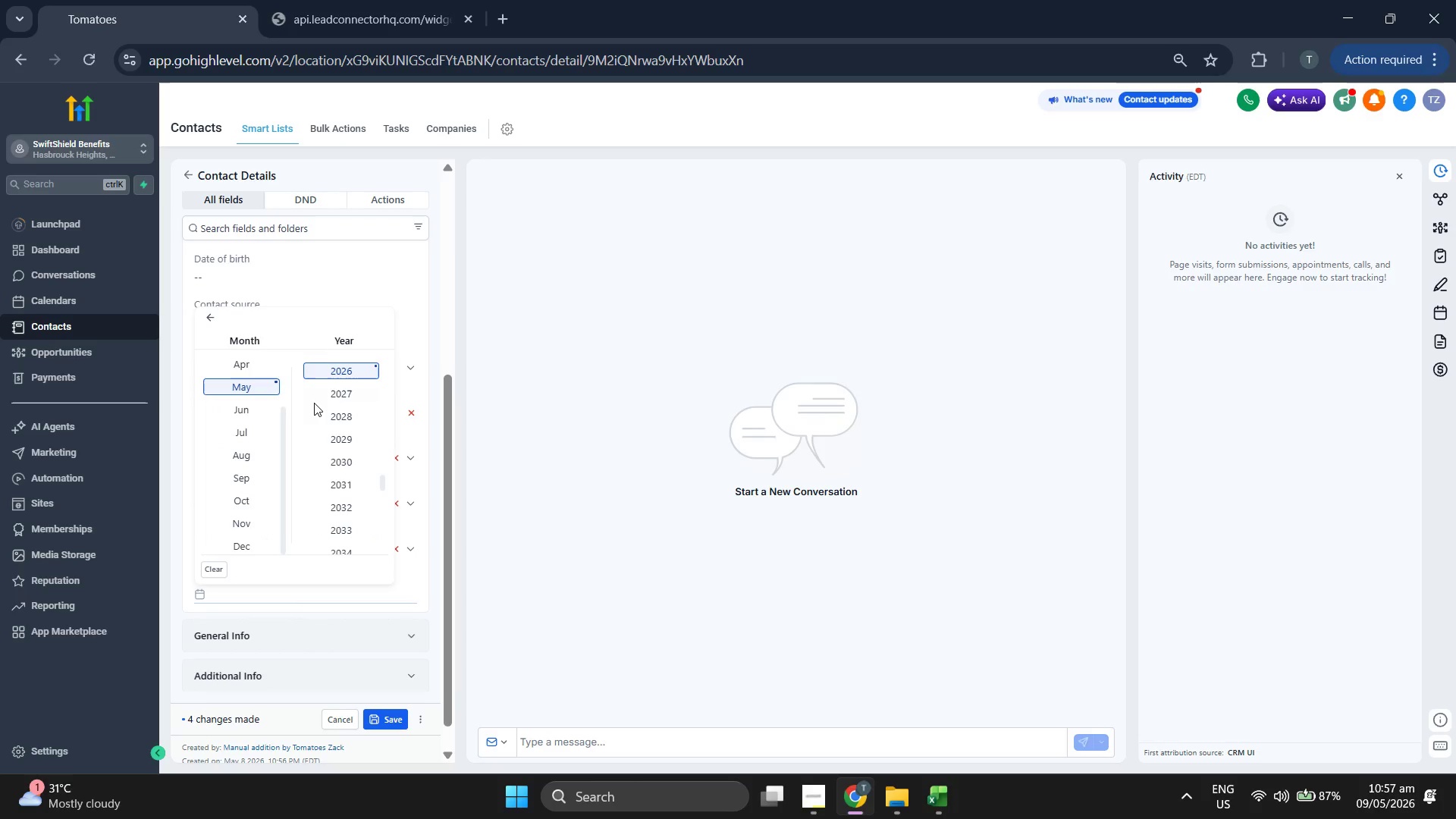 
scroll: coordinate [314, 404], scroll_direction: up, amount: 1.0
 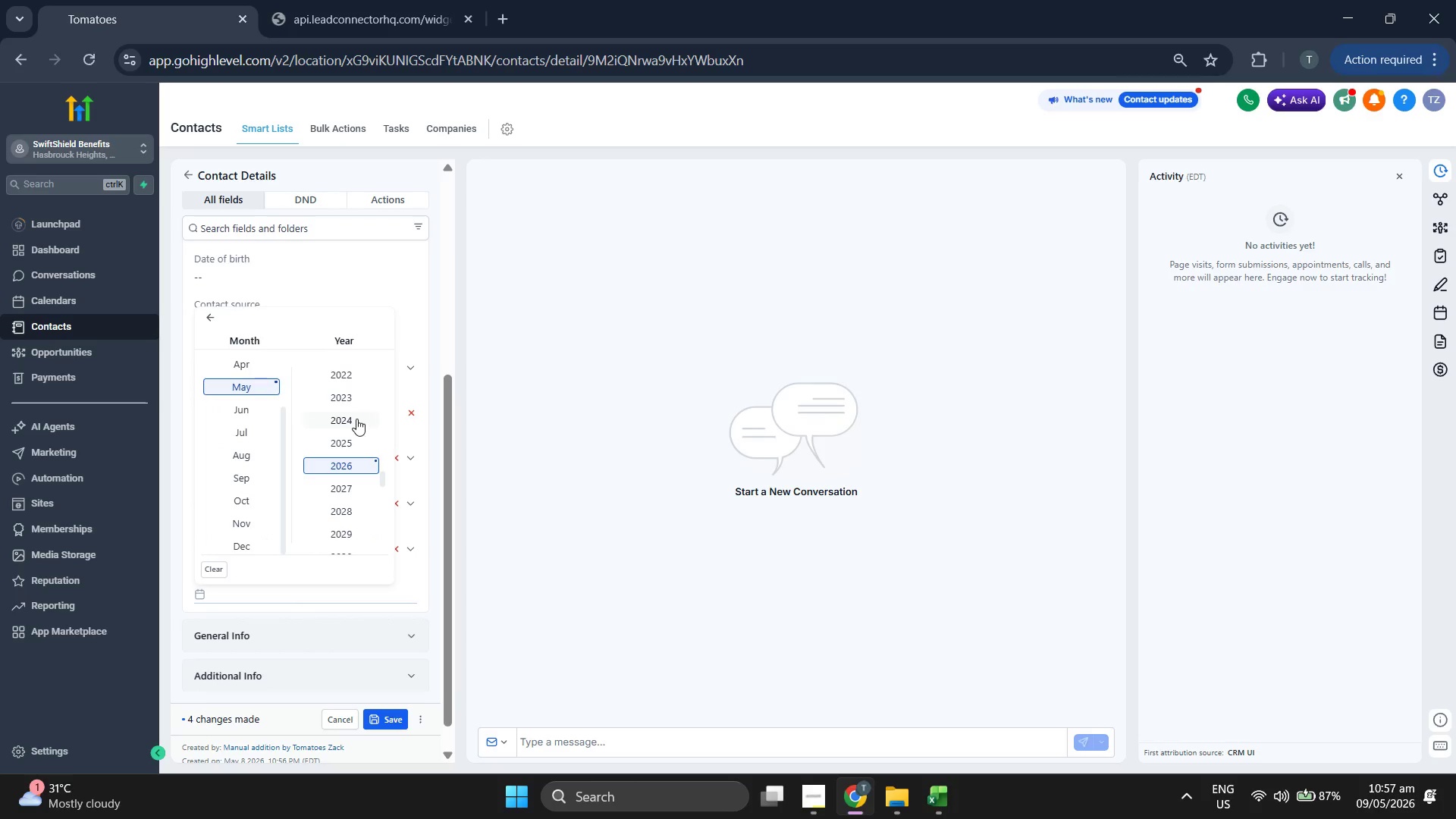 
left_click([353, 419])
 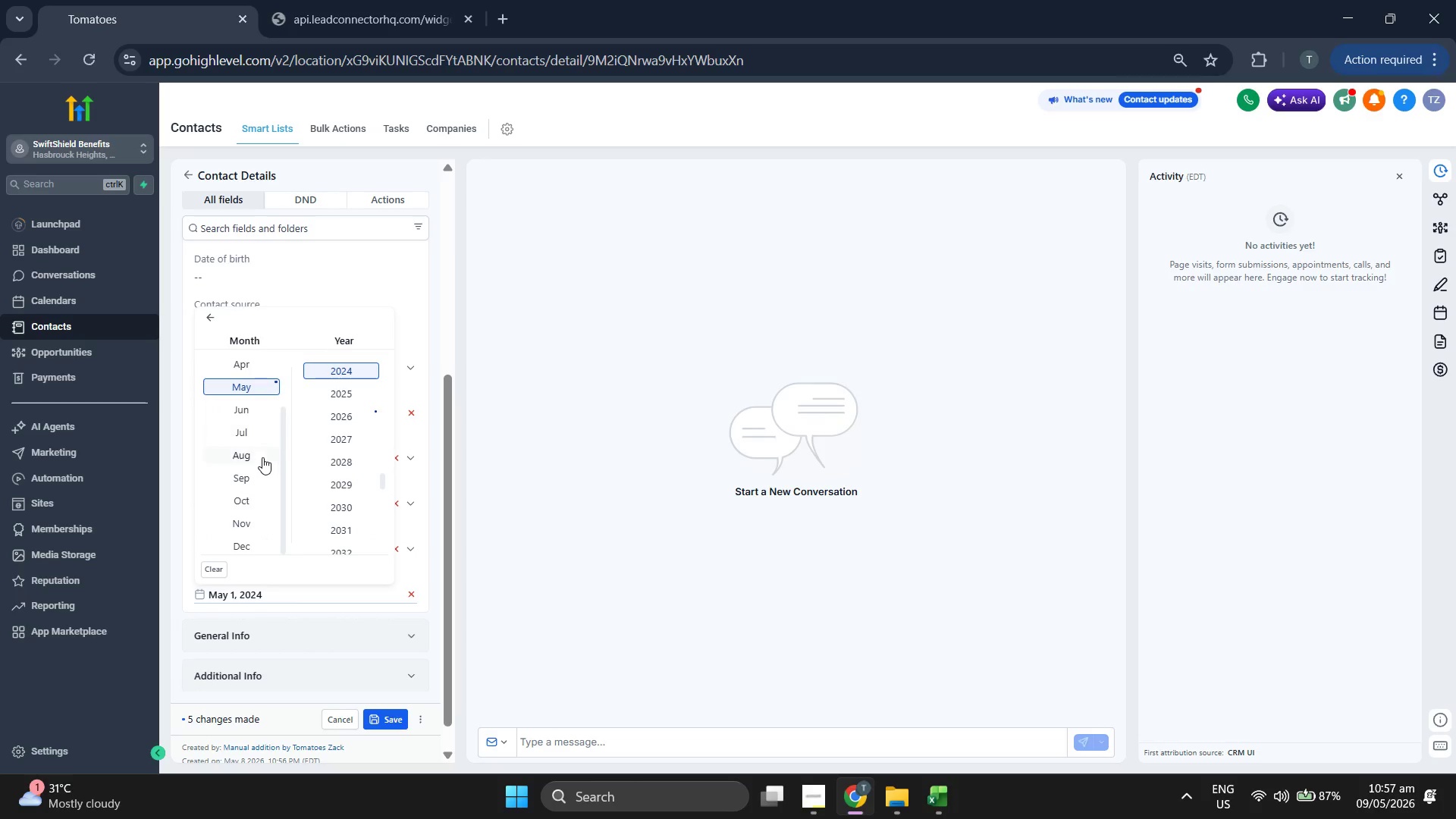 
scroll: coordinate [248, 460], scroll_direction: up, amount: 2.0
 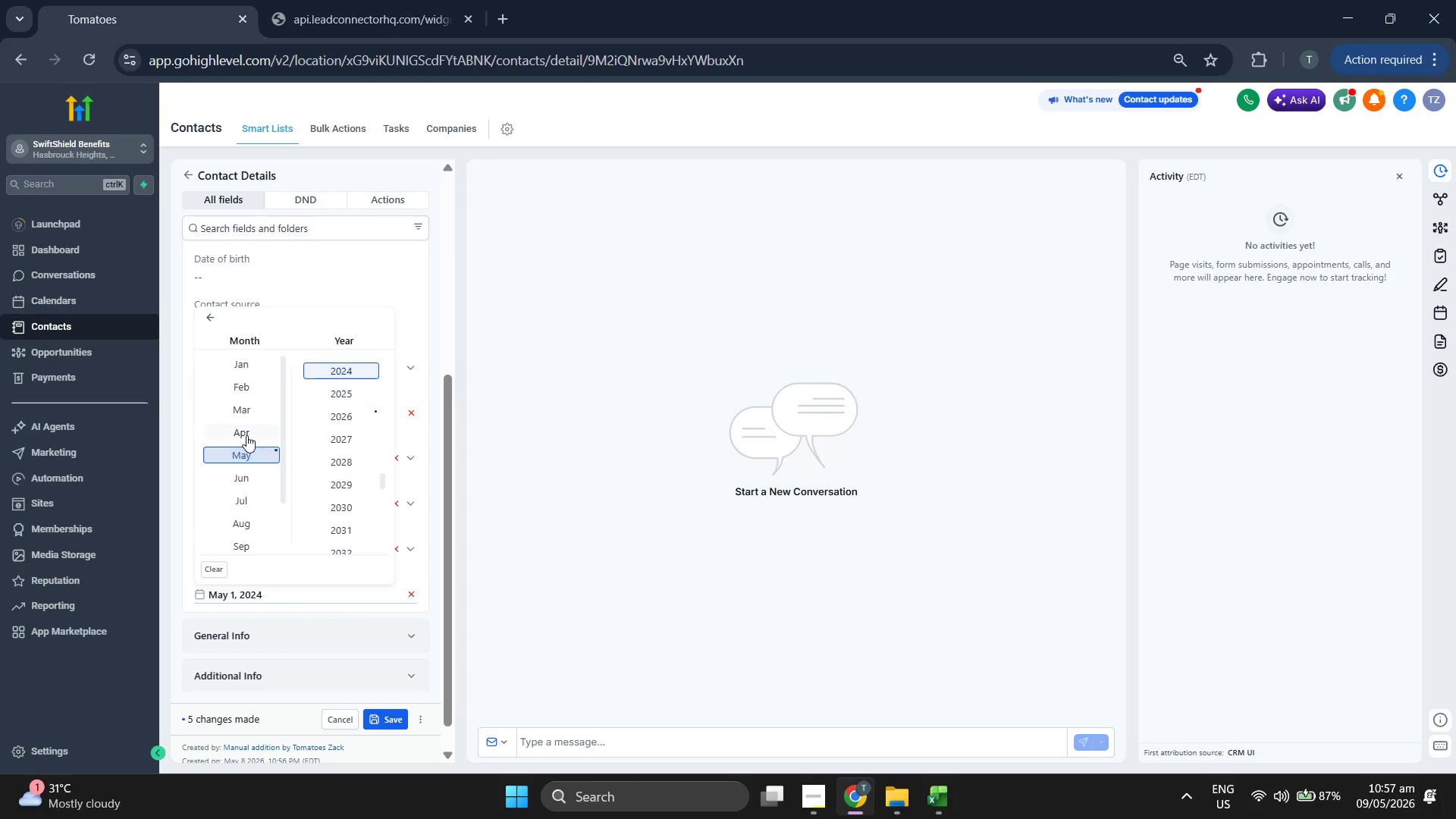 
left_click([246, 435])
 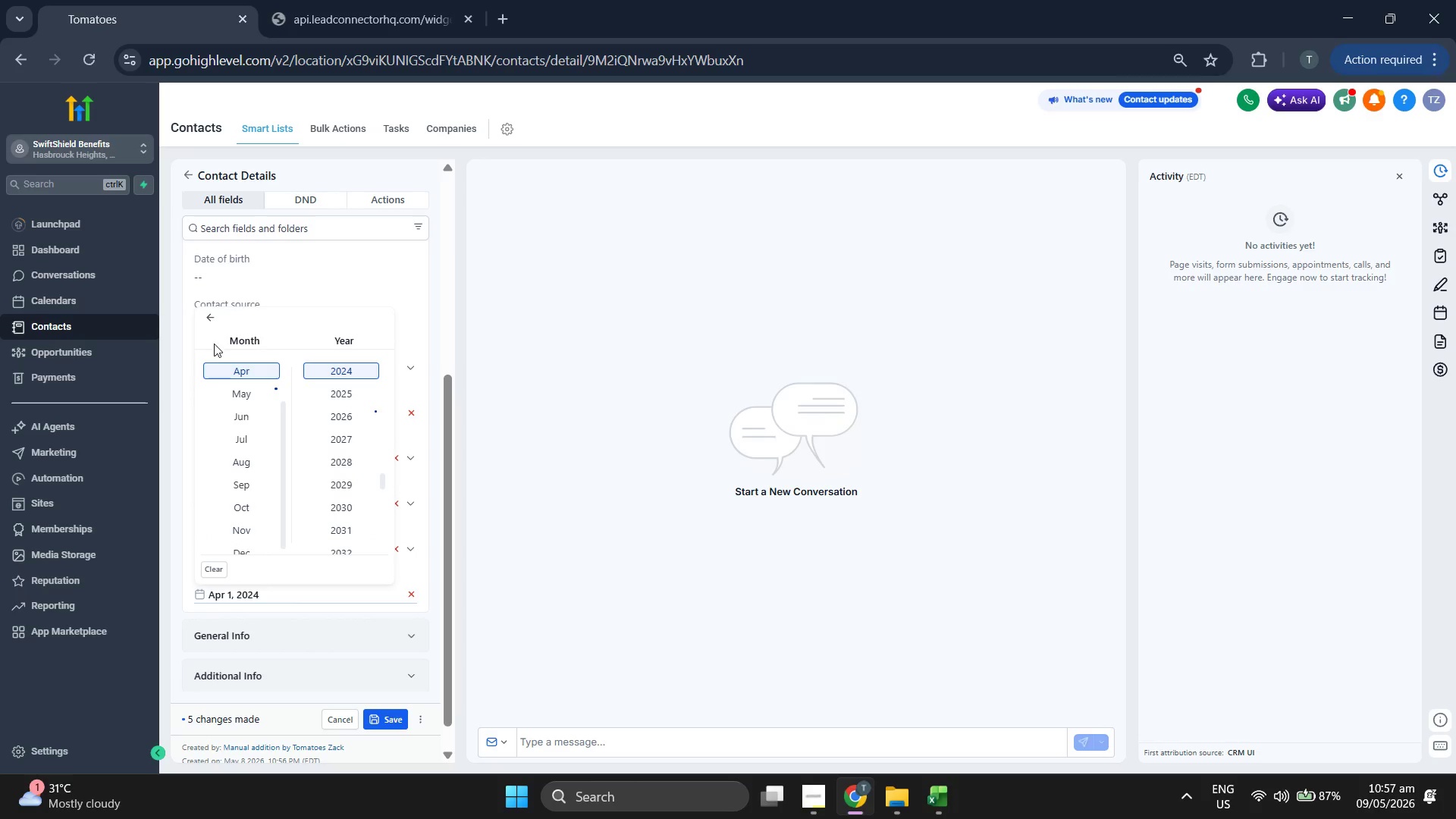 
left_click([212, 323])
 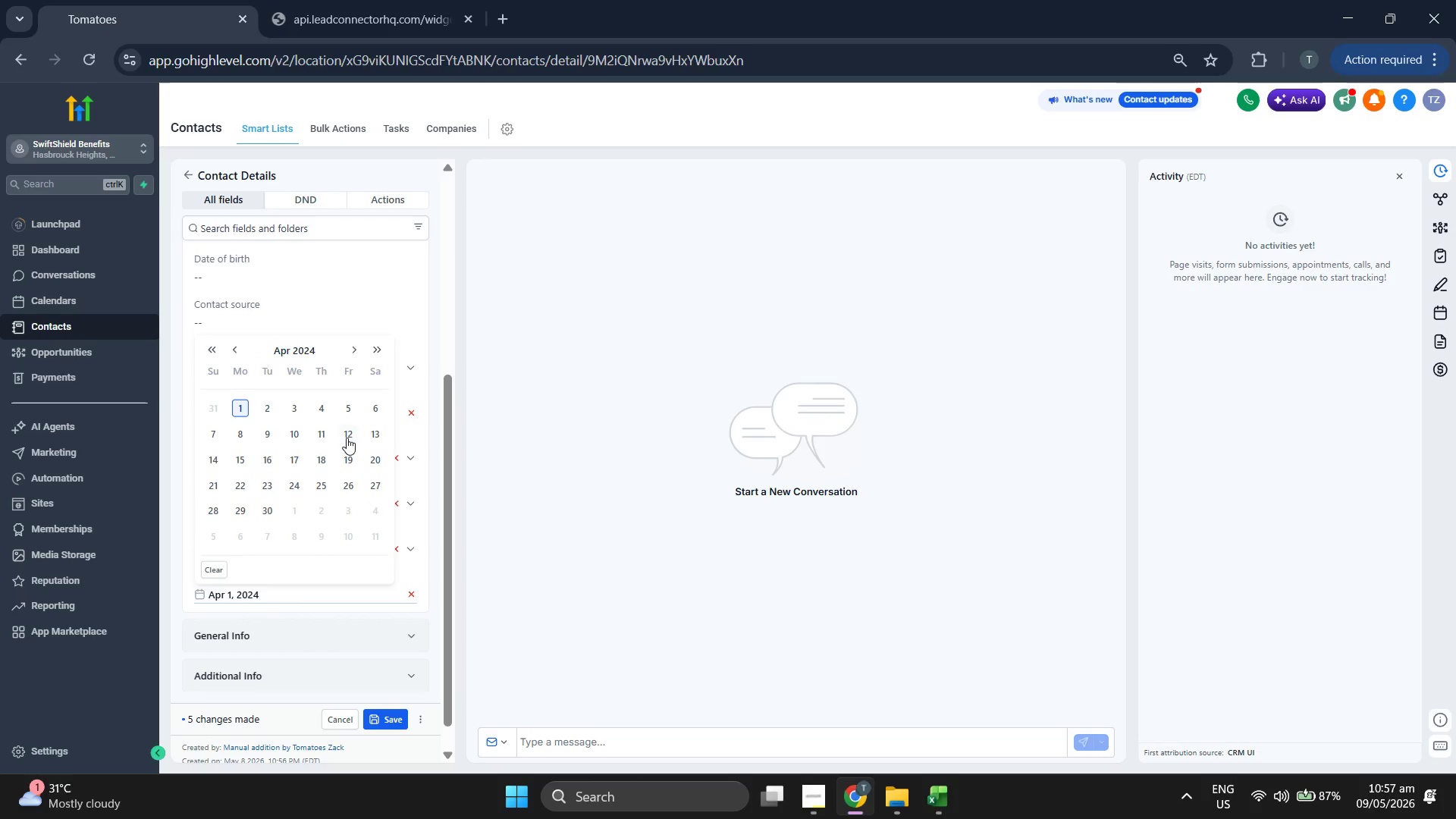 
double_click([557, 421])
 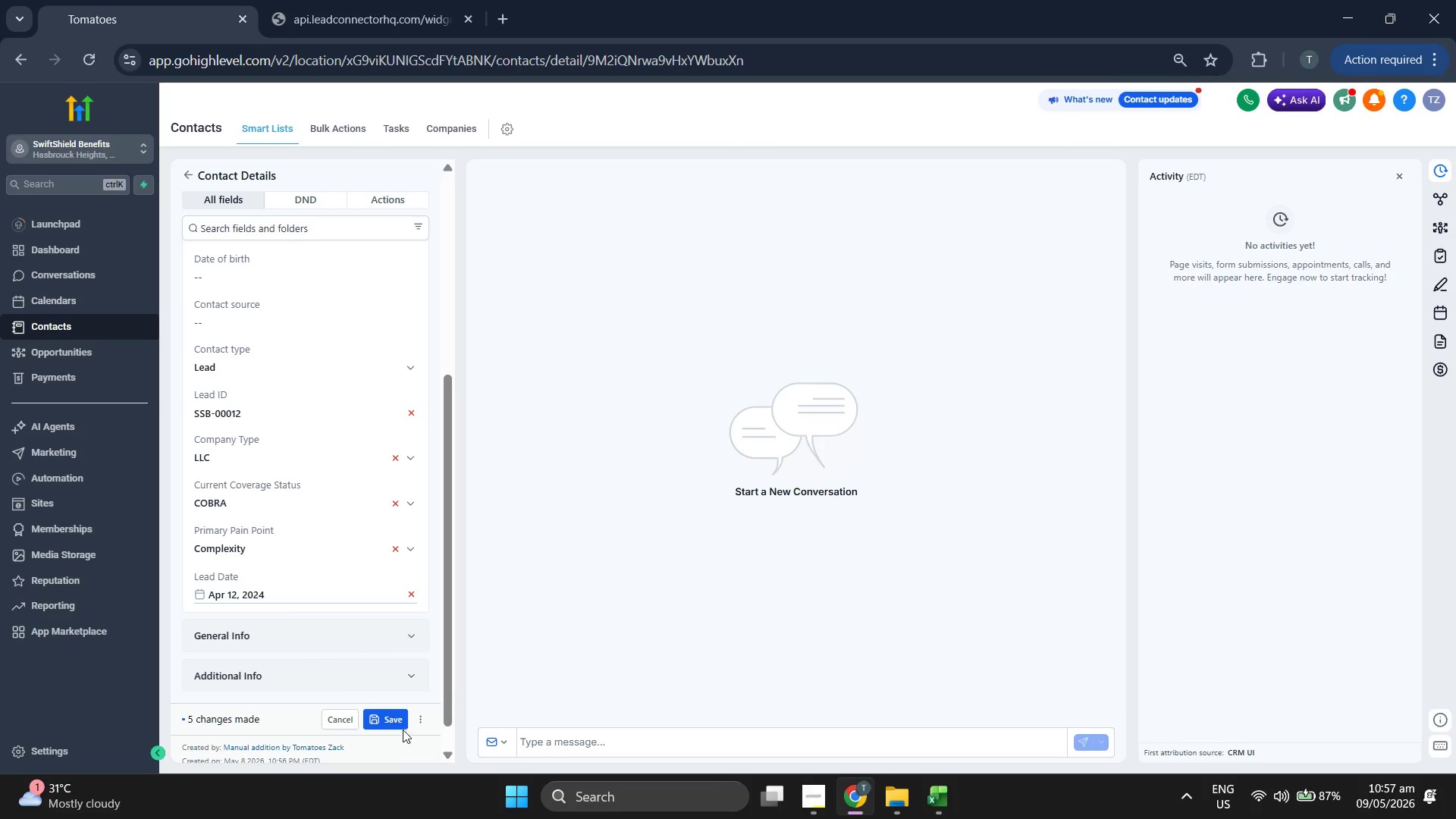 
left_click([397, 723])
 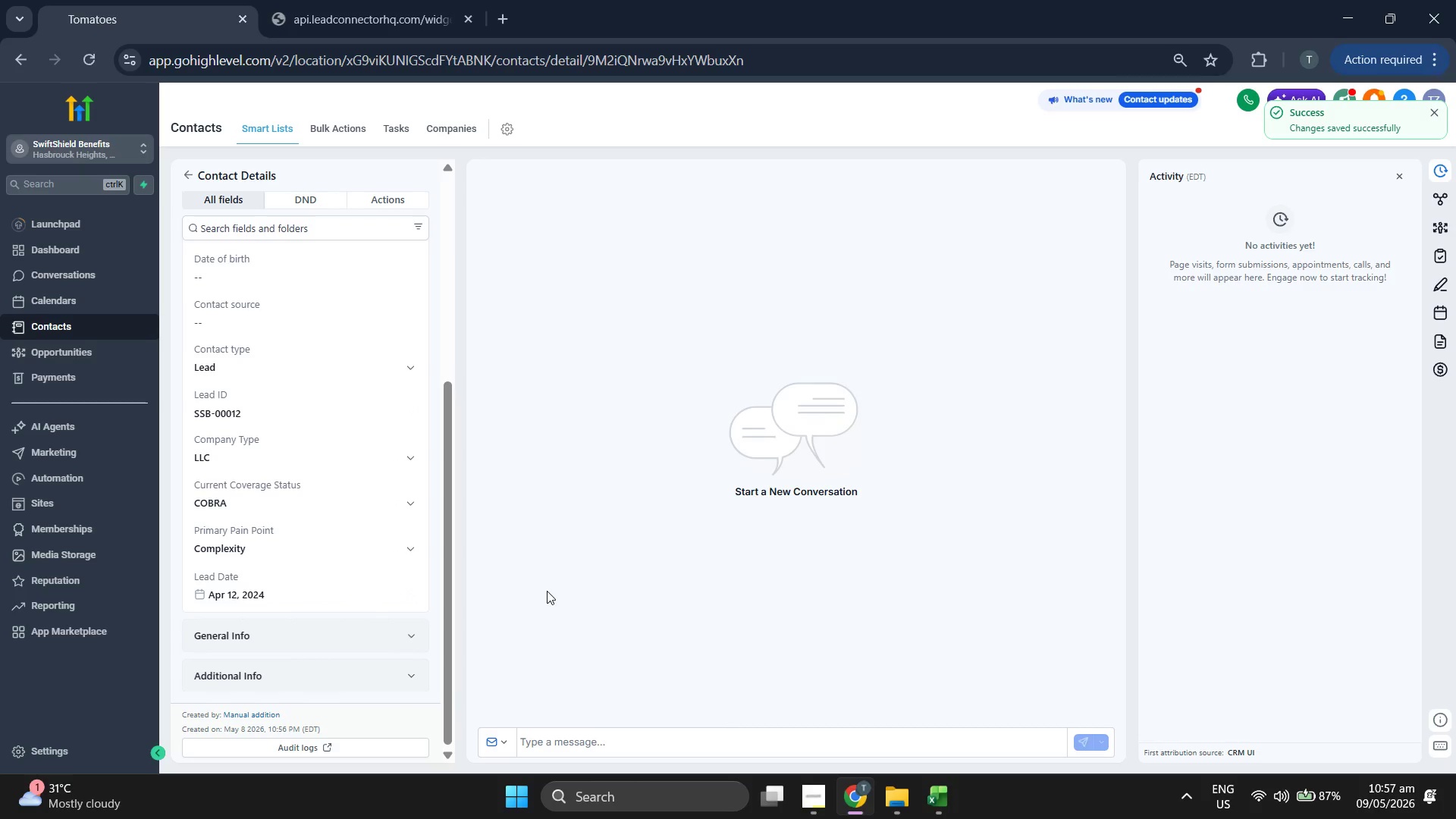 
scroll: coordinate [261, 346], scroll_direction: up, amount: 4.0
 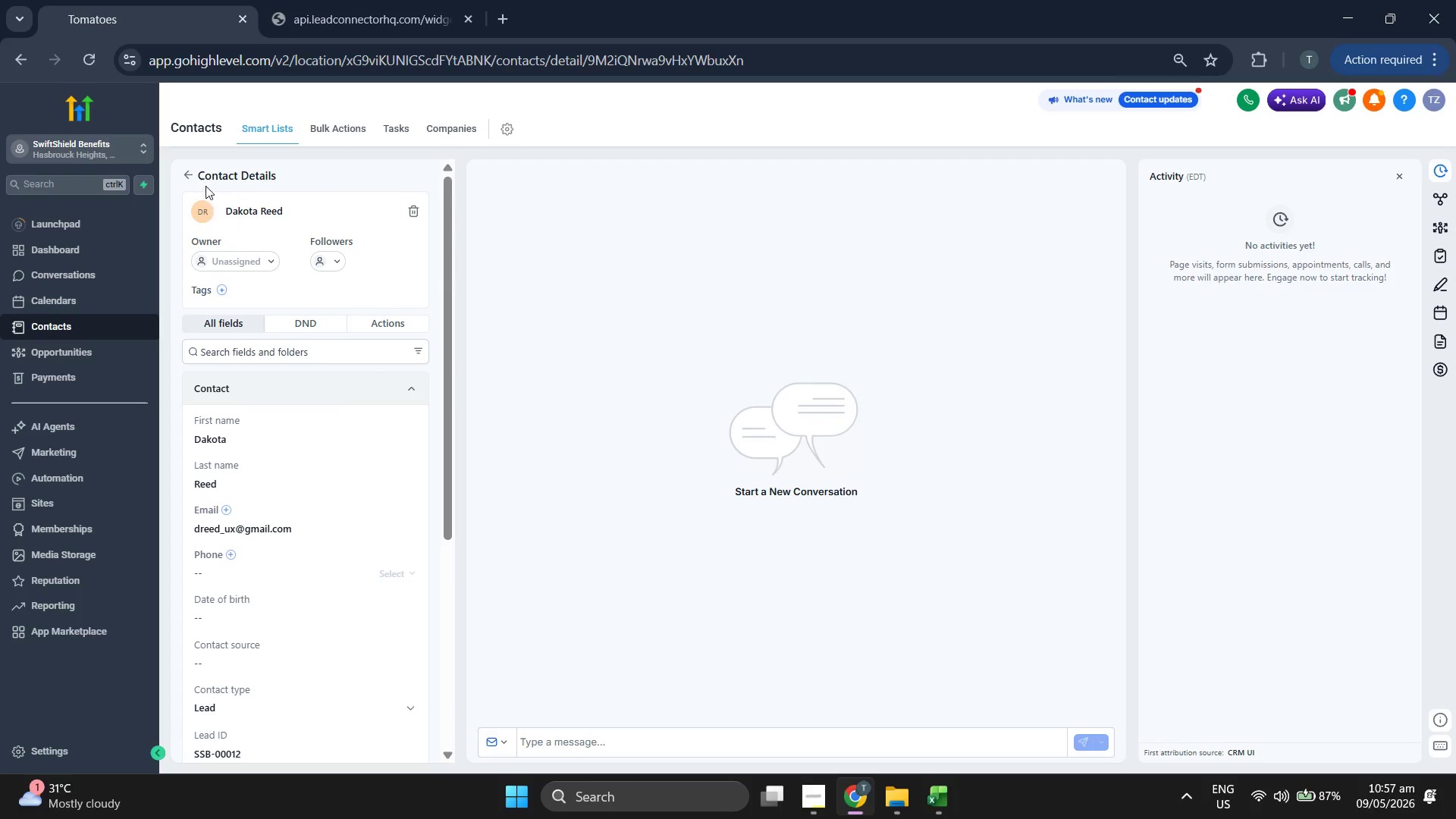 
left_click([192, 173])
 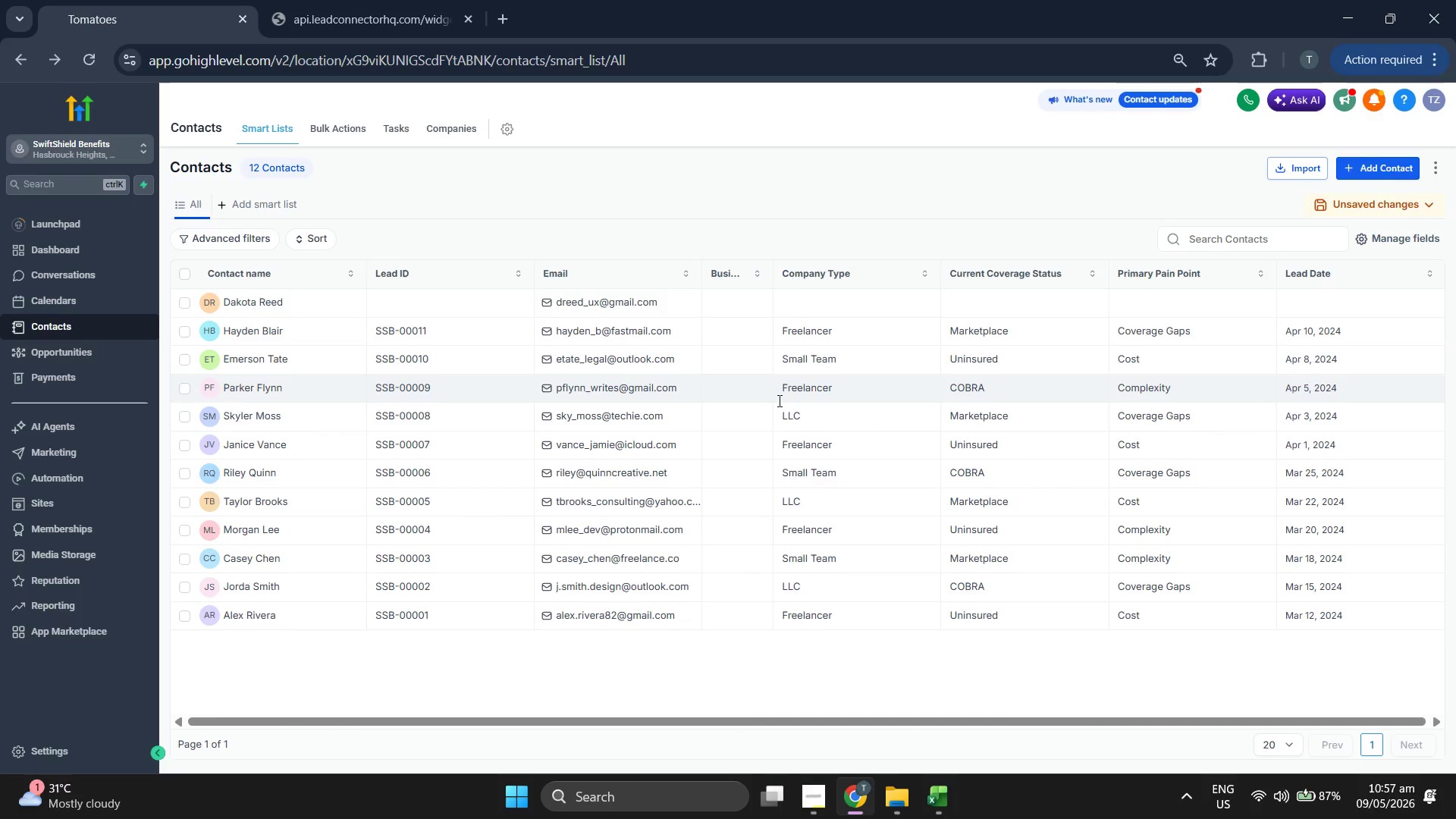 
wait(15.16)
 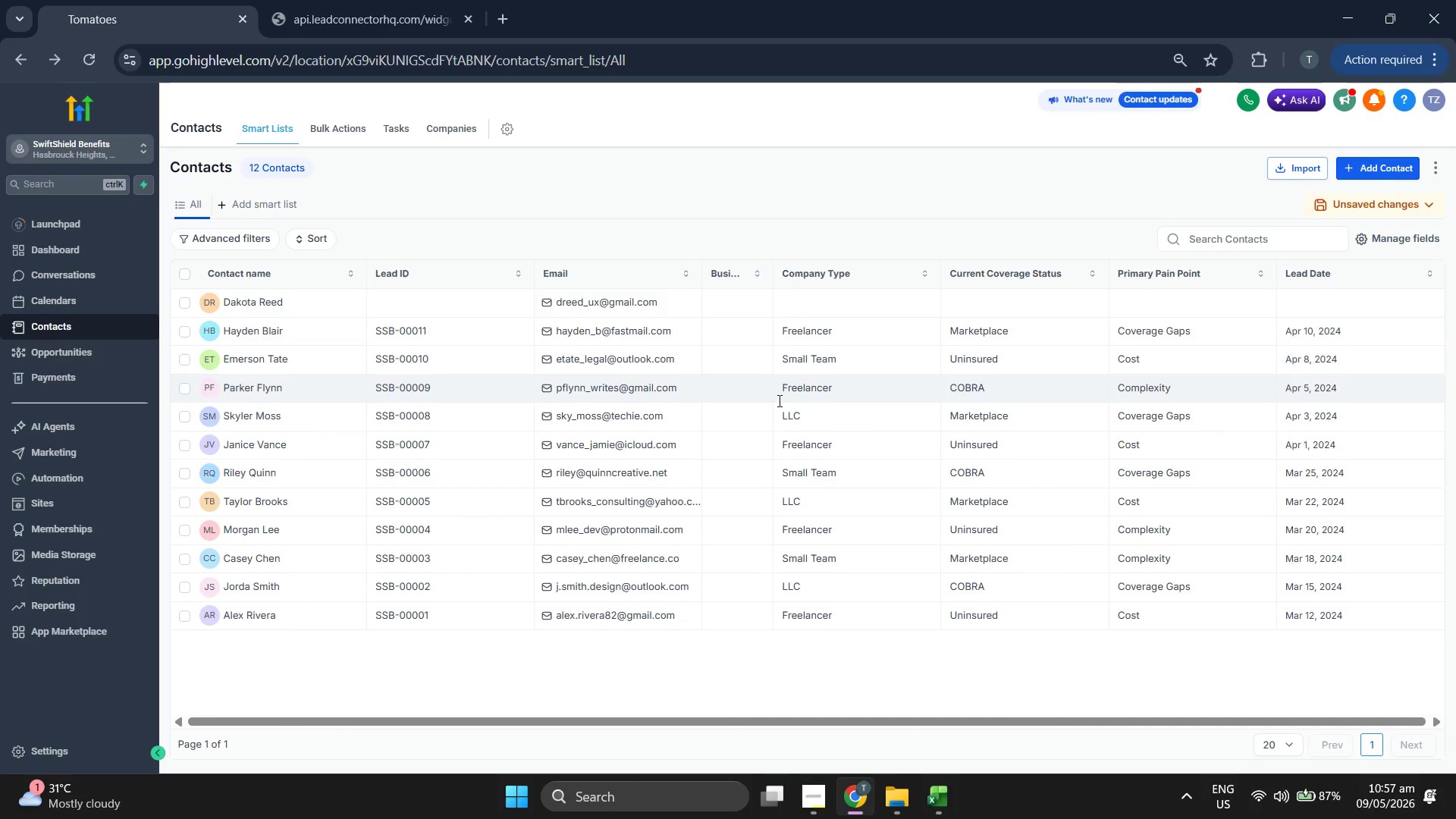 
left_click([1360, 158])
 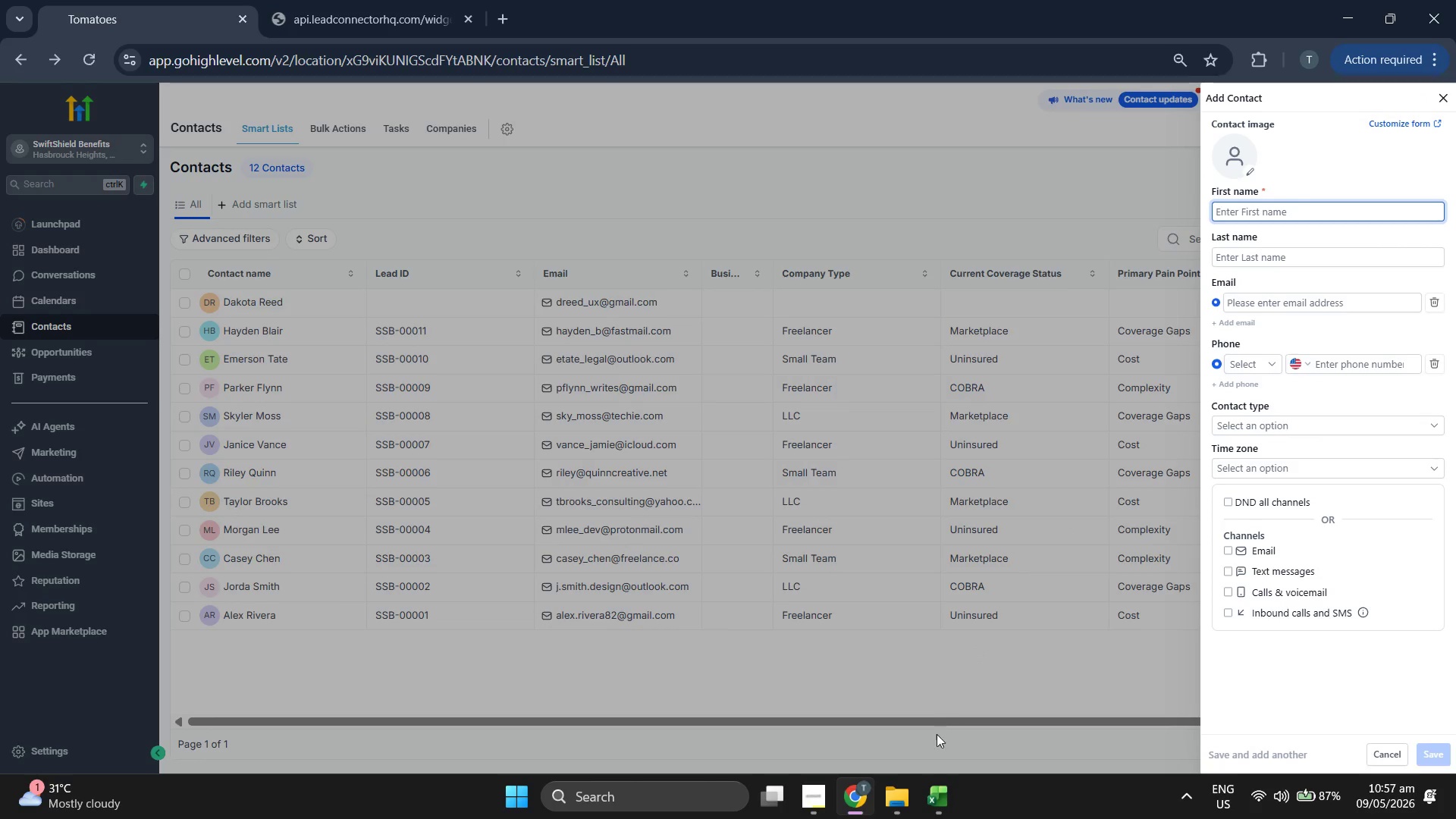 
left_click([946, 789])
 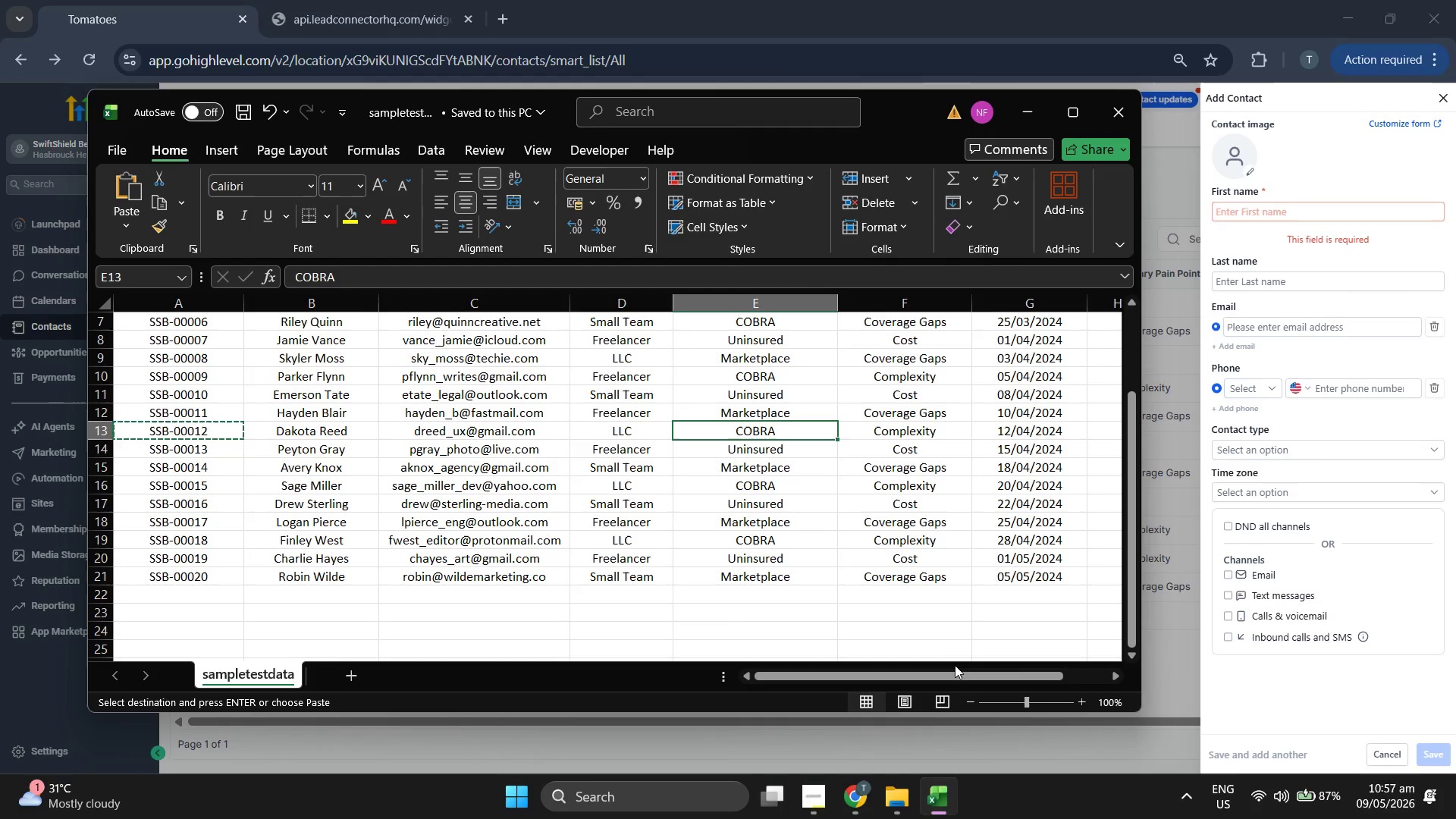 
key(ArrowDown)
 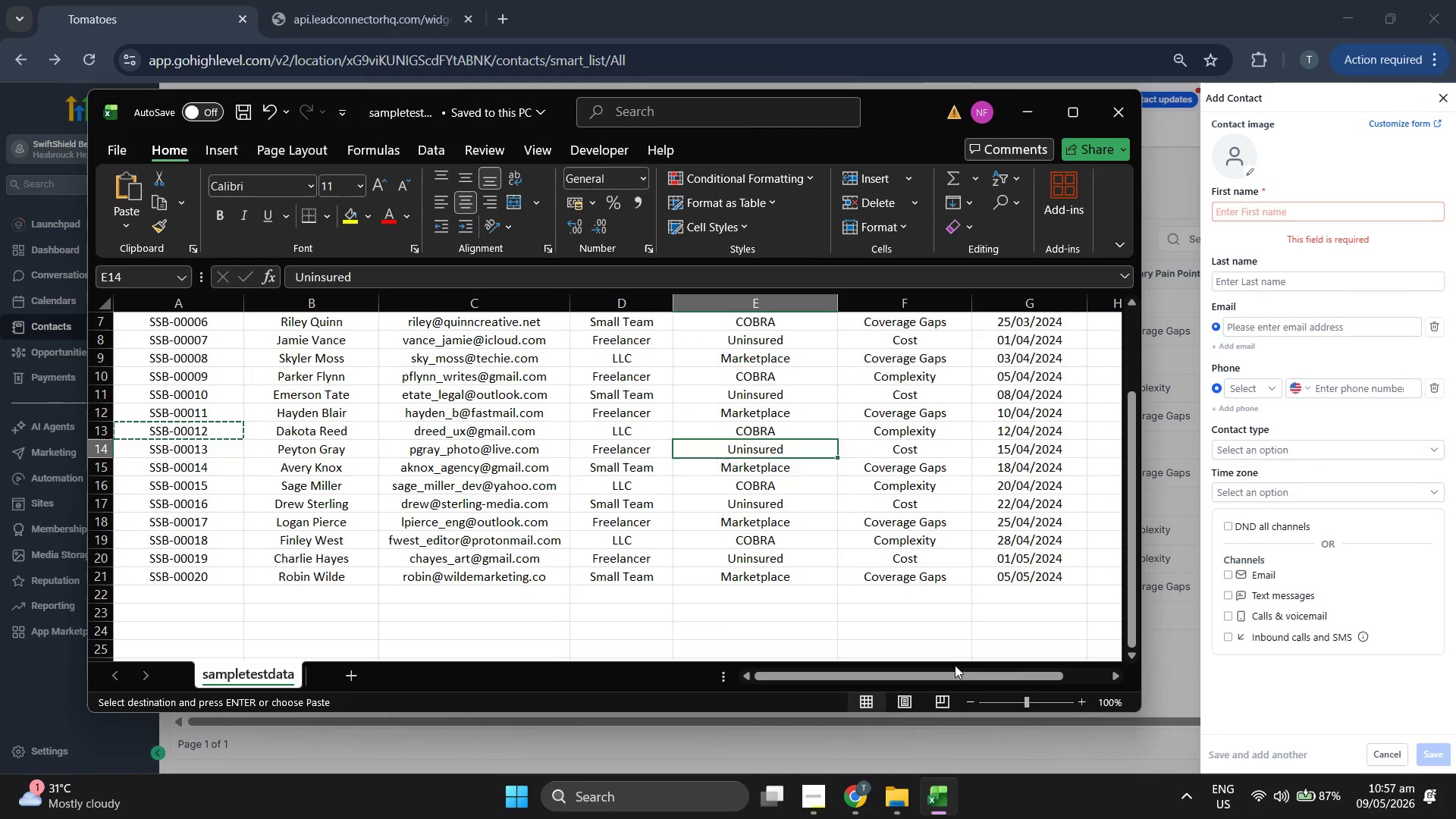 
key(ArrowLeft)
 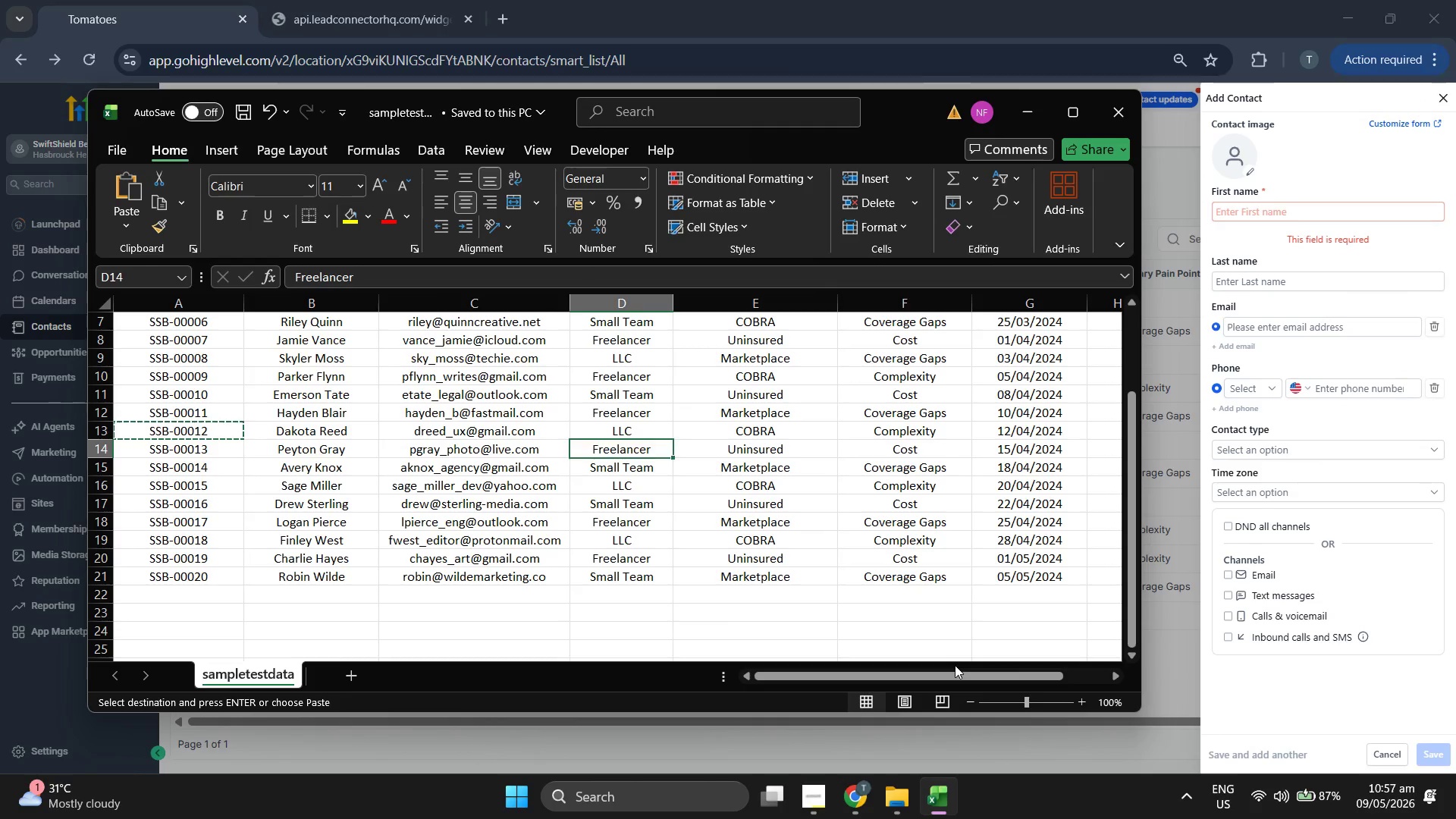 
key(ArrowLeft)
 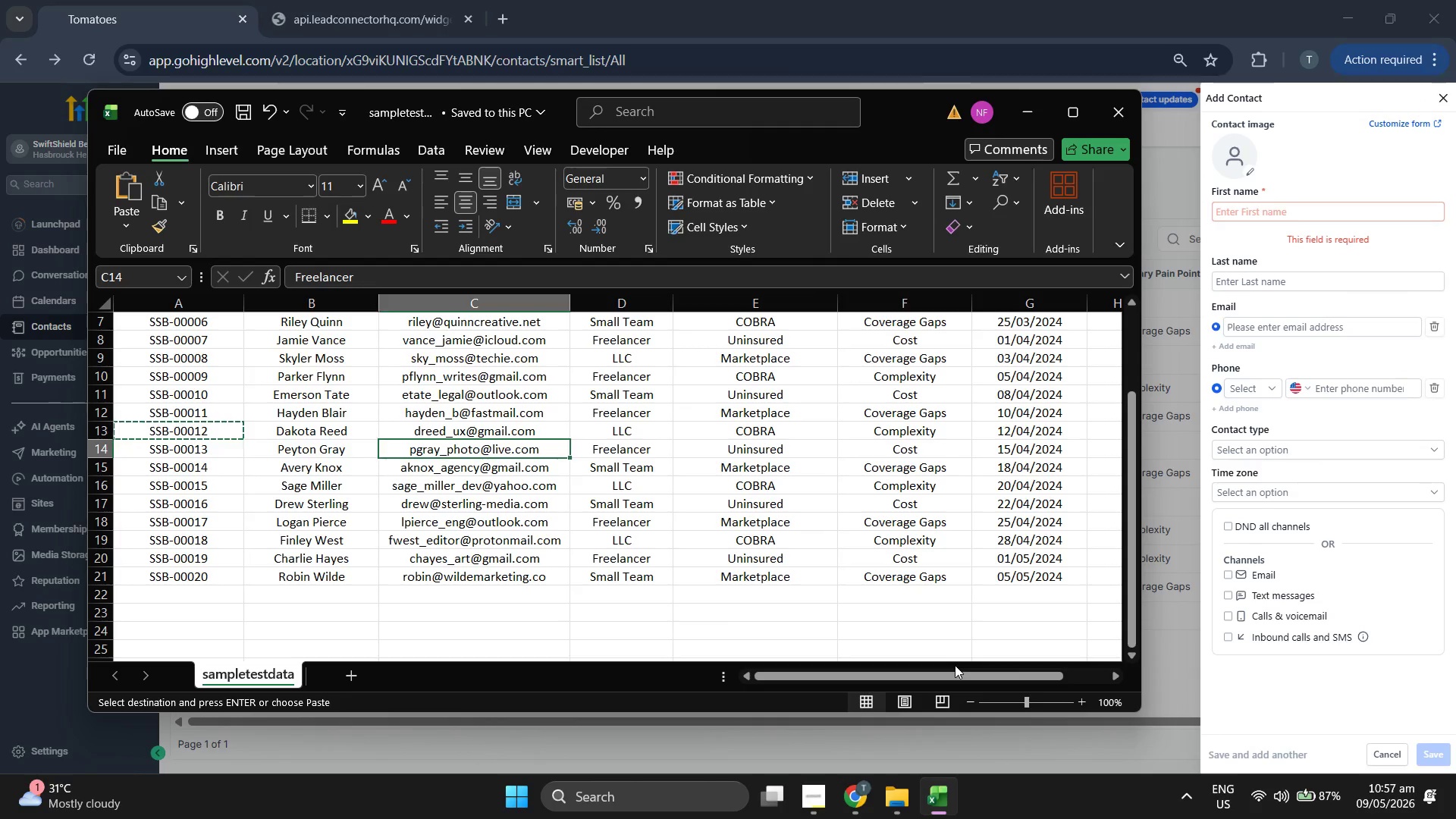 
key(ArrowLeft)
 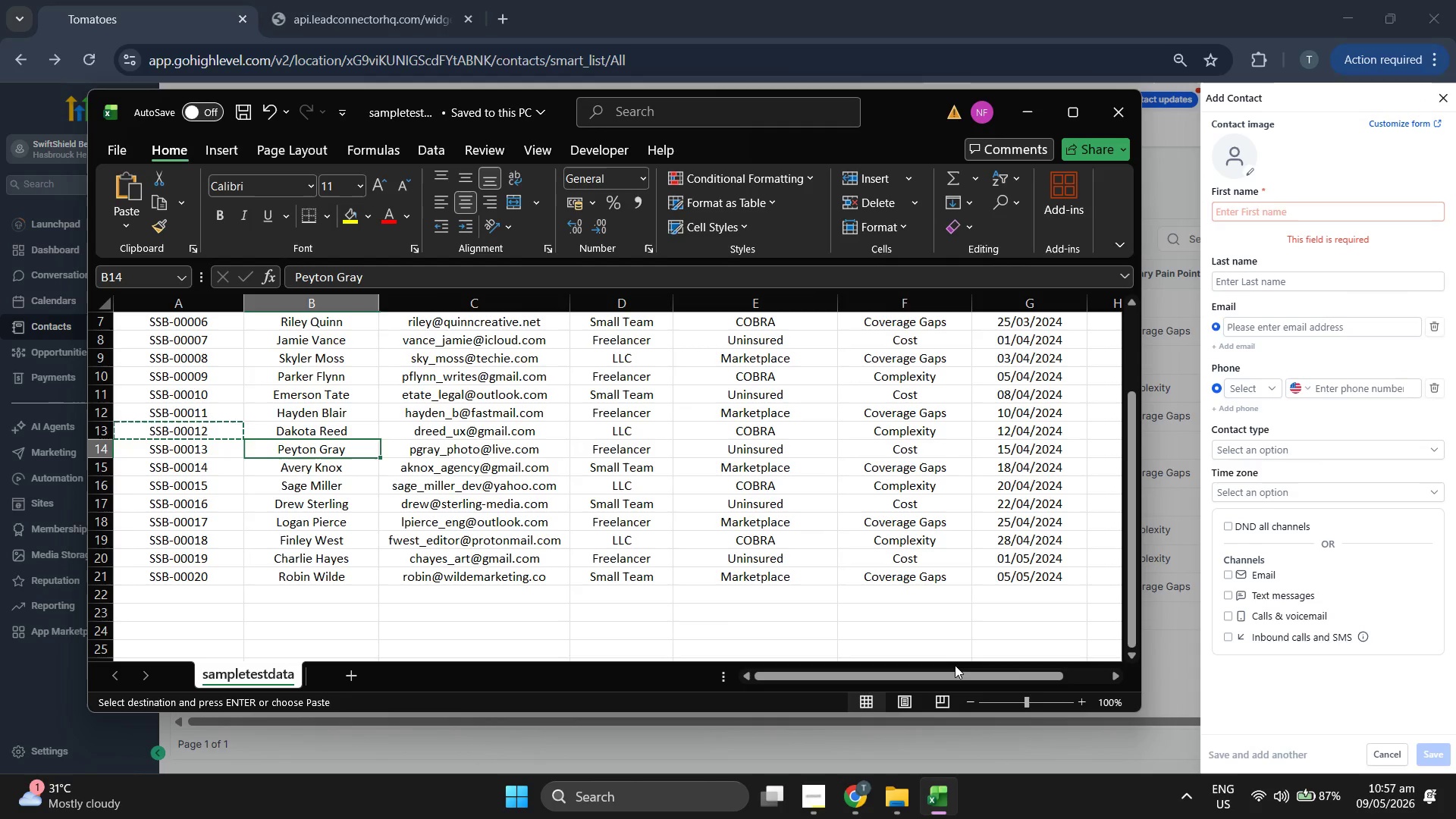 
key(Control+ControlLeft)
 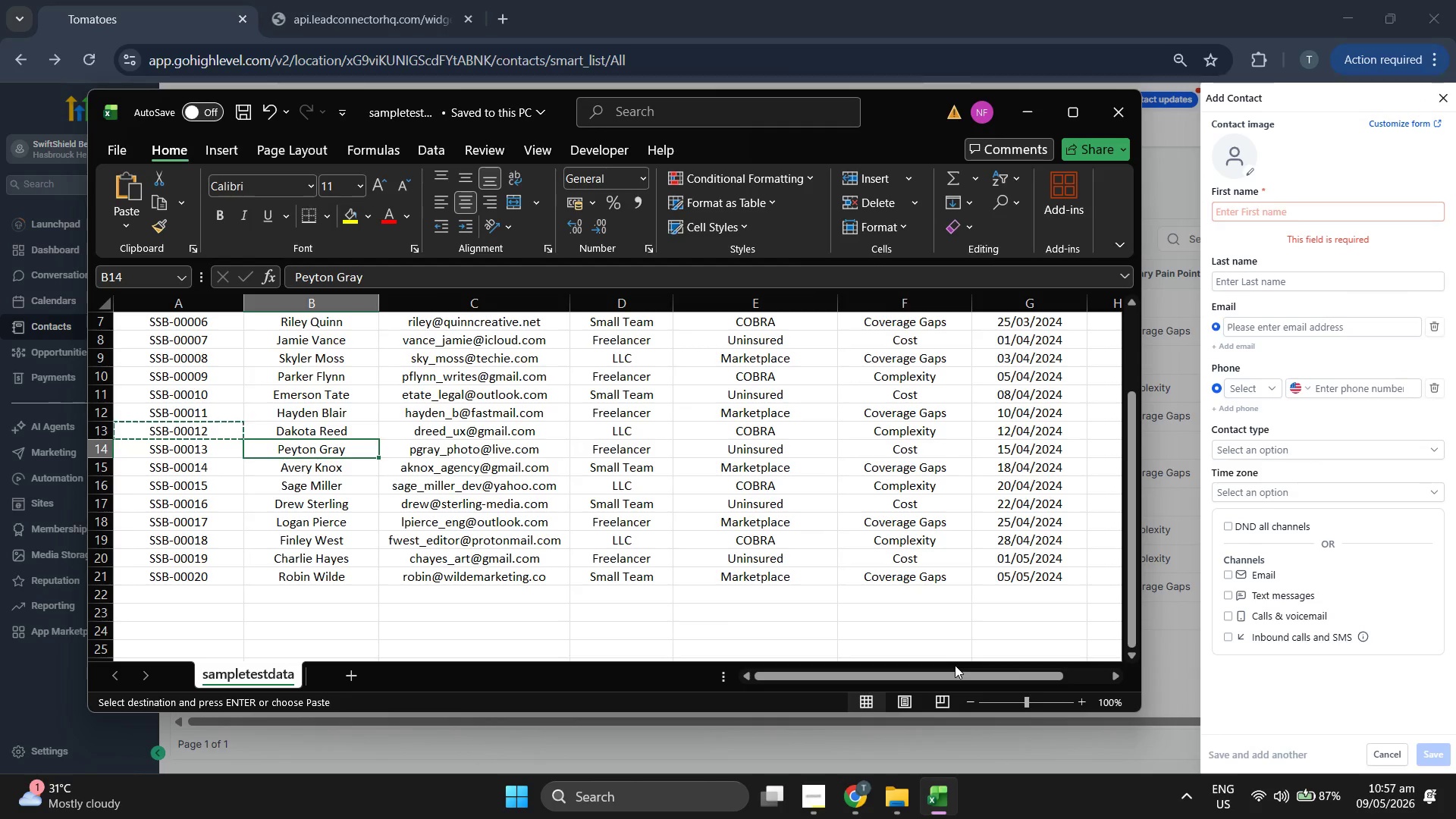 
key(ArrowRight)
 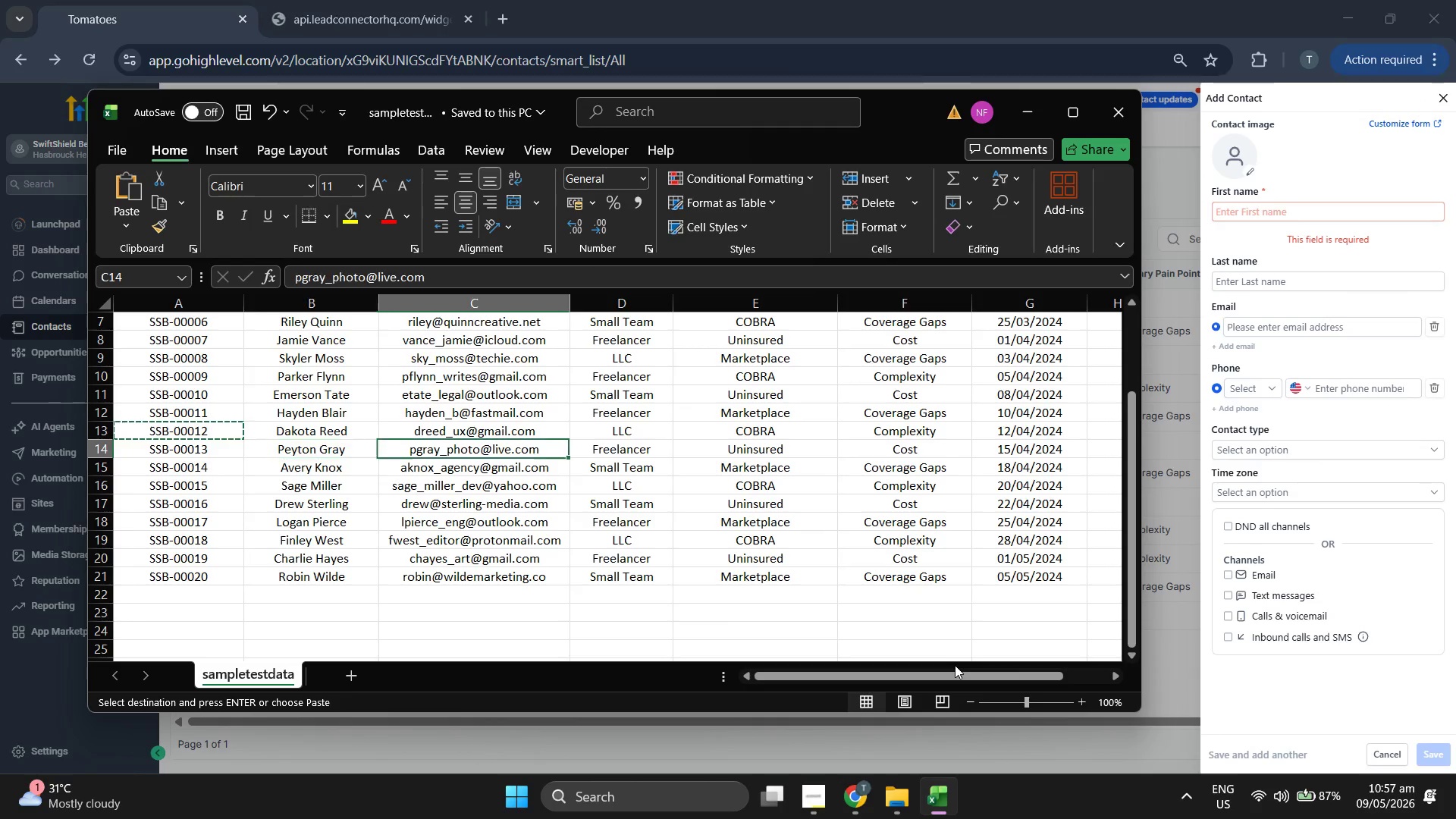 
key(Control+ControlLeft)
 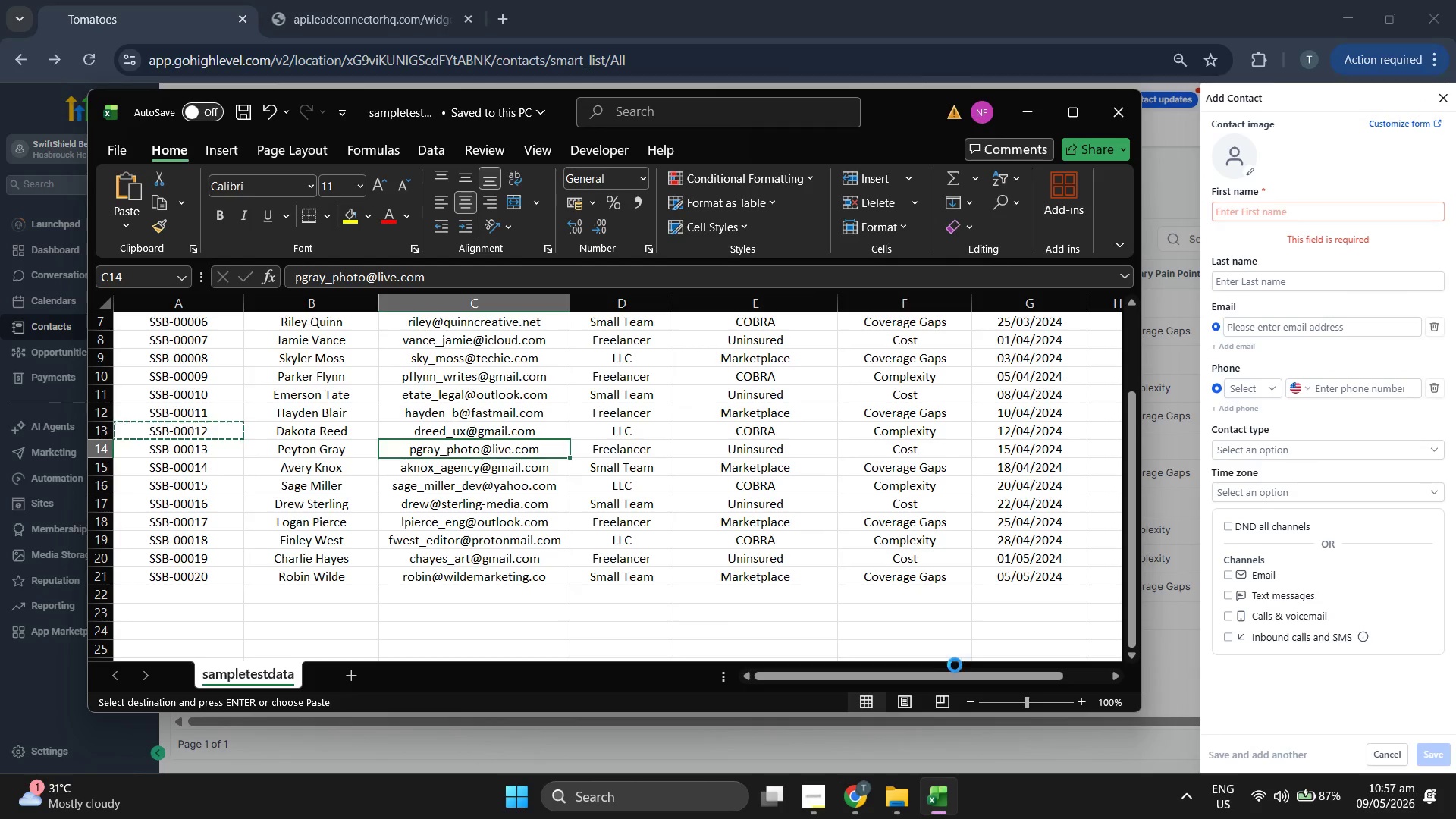 
key(Control+C)
 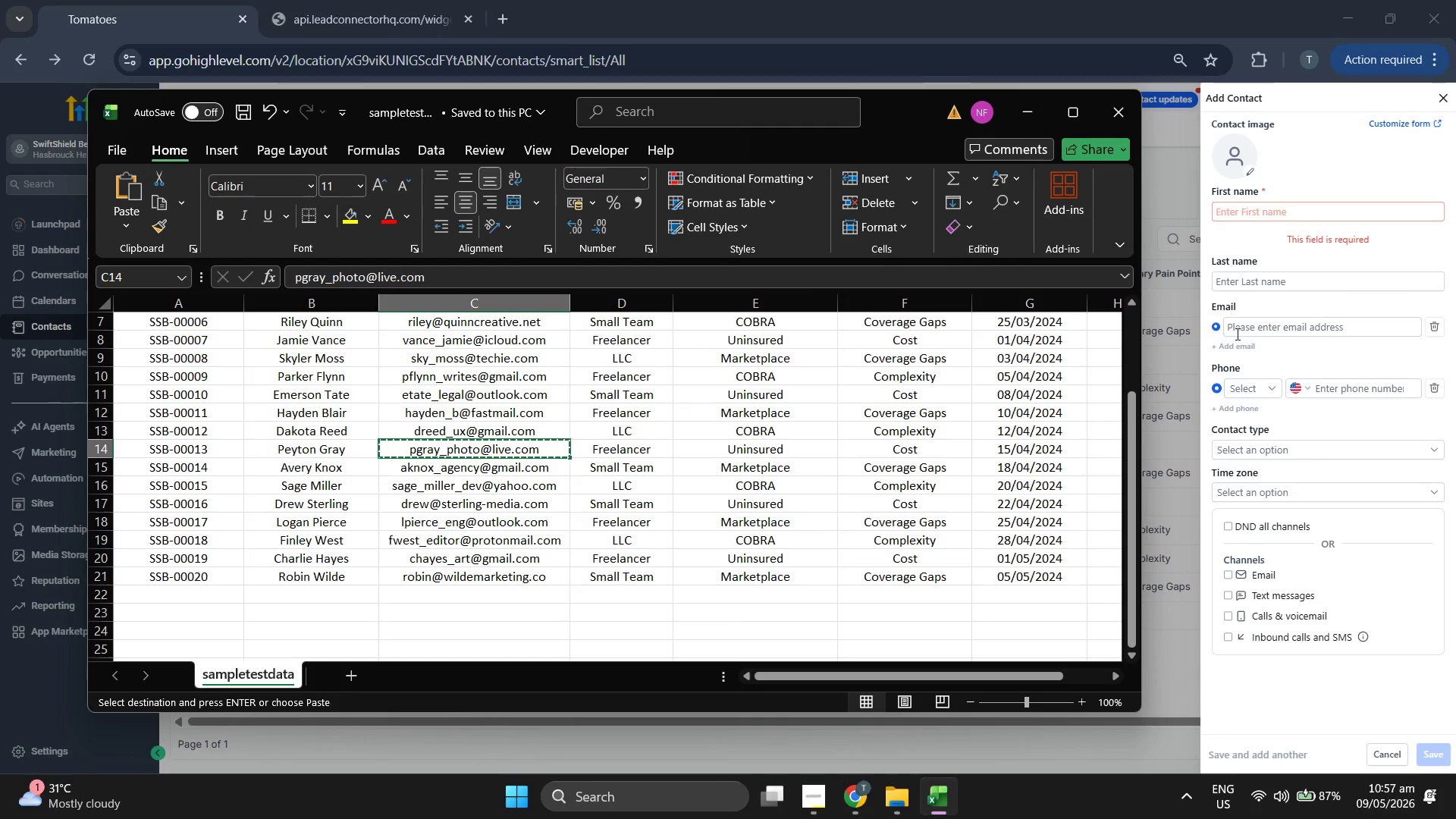 
left_click([1309, 325])
 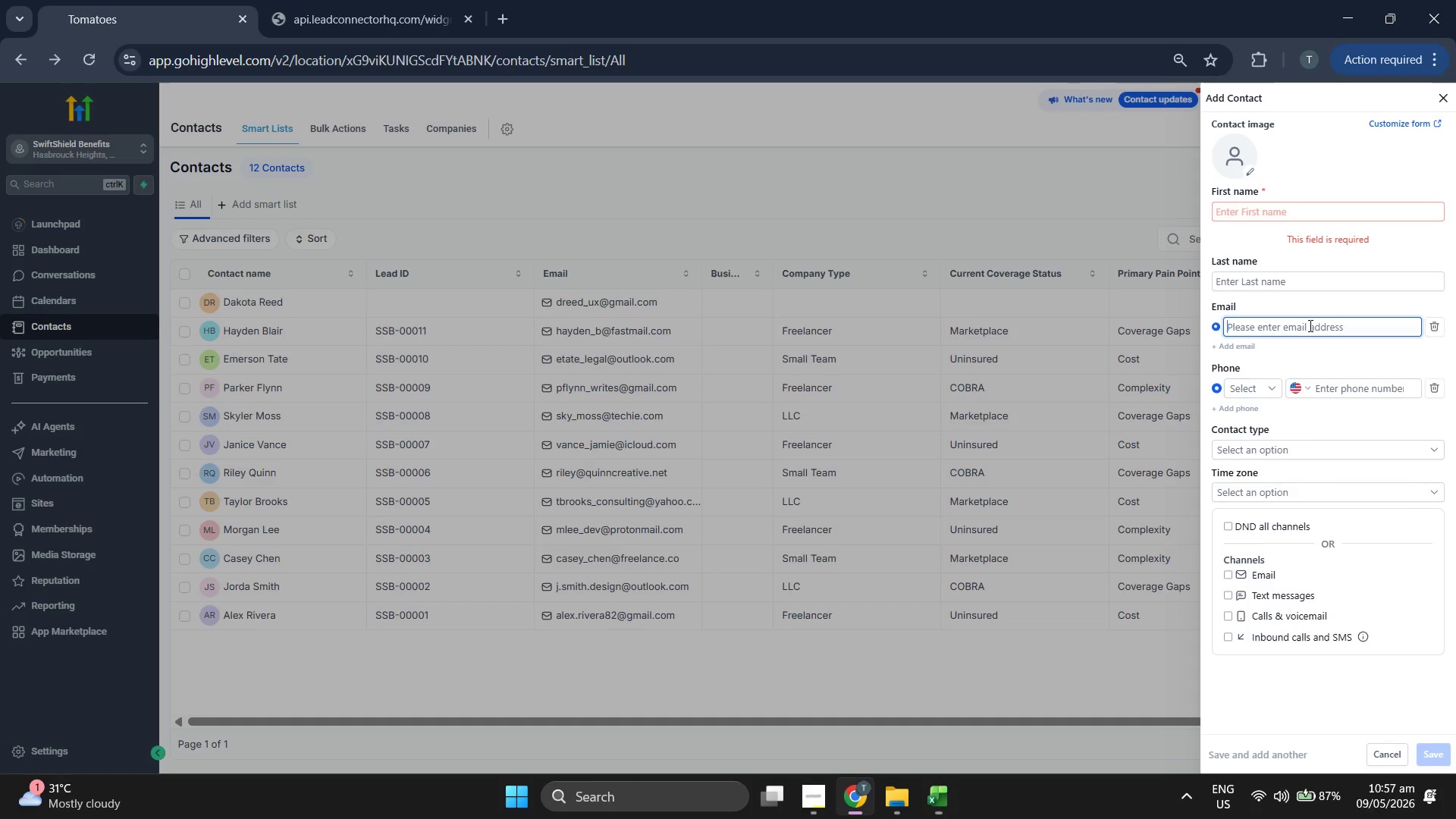 
key(Control+V)
 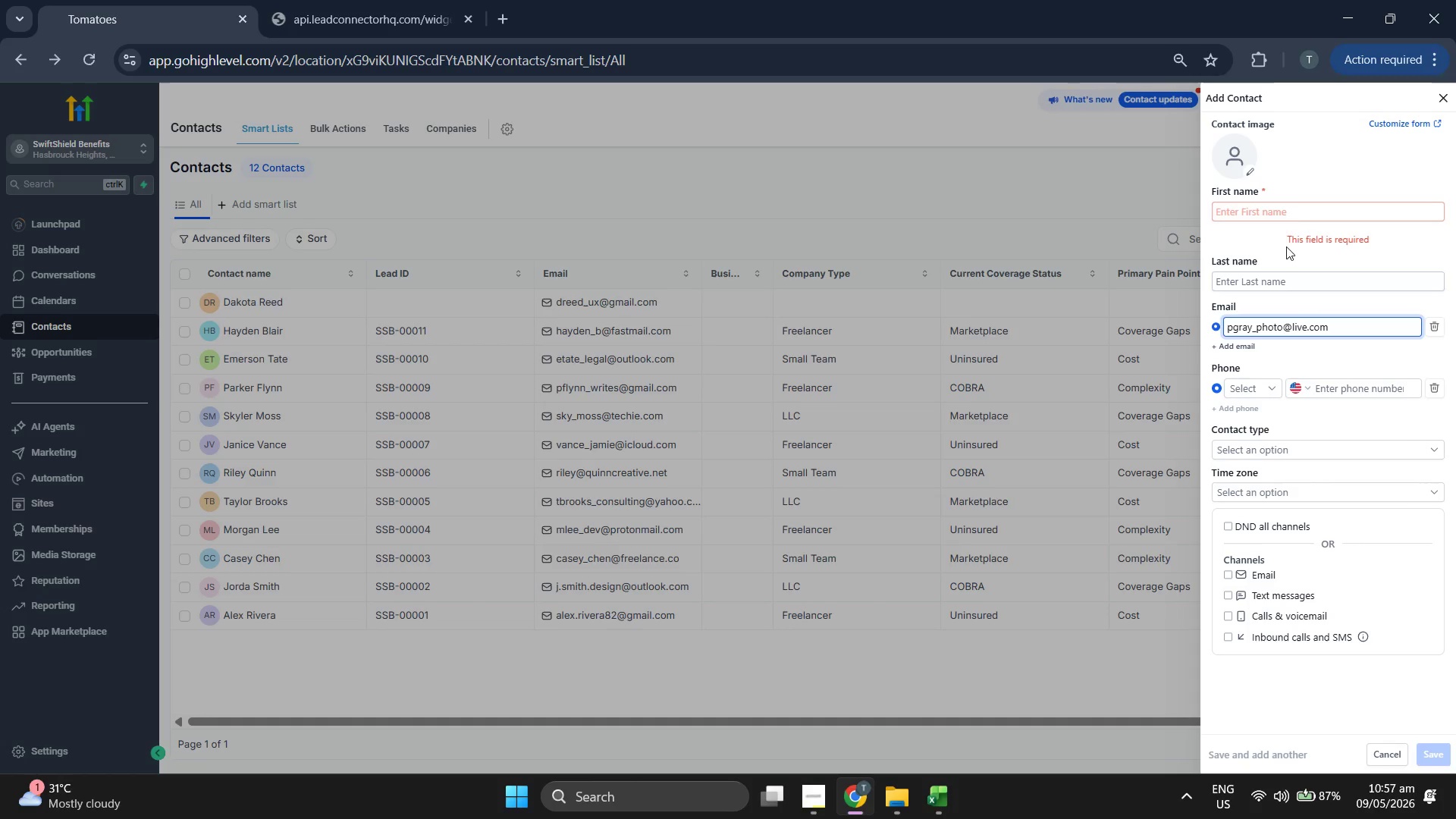 
left_click([1296, 217])
 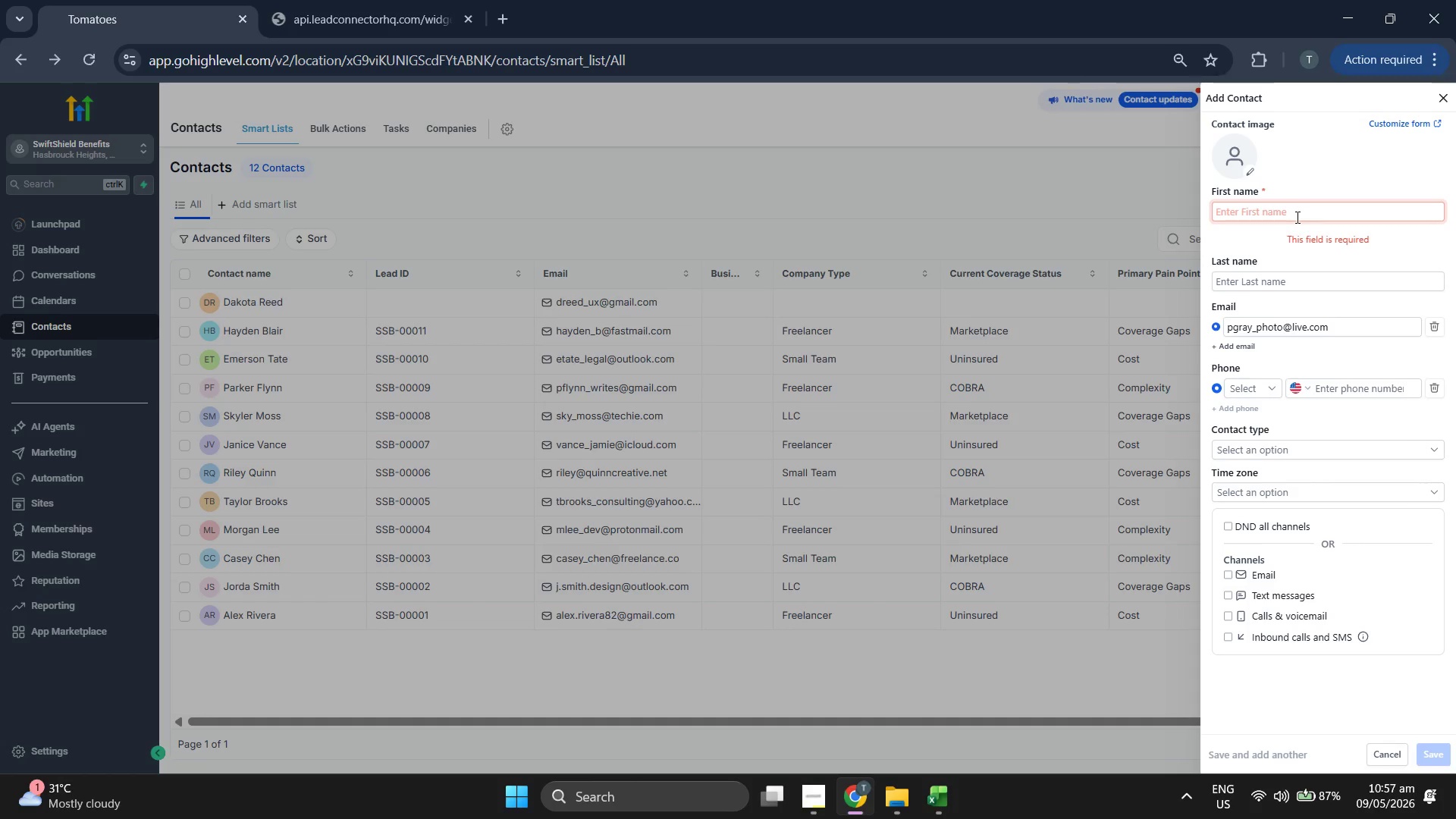 
type(Peyton)
key(Tab)
type(Gray)
 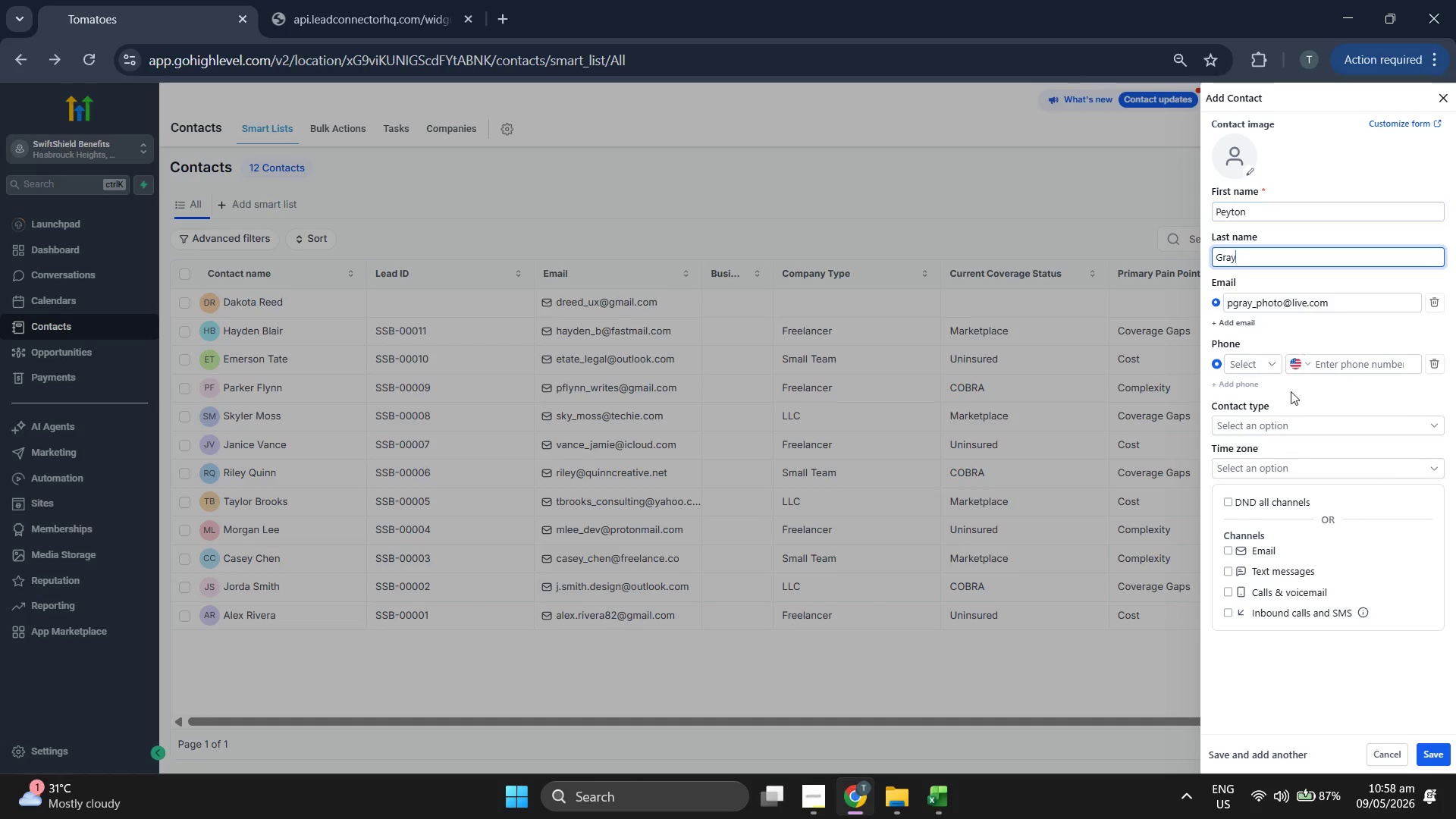 
left_click([1300, 678])
 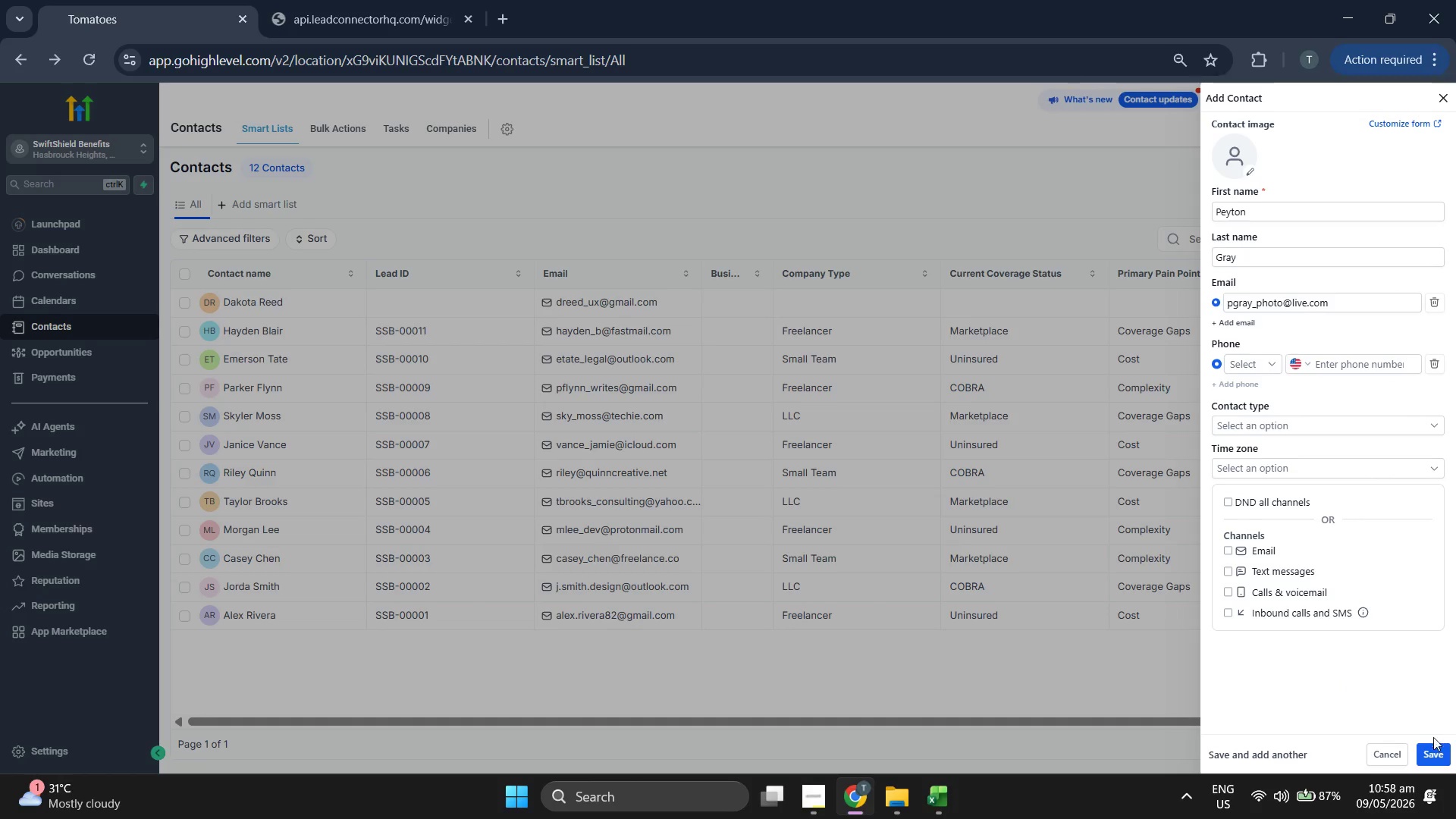 
left_click([1433, 745])
 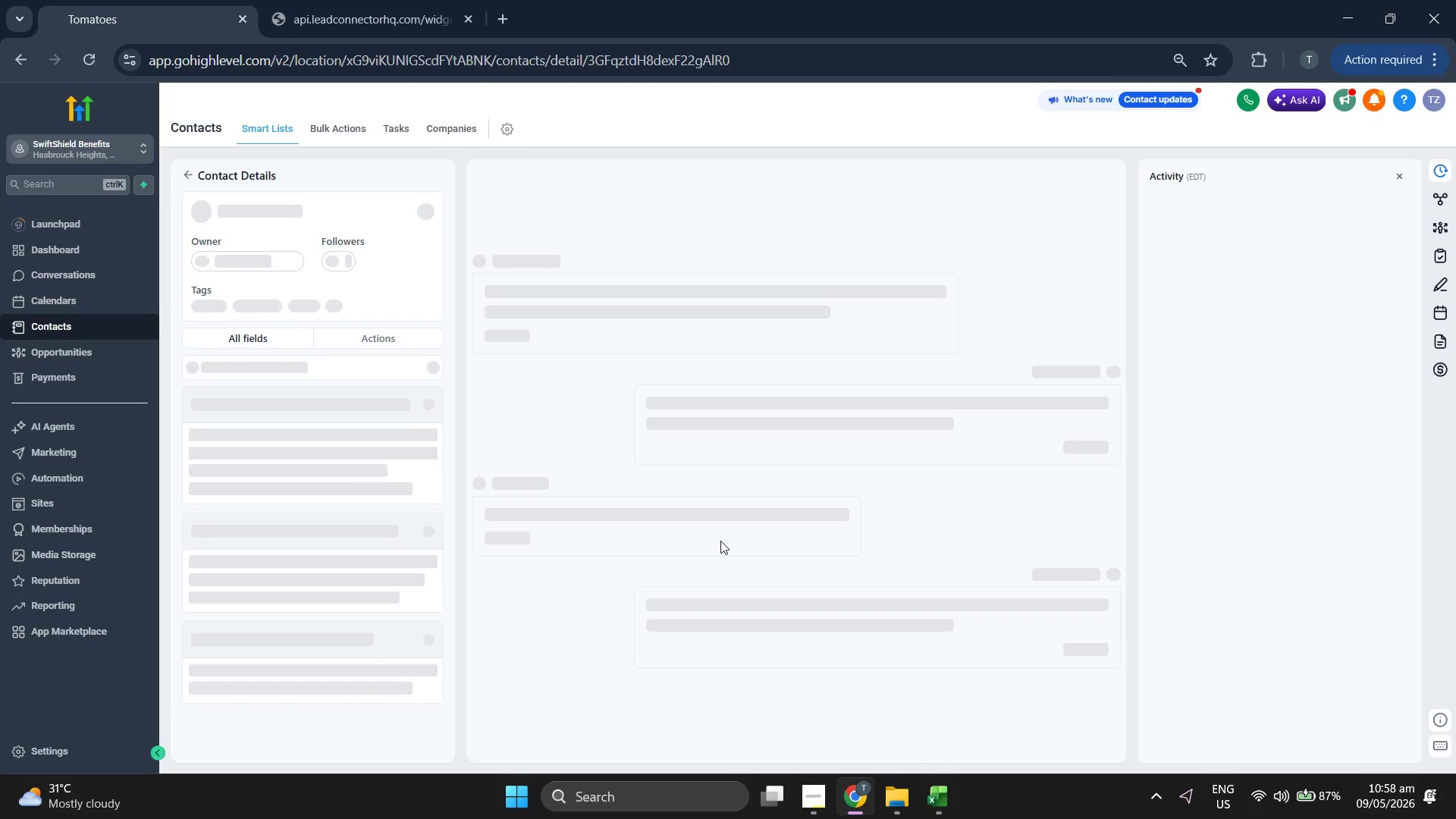 
scroll: coordinate [298, 486], scroll_direction: down, amount: 4.0
 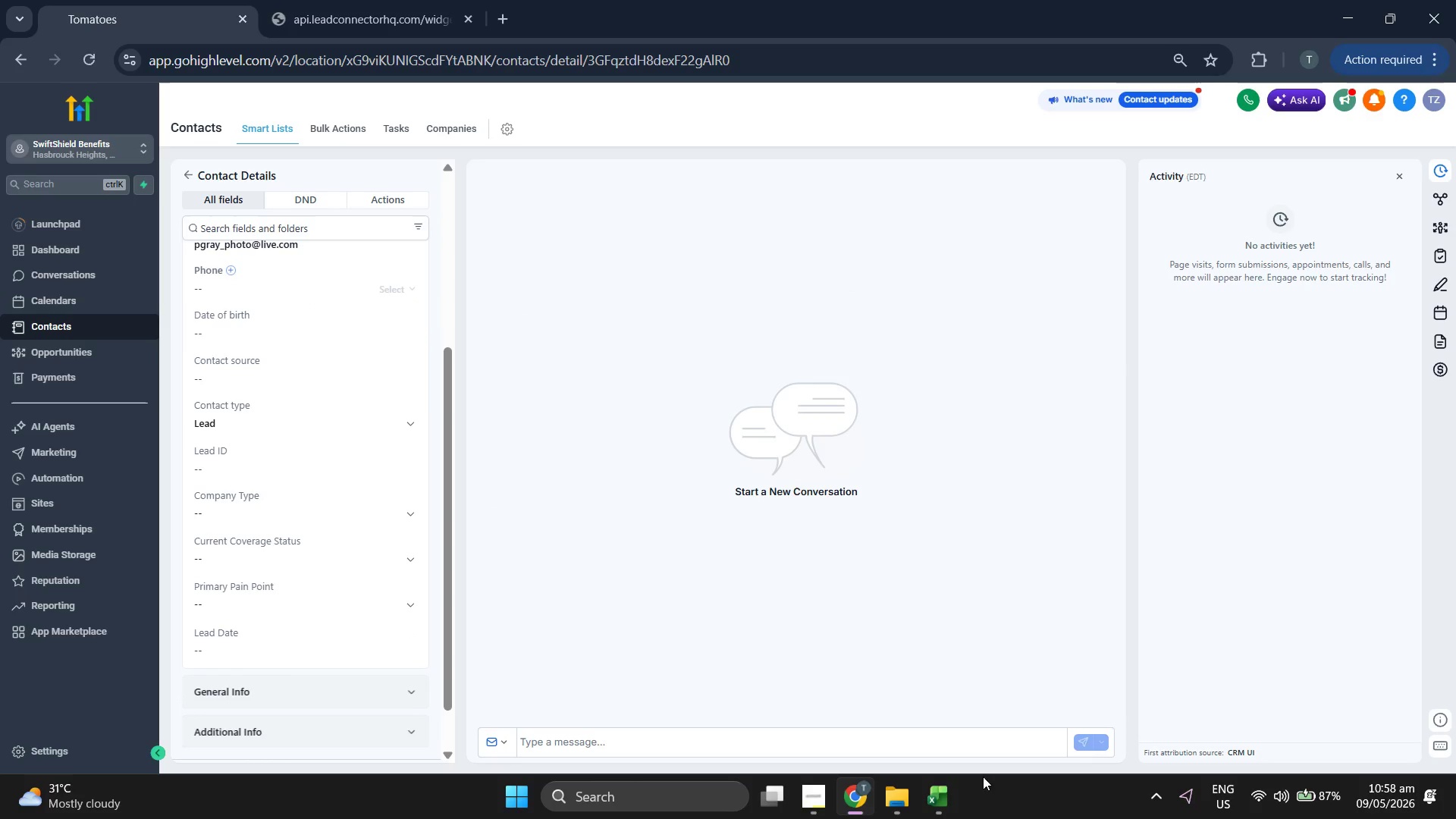 
left_click([946, 798])
 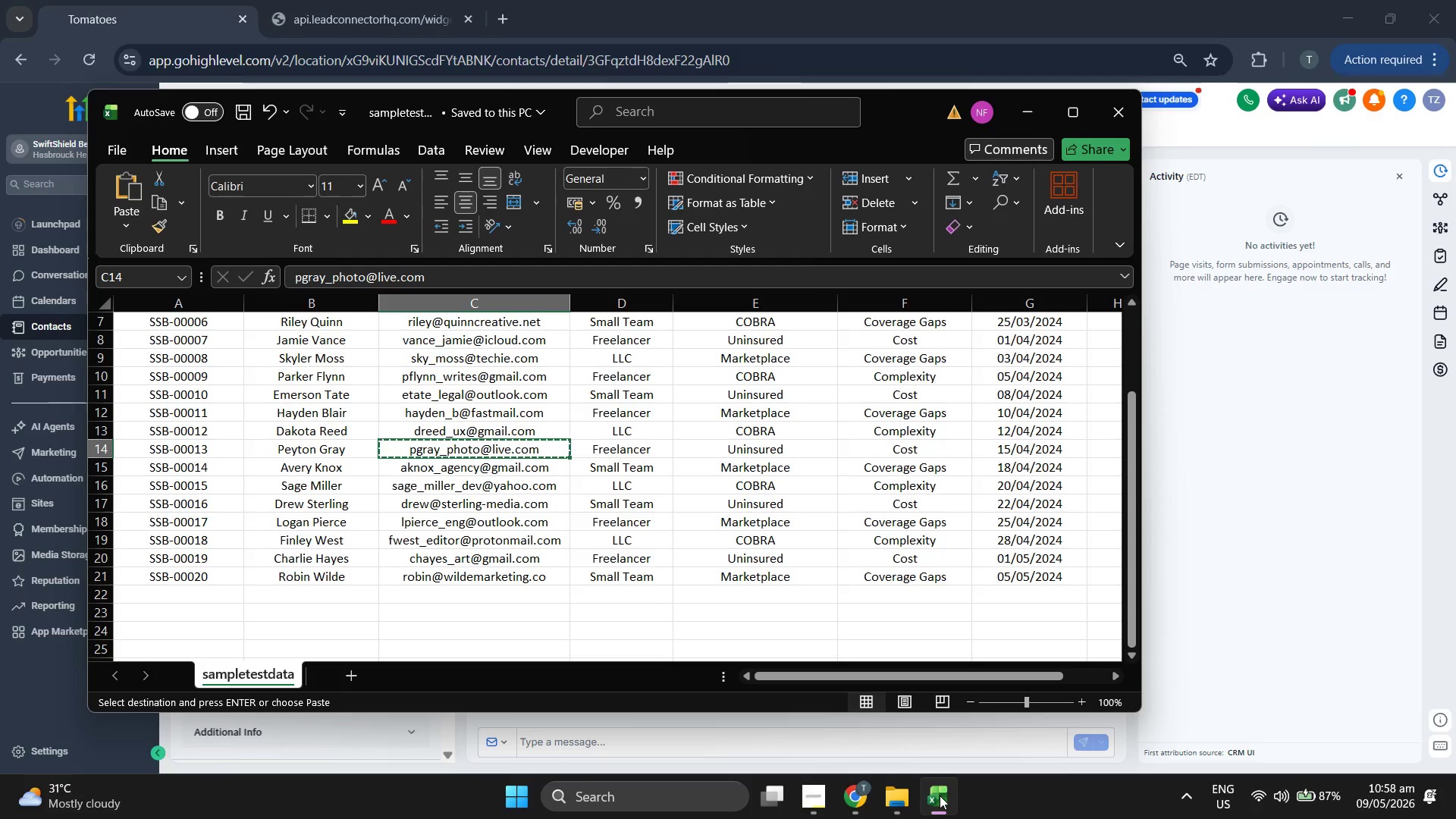 
key(ArrowLeft)
 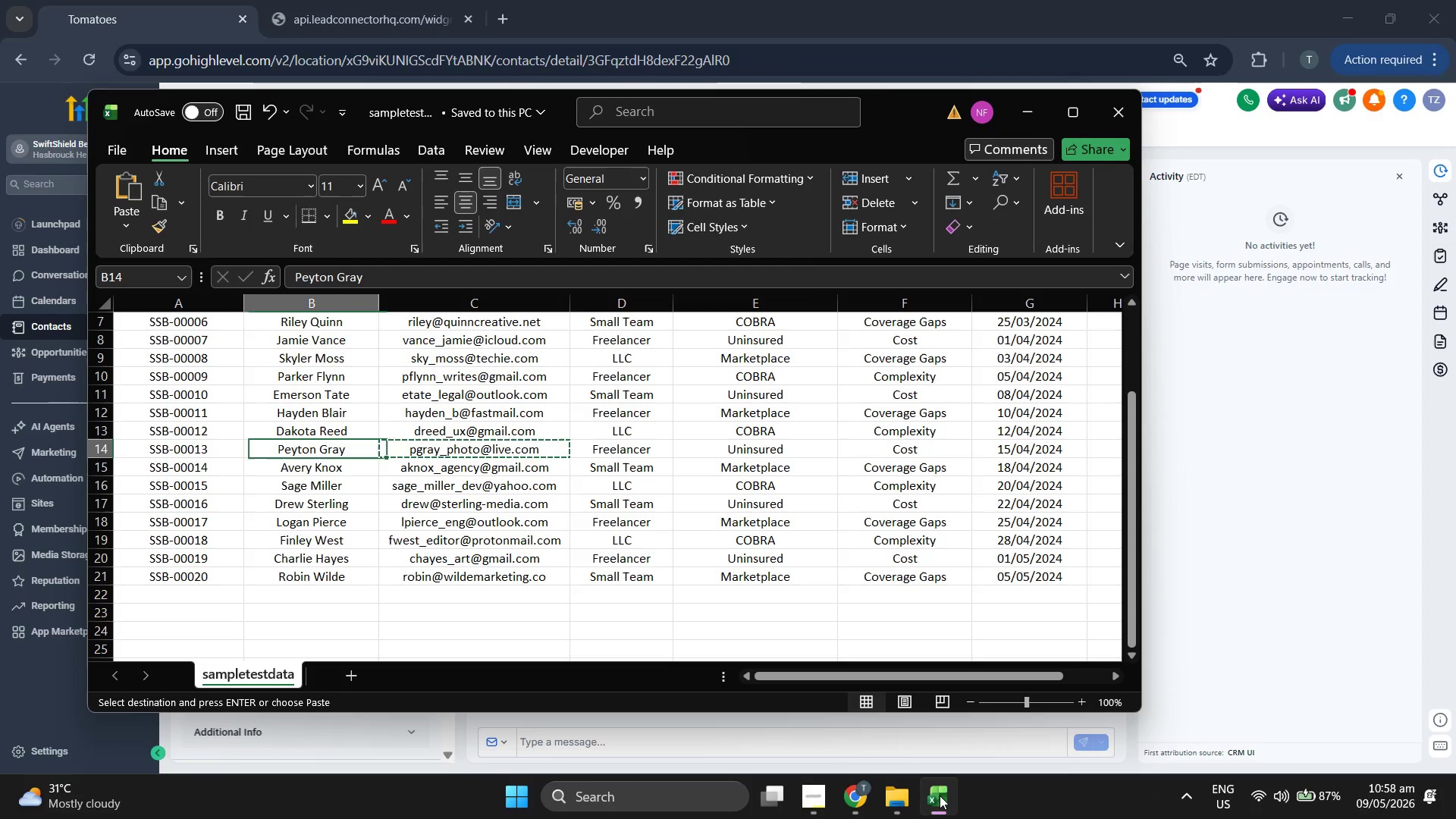 
key(ArrowLeft)
 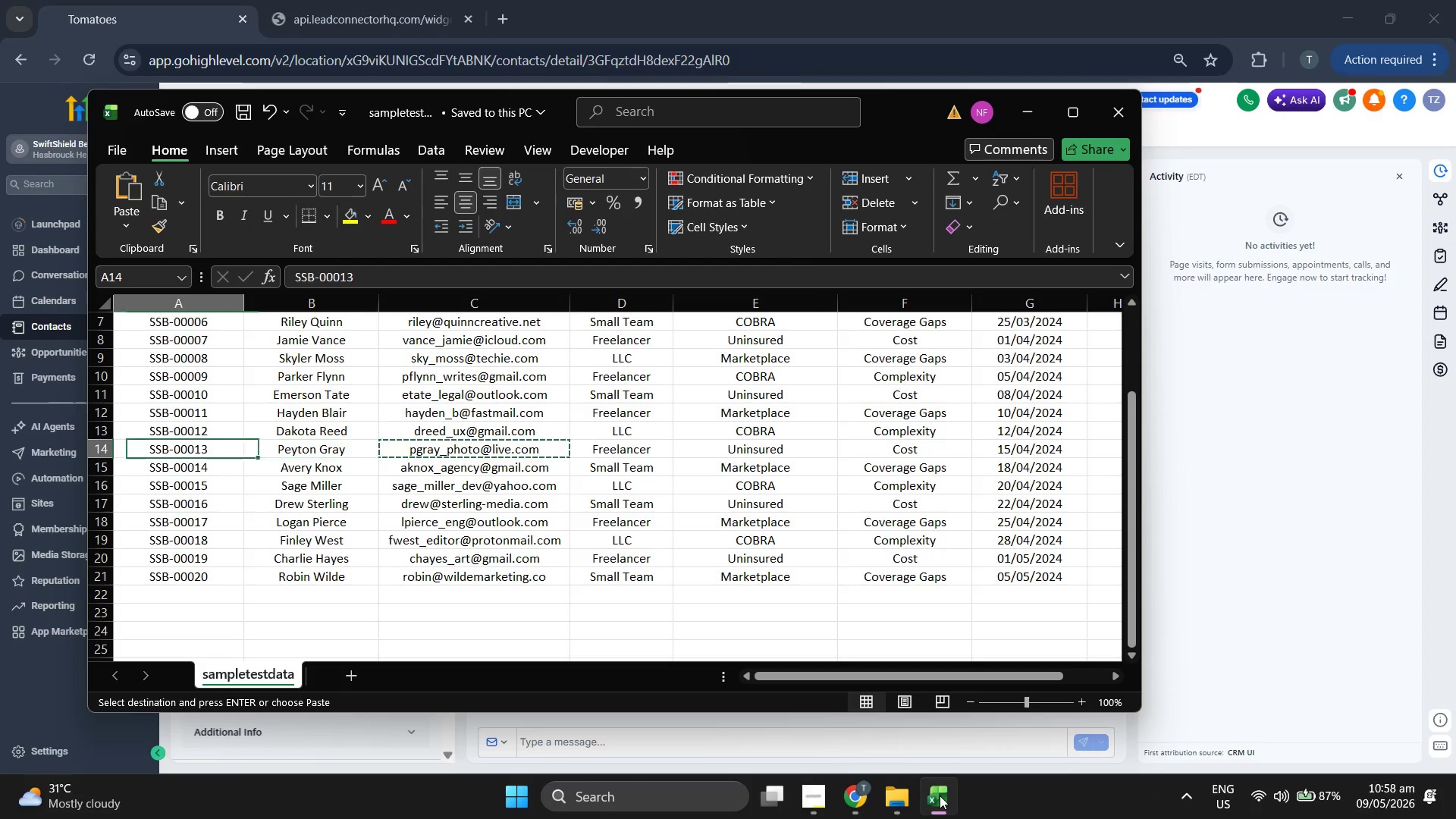 
key(ArrowLeft)
 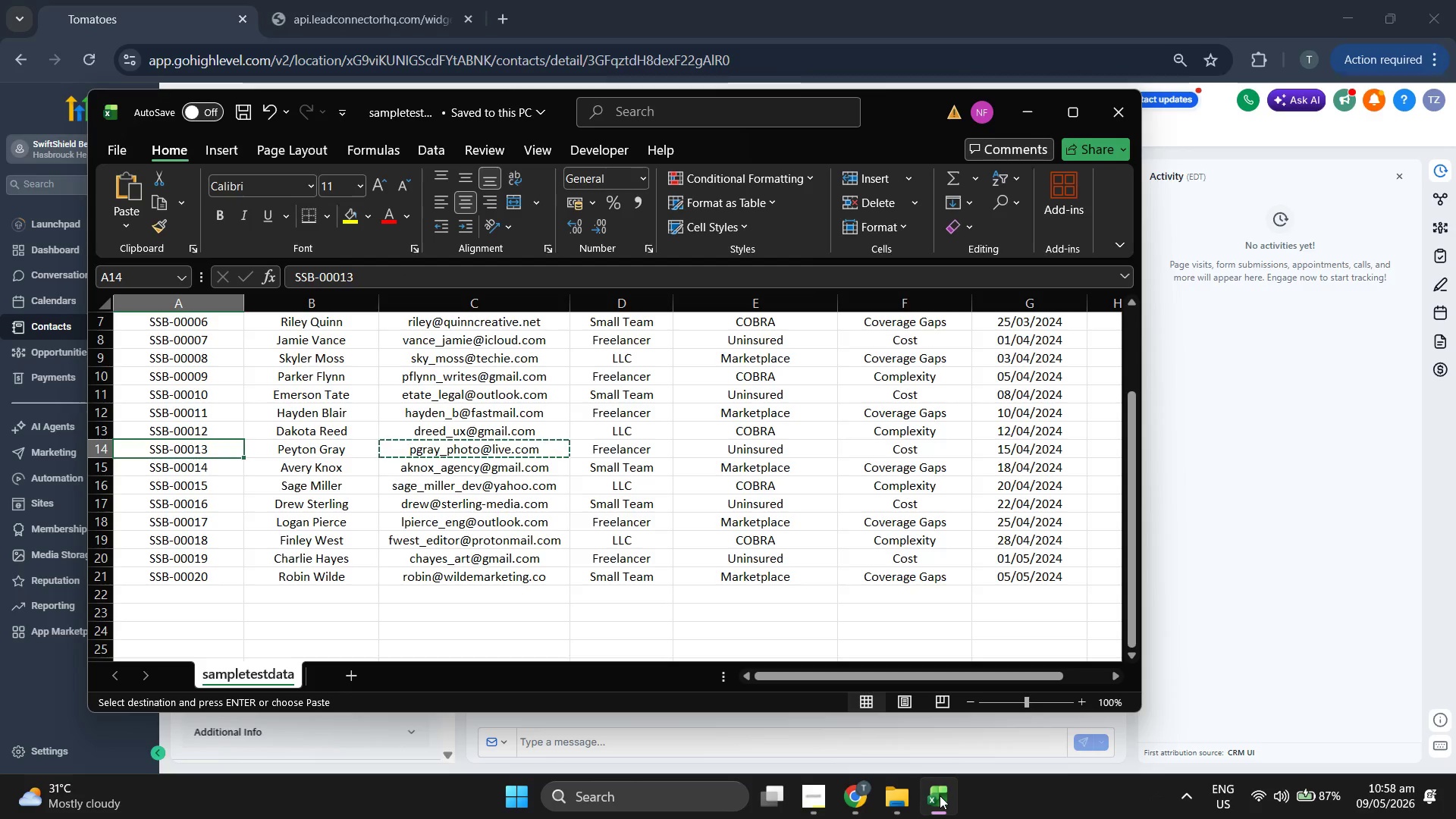 
key(Control+ControlLeft)
 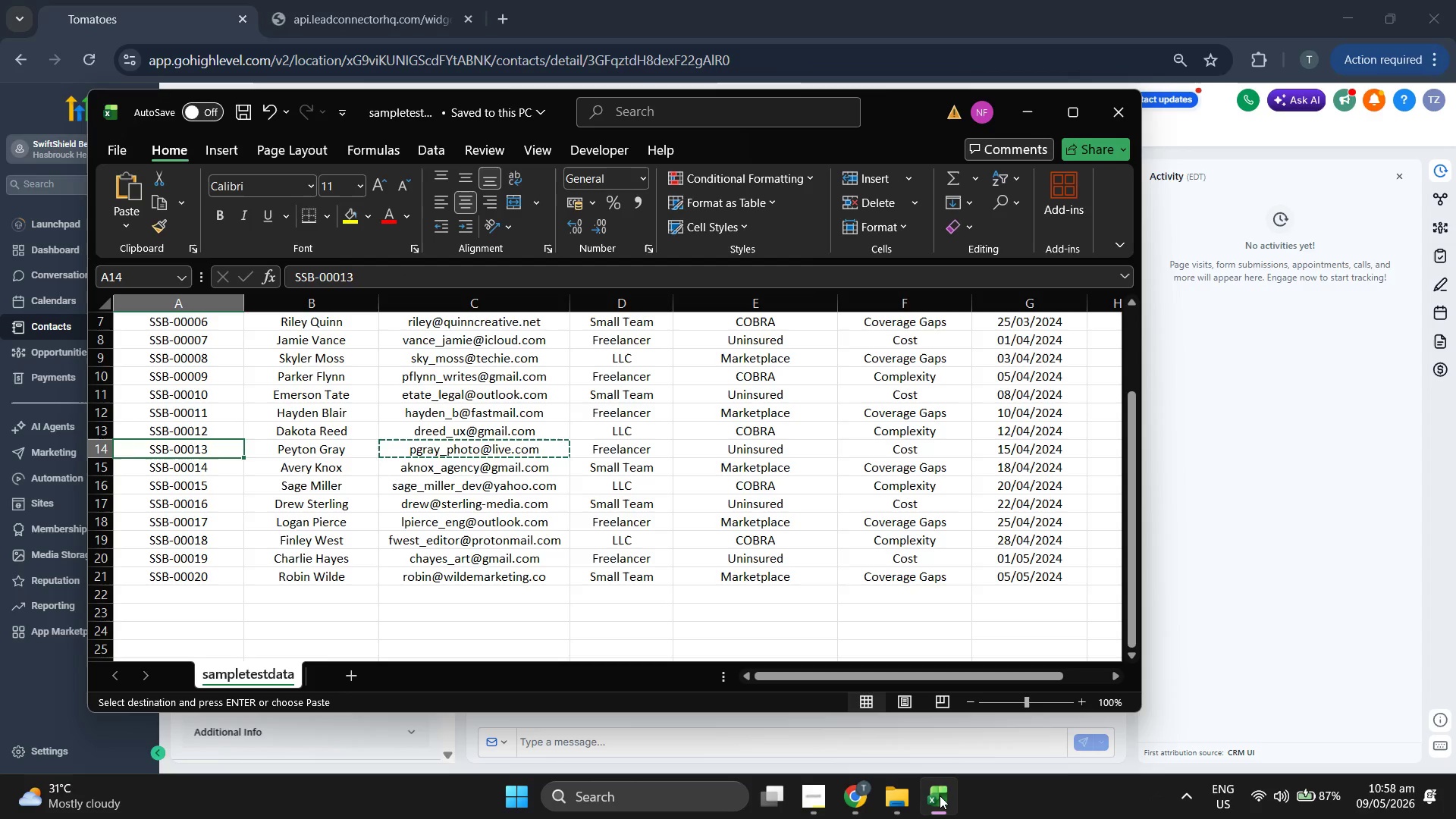 
key(Control+C)
 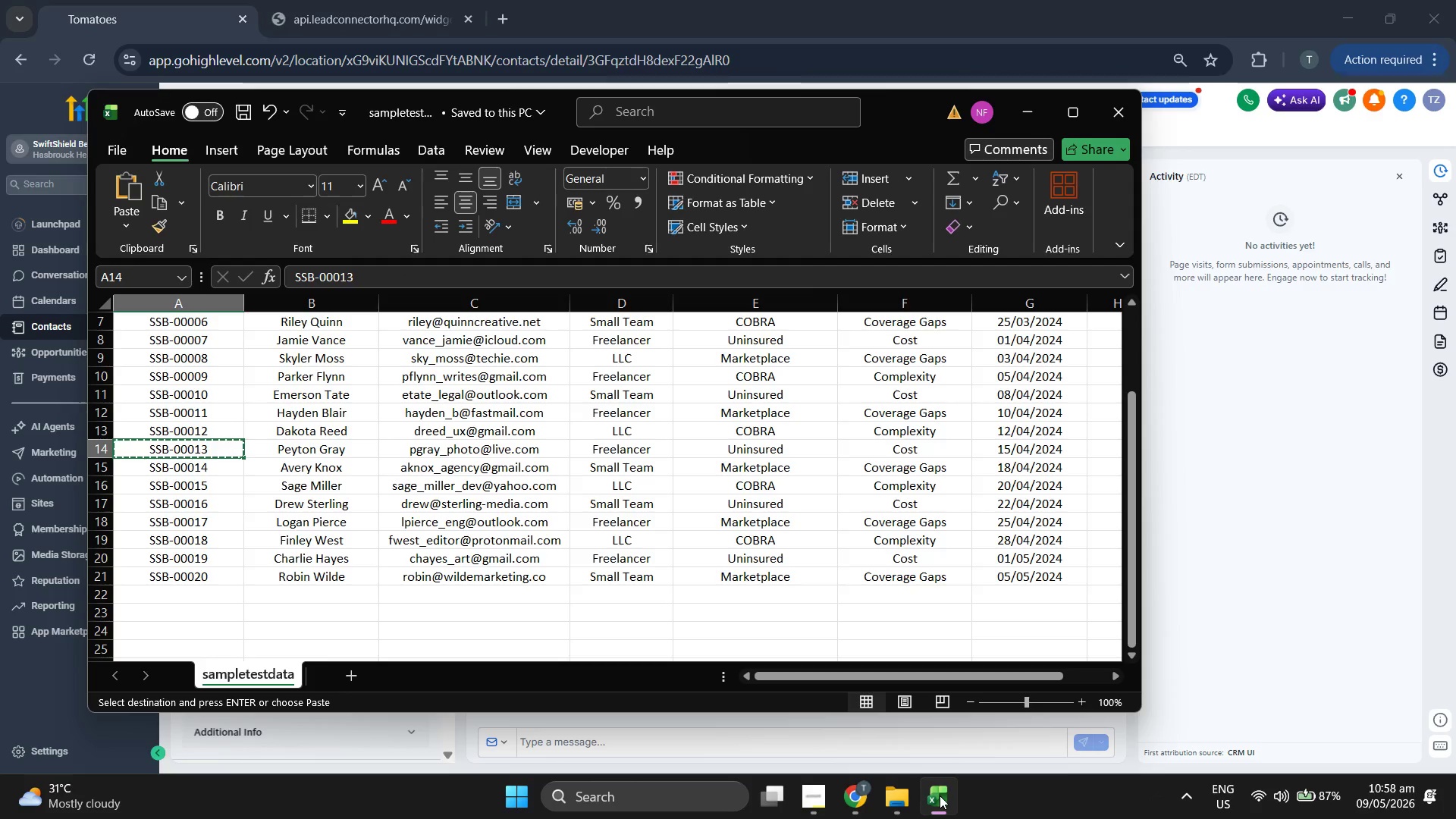 
key(ArrowRight)
 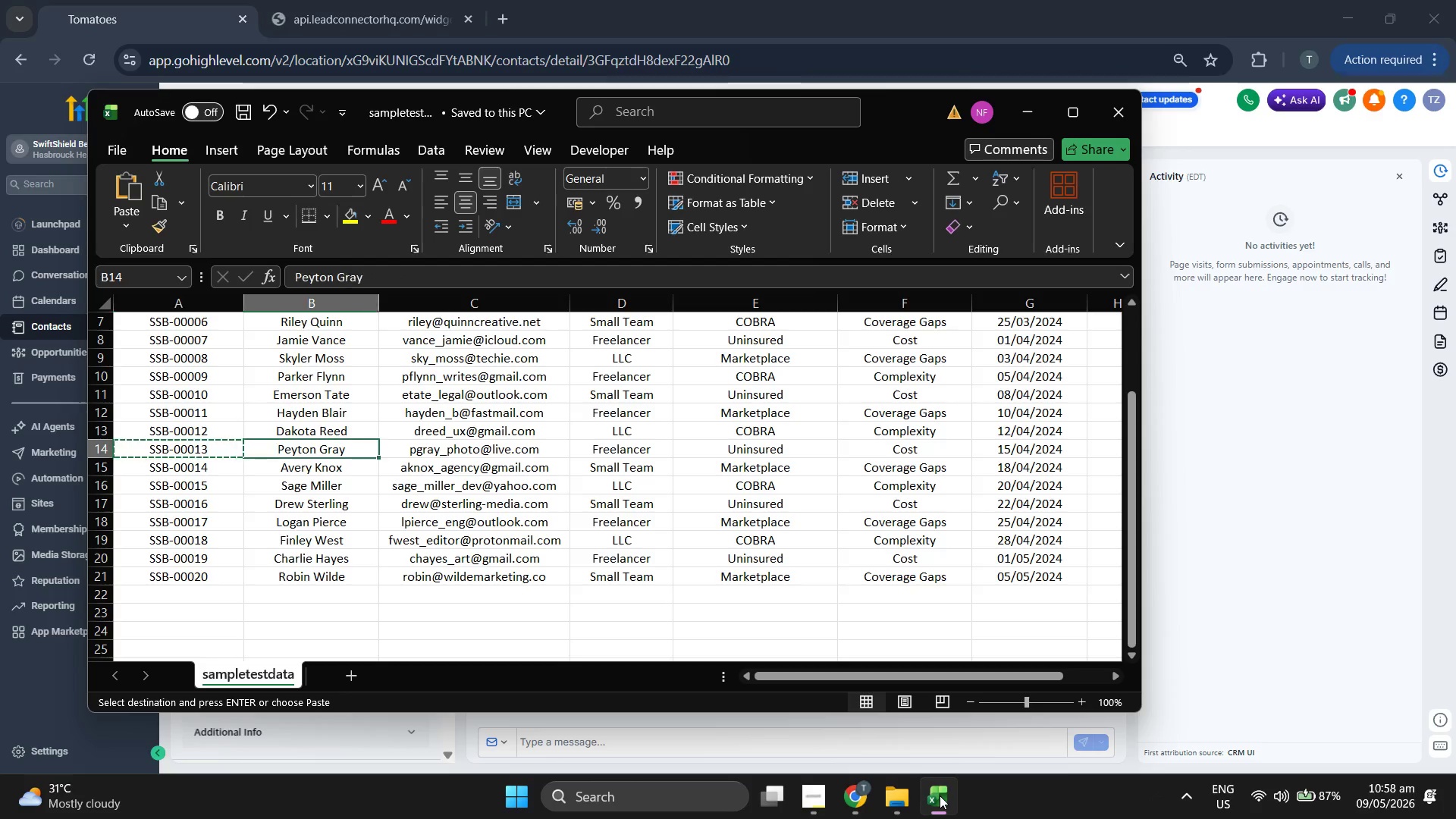 
key(ArrowRight)
 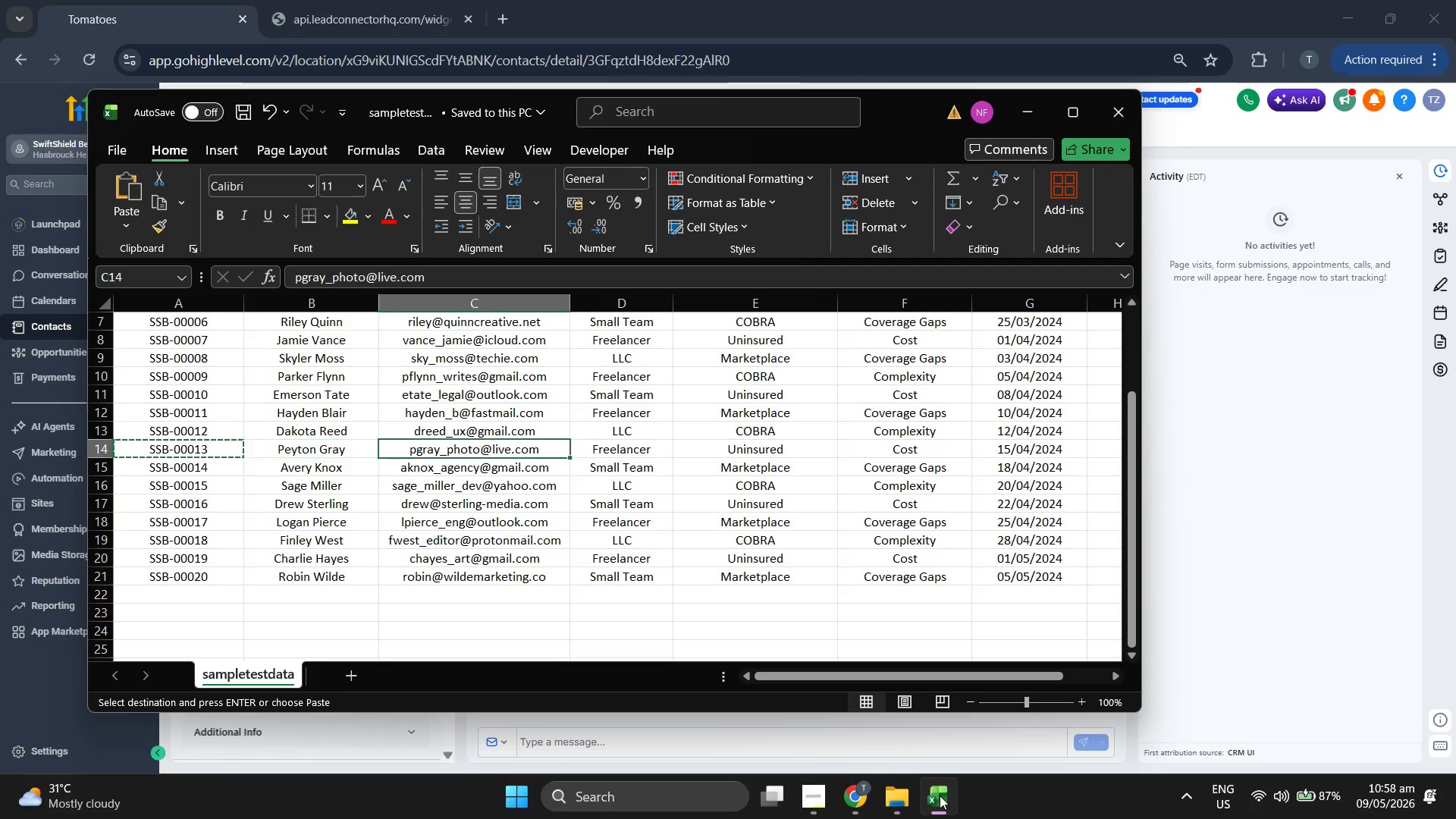 
key(ArrowRight)
 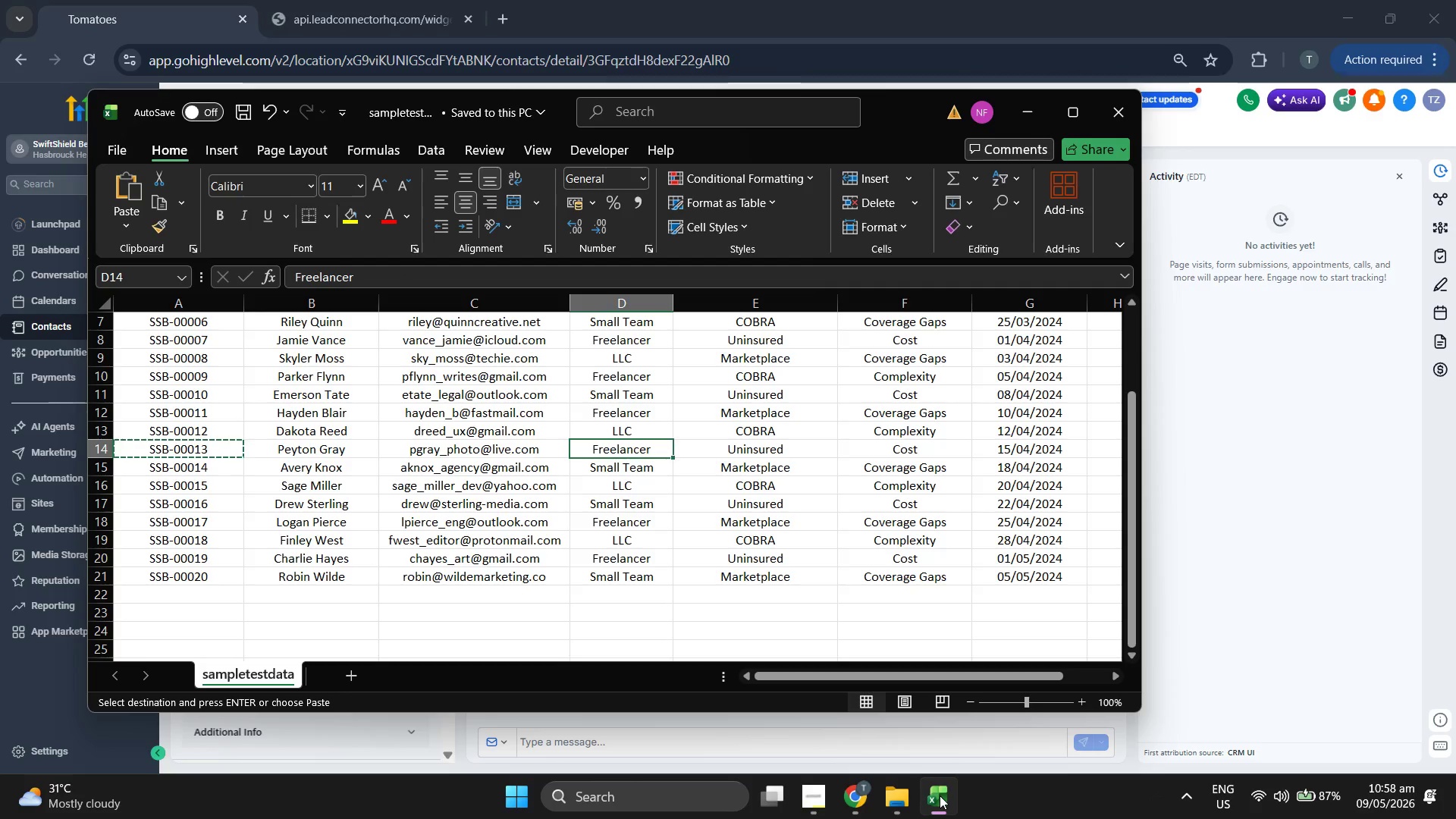 
key(ArrowRight)
 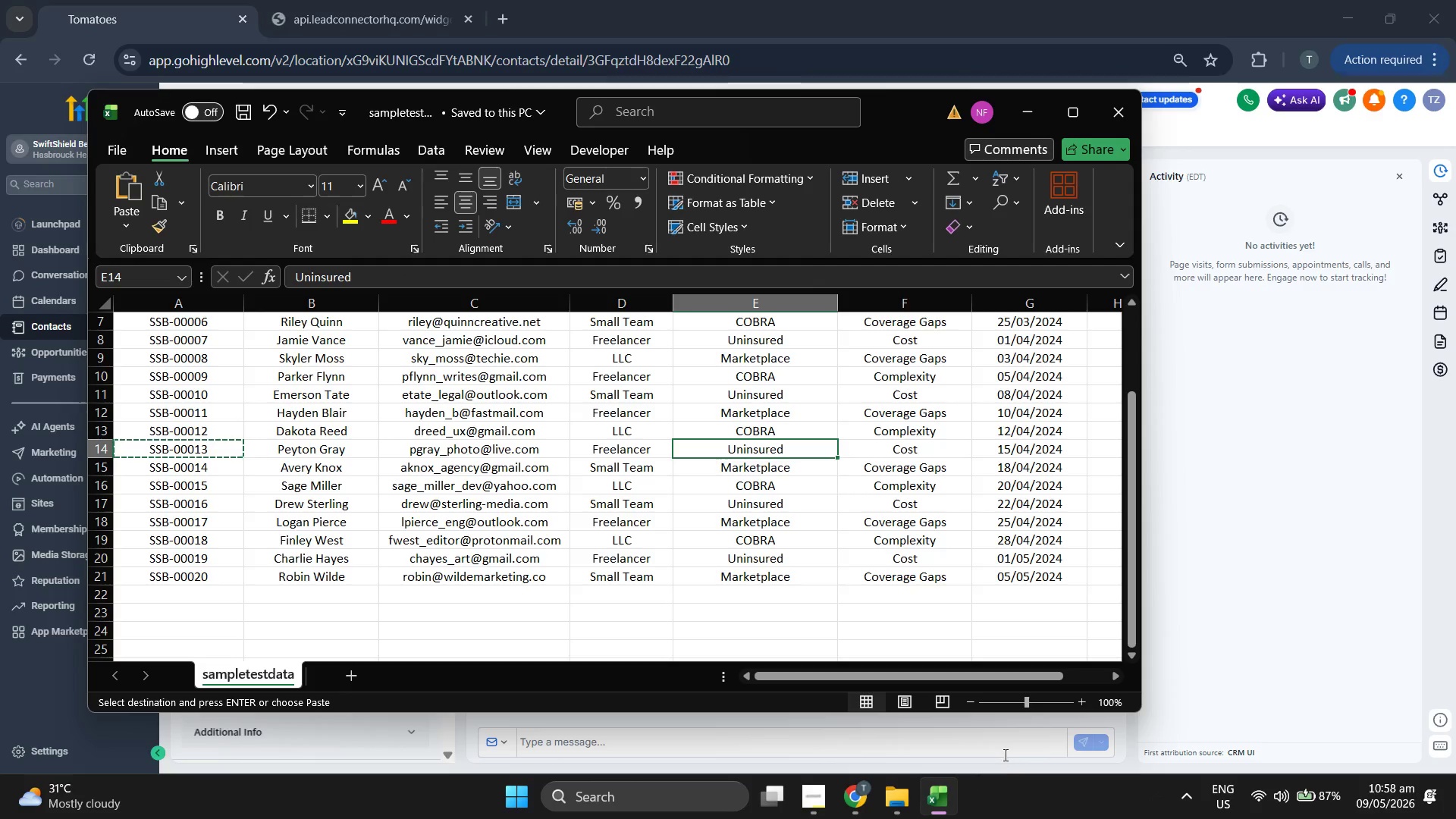 
left_click([1250, 554])
 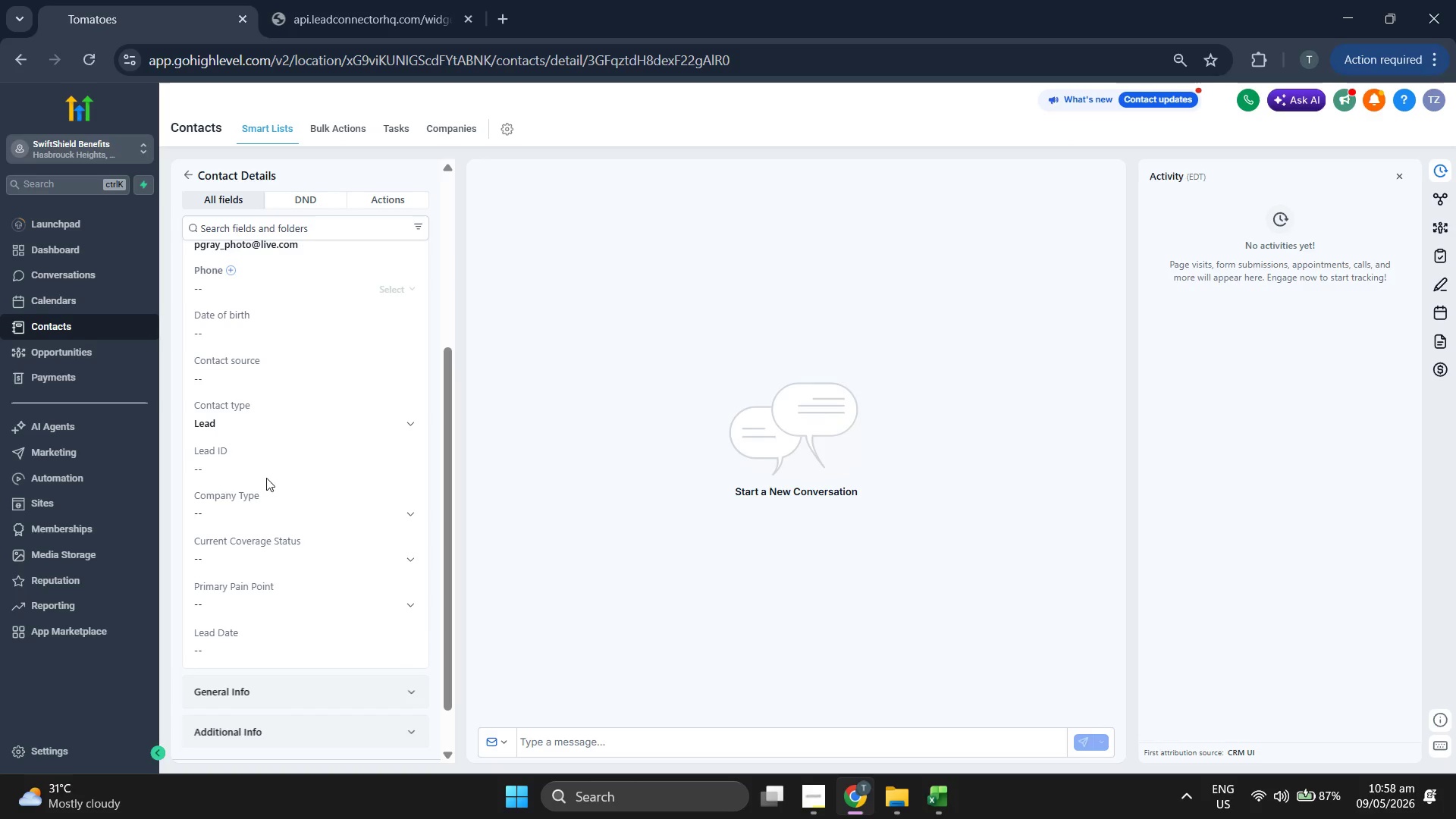 
left_click([265, 472])
 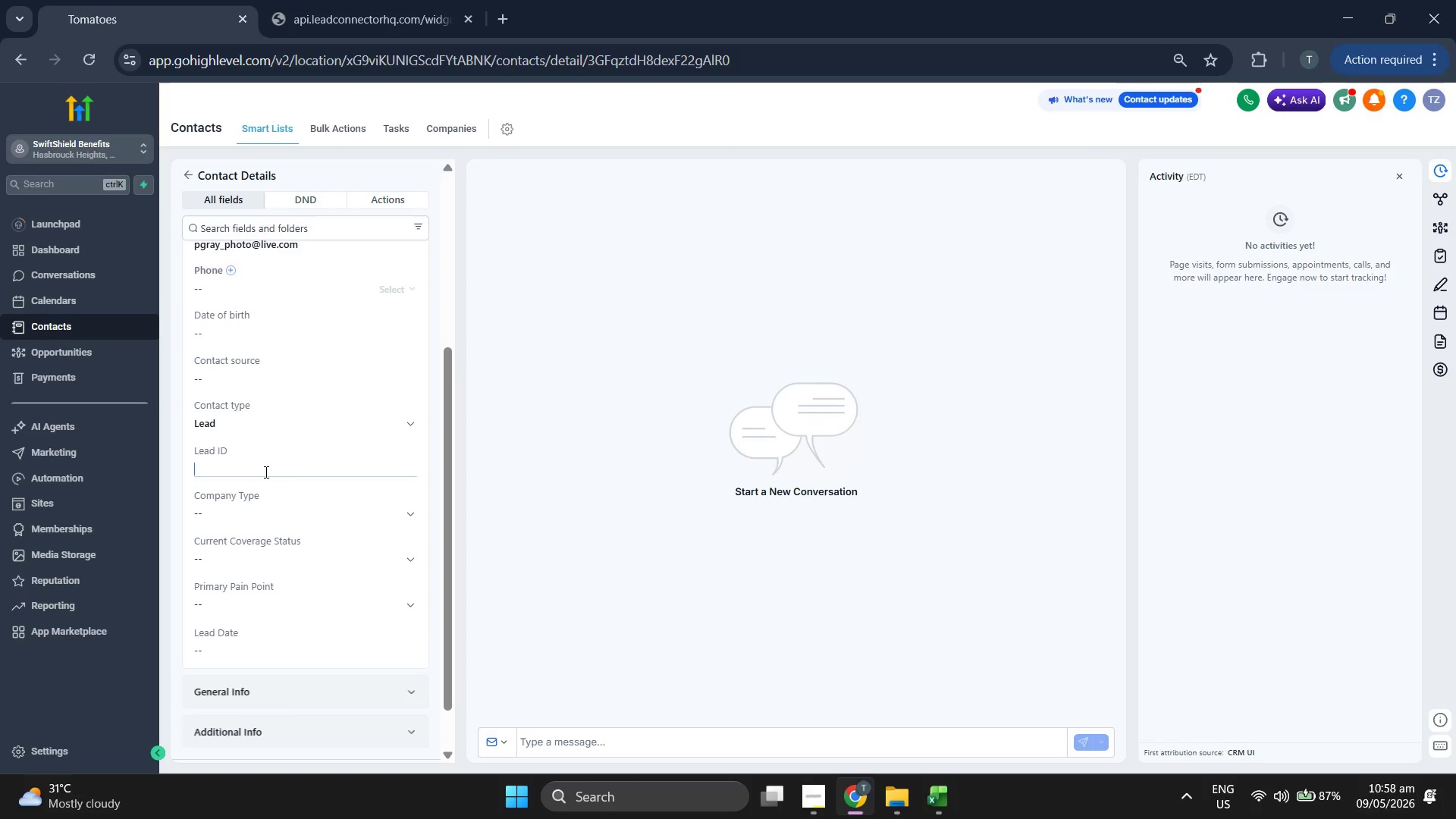 
key(Control+ControlLeft)
 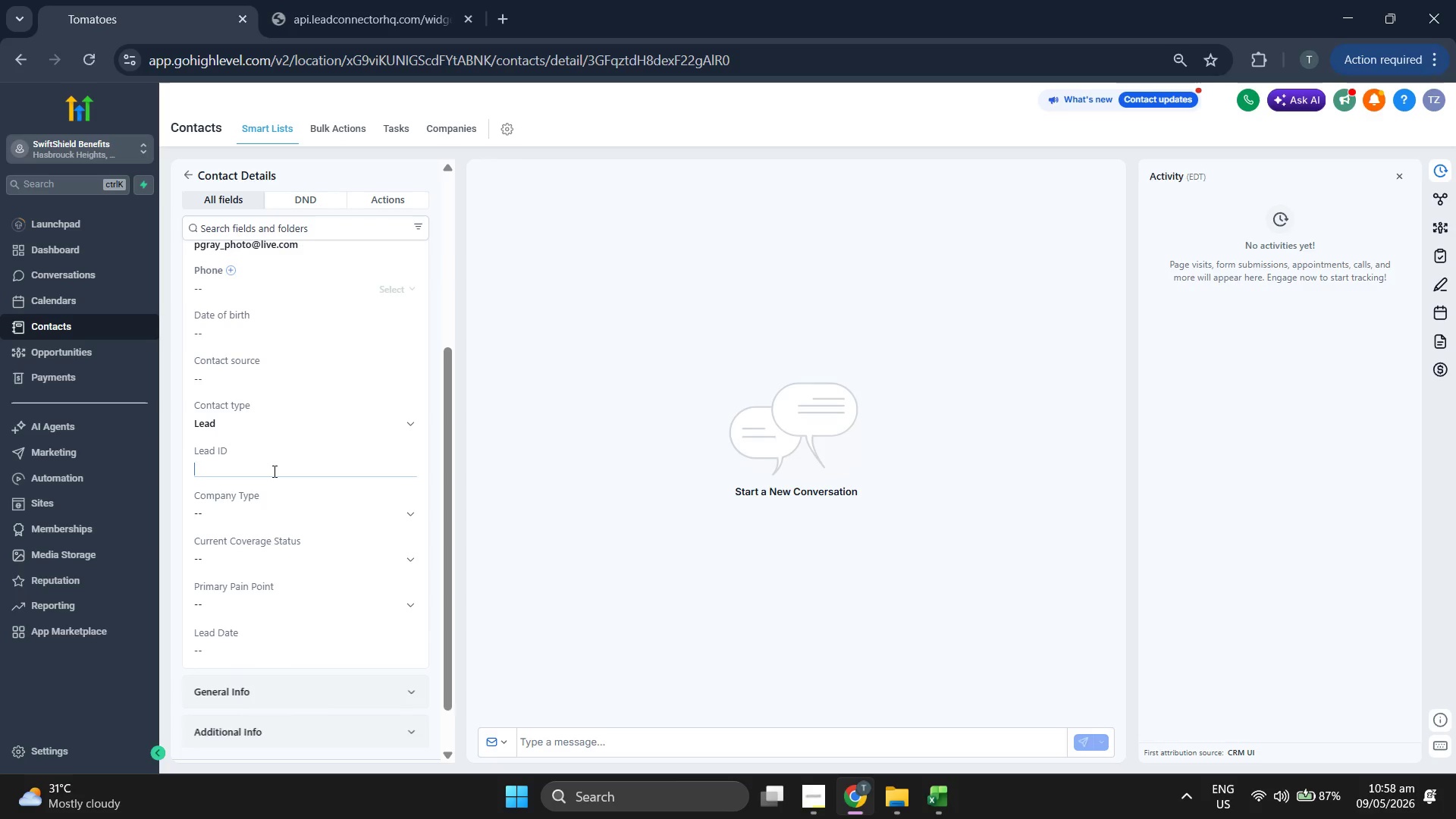 
key(Control+V)
 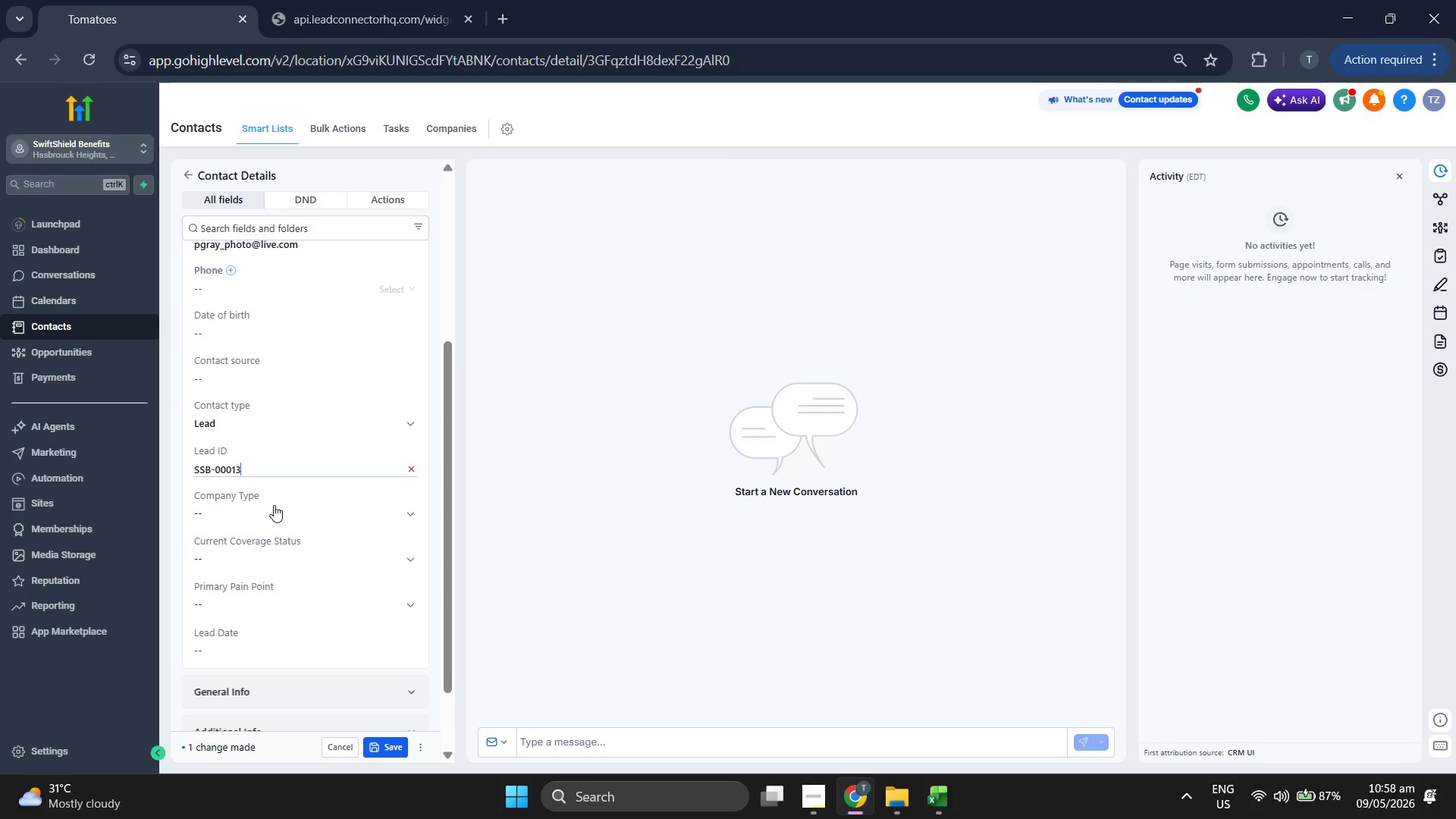 
left_click([272, 516])
 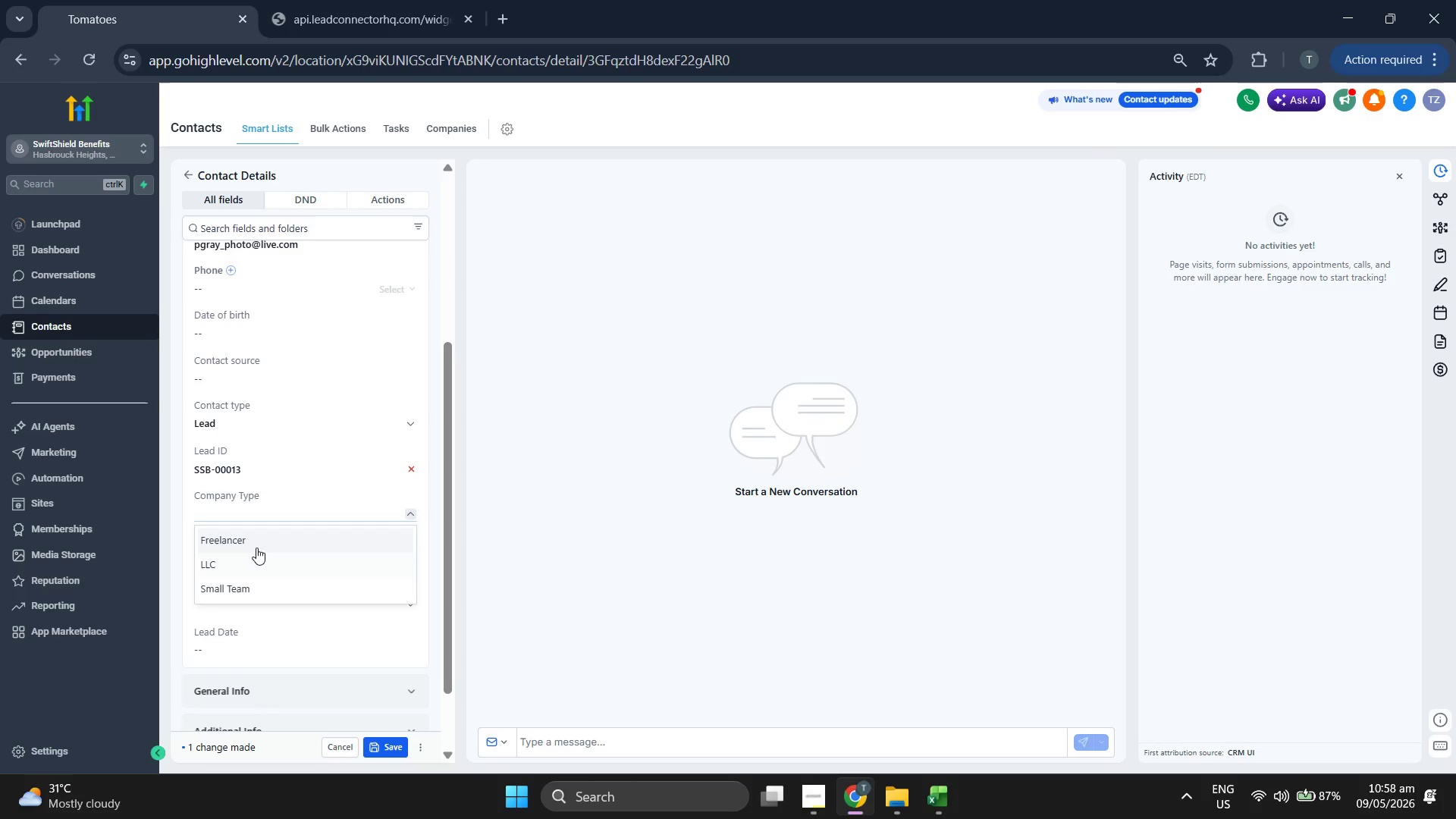 
double_click([698, 518])
 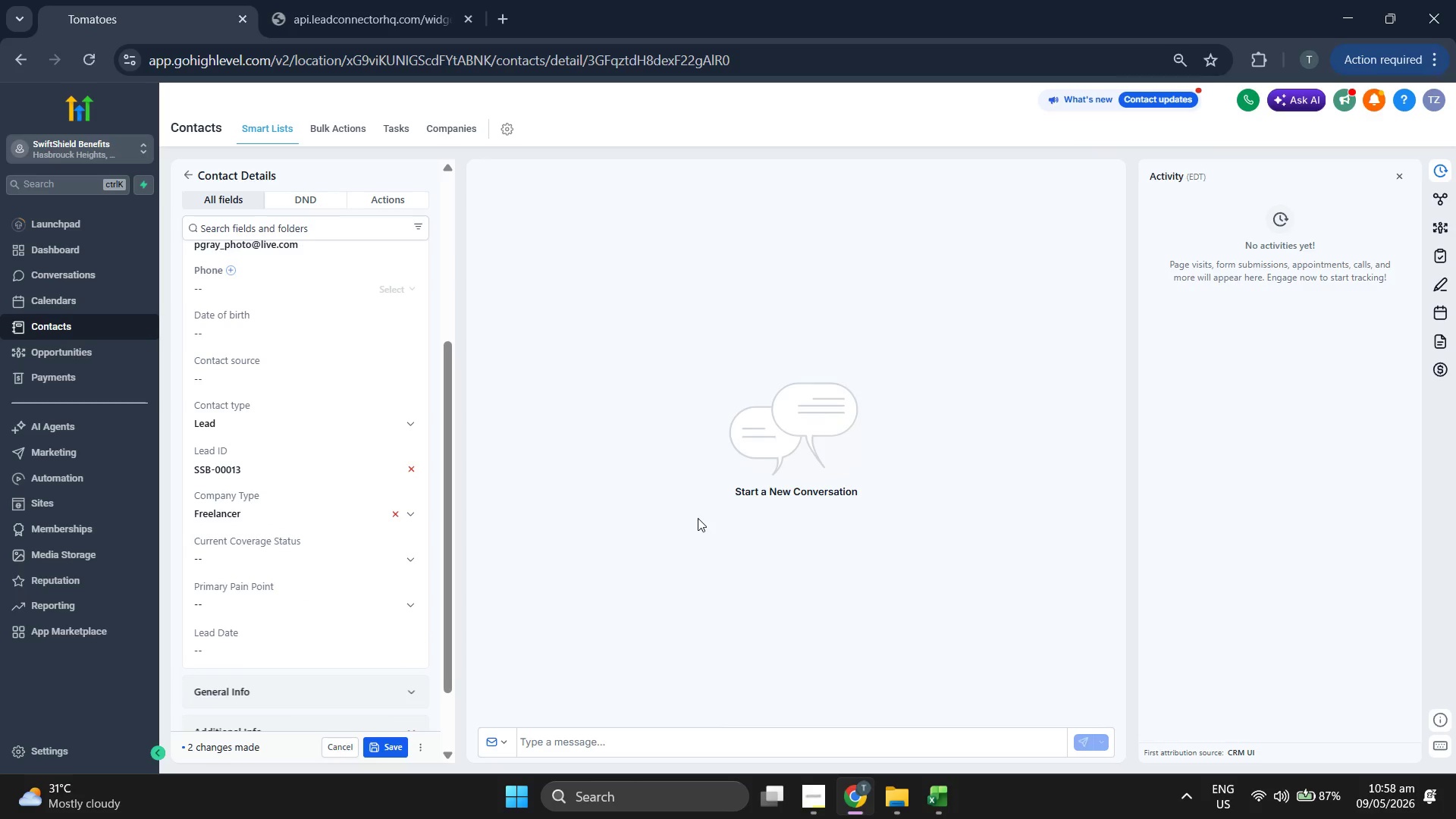 
scroll: coordinate [698, 518], scroll_direction: down, amount: 2.0
 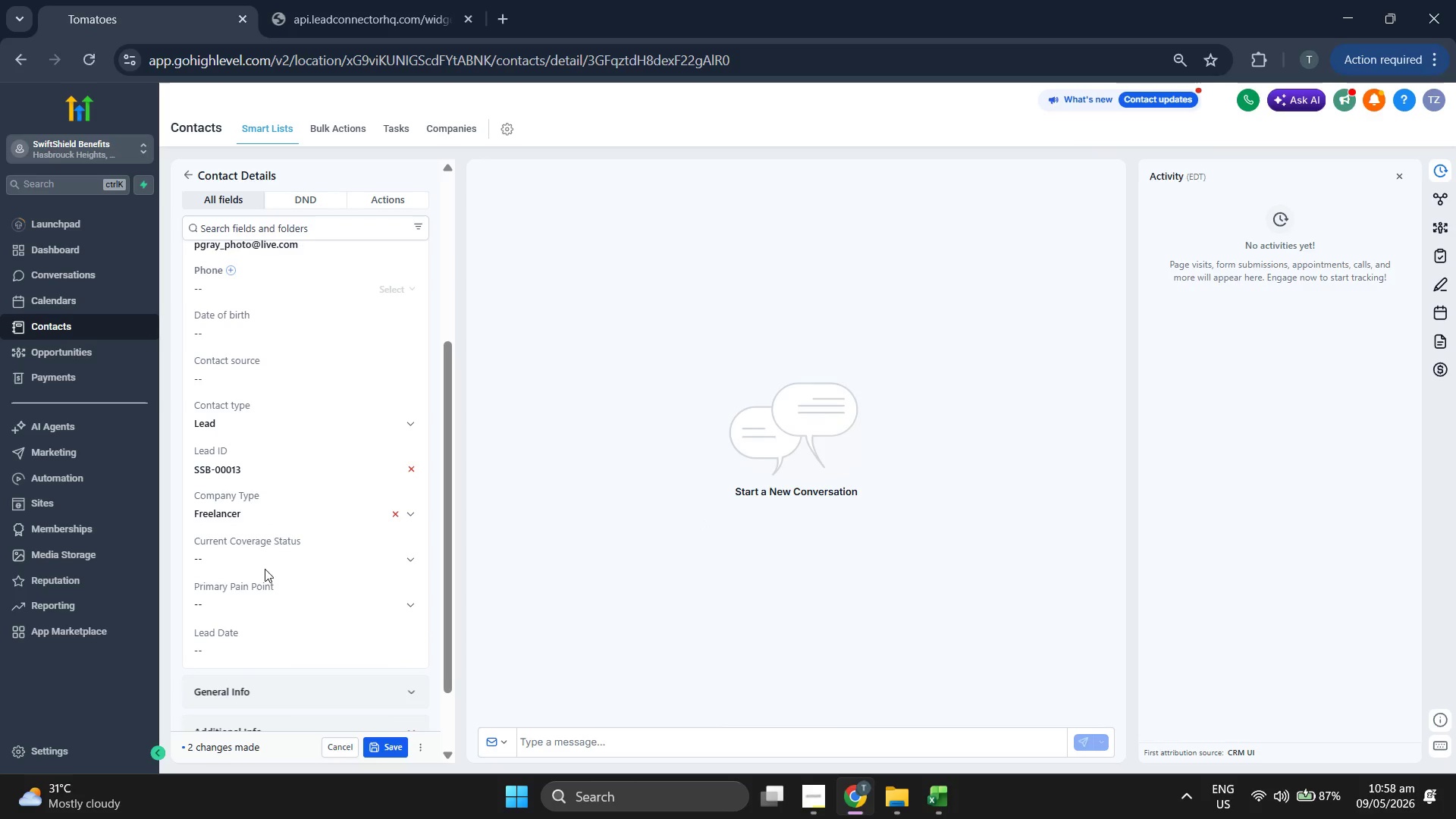 
left_click([254, 558])
 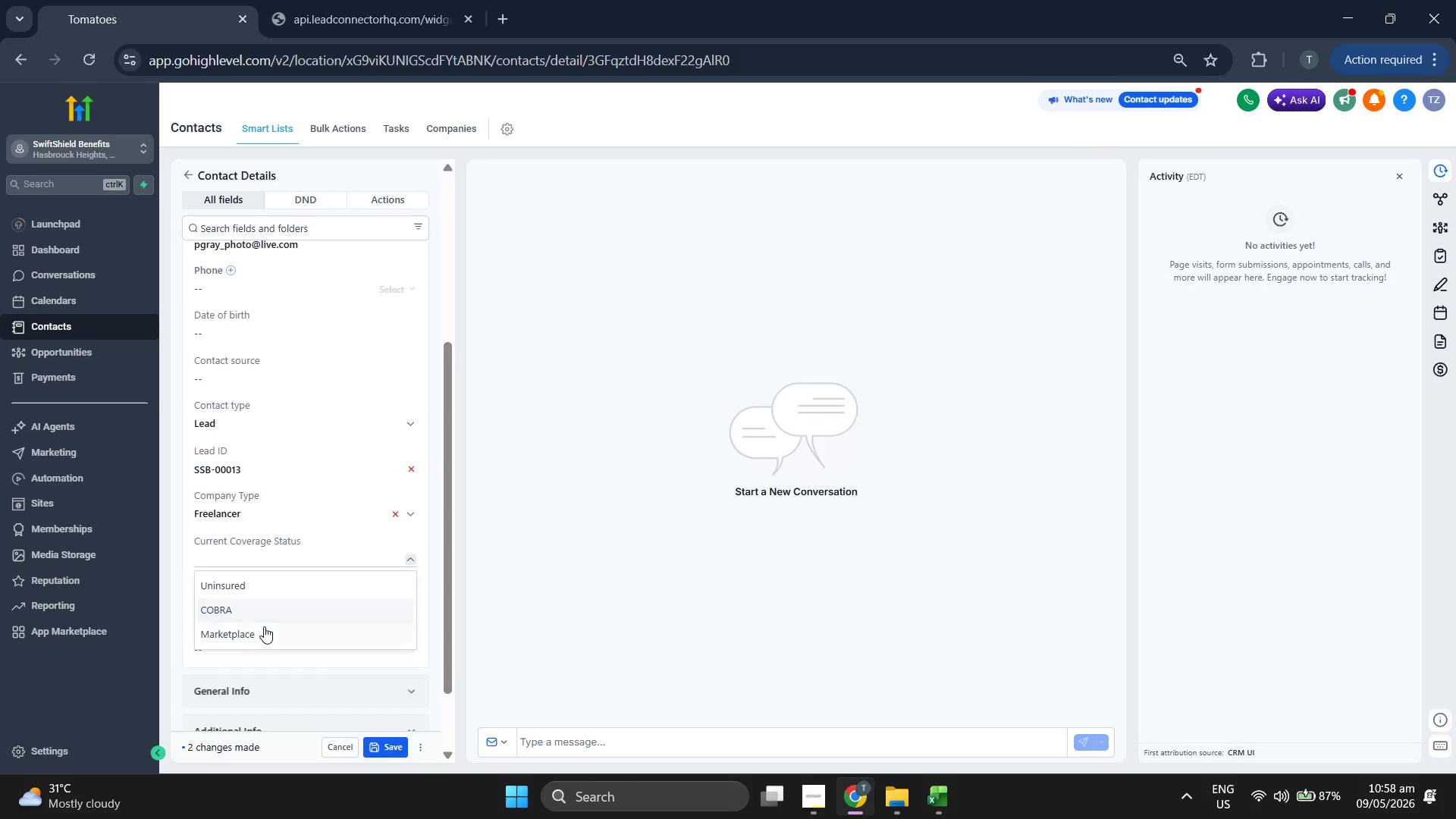 
left_click([264, 625])
 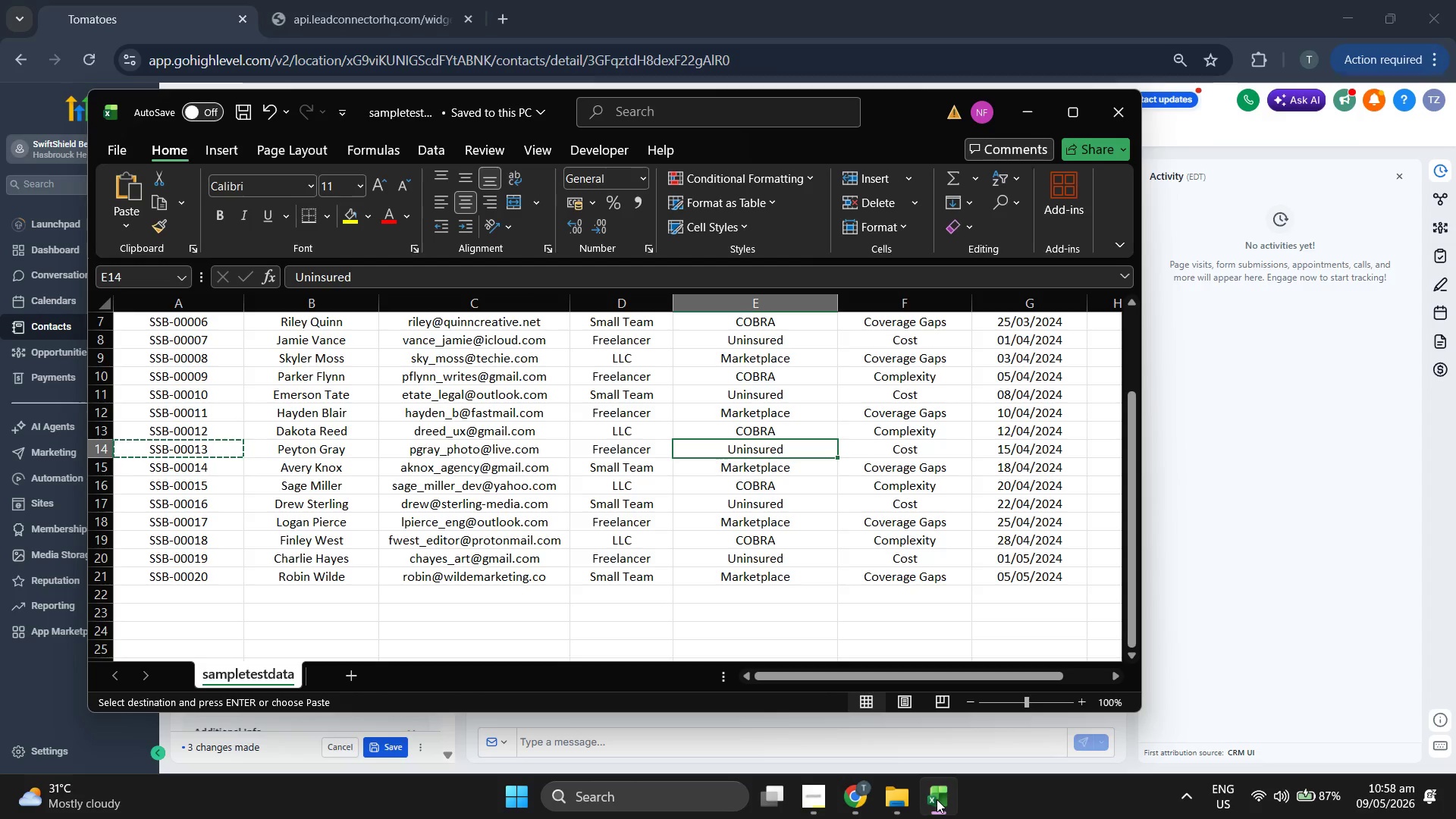 
left_click([937, 799])
 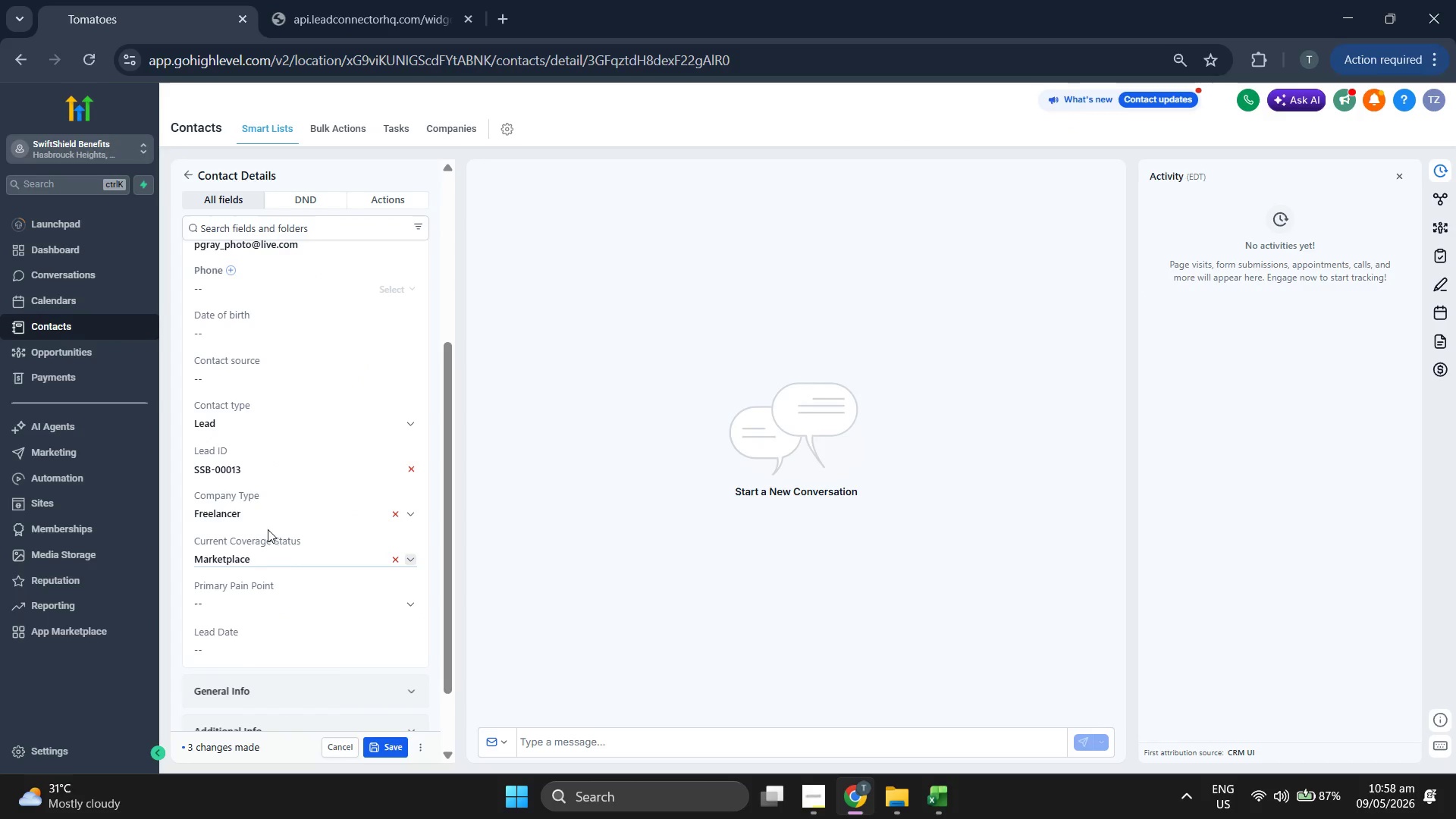 
left_click([286, 552])
 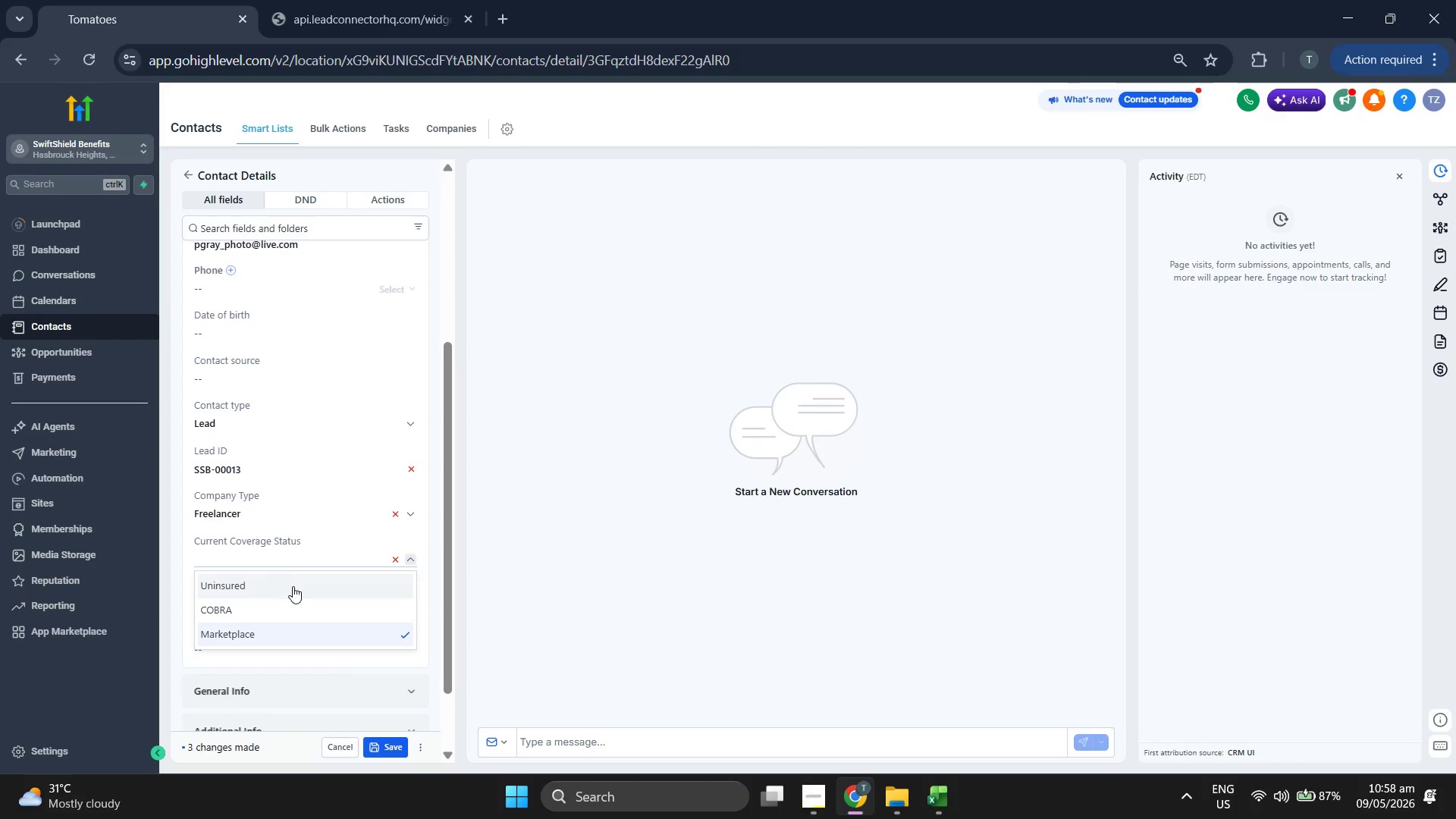 
left_click([293, 585])
 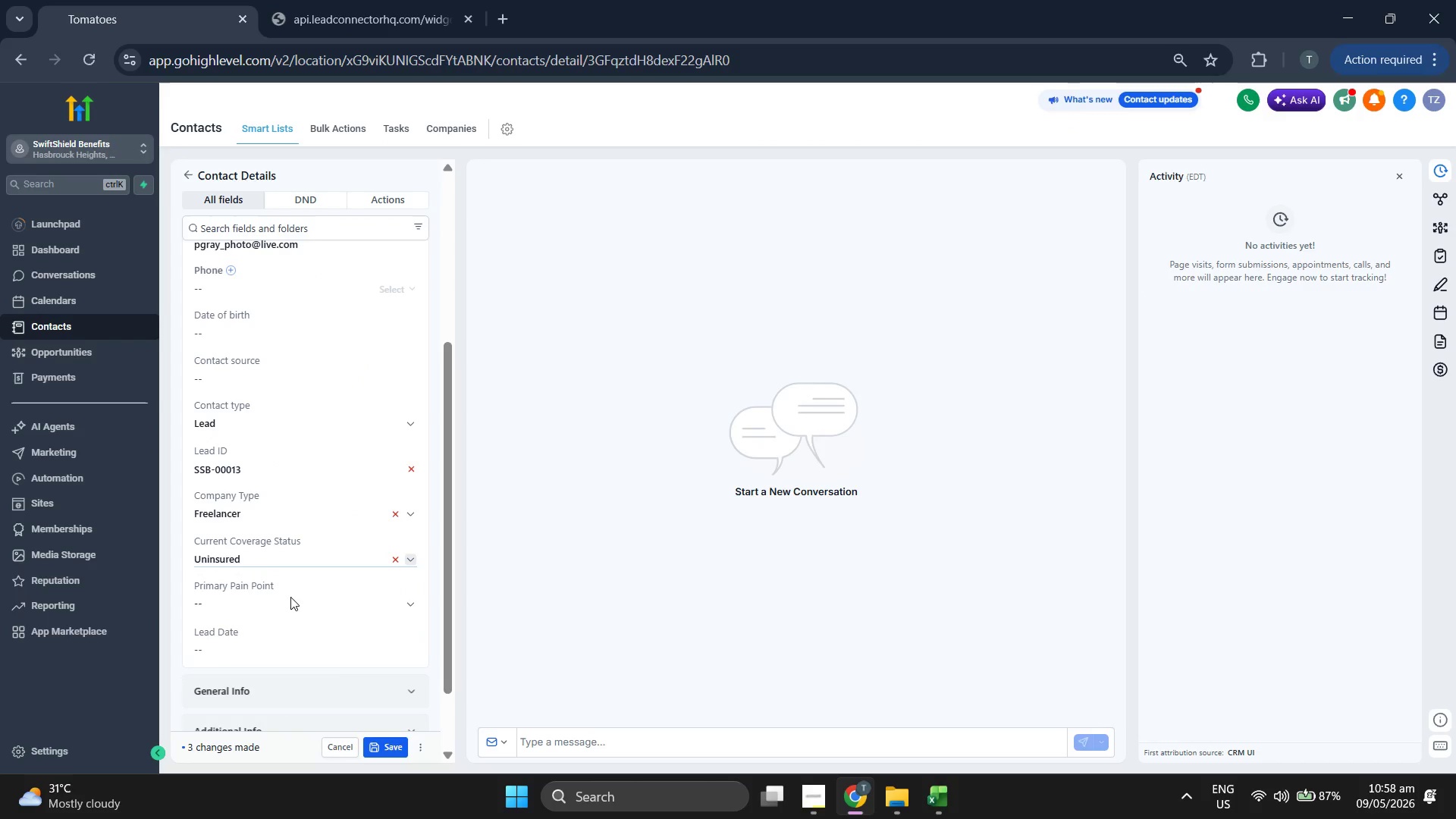 
left_click([296, 606])
 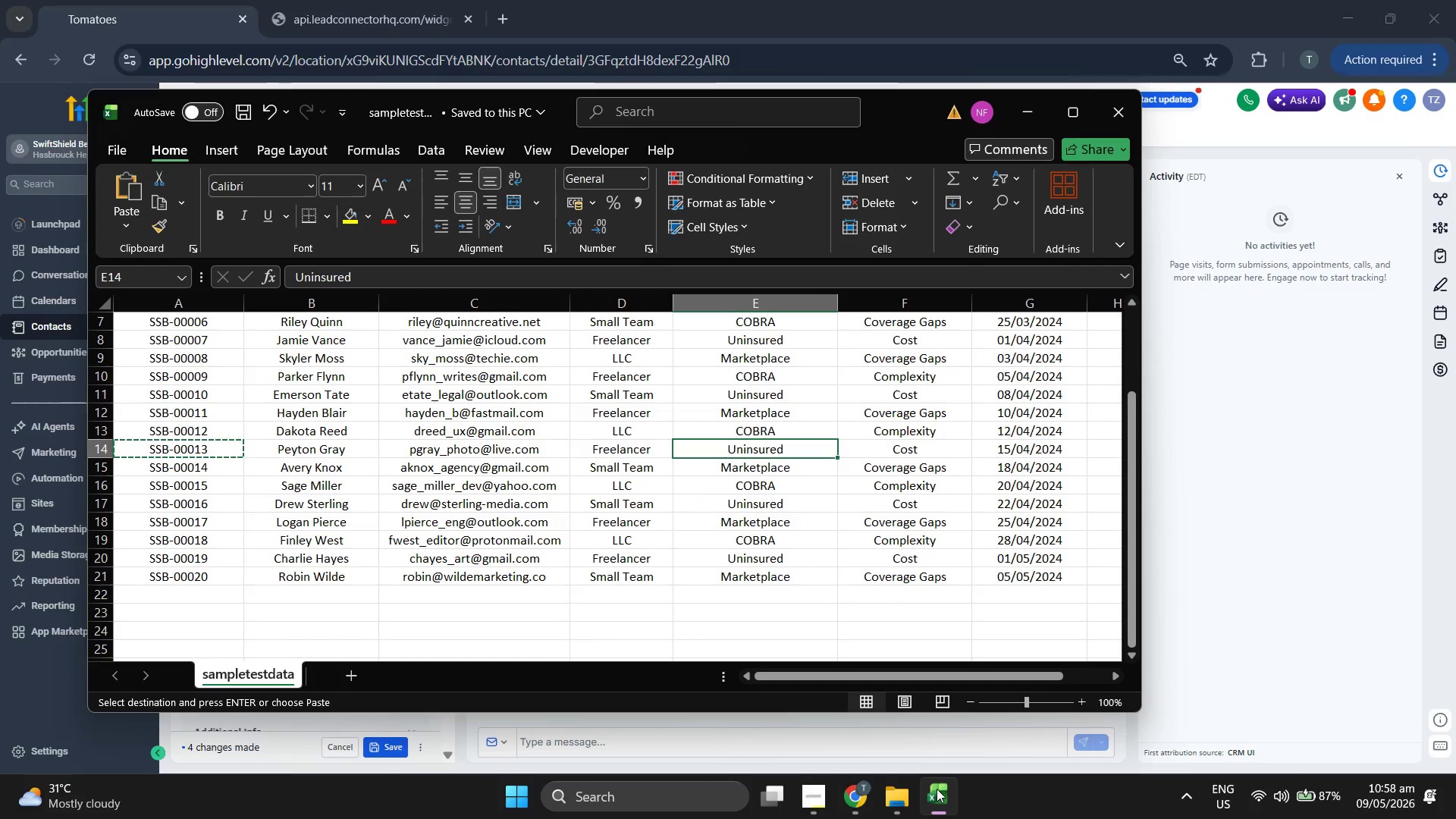 
left_click([937, 789])
 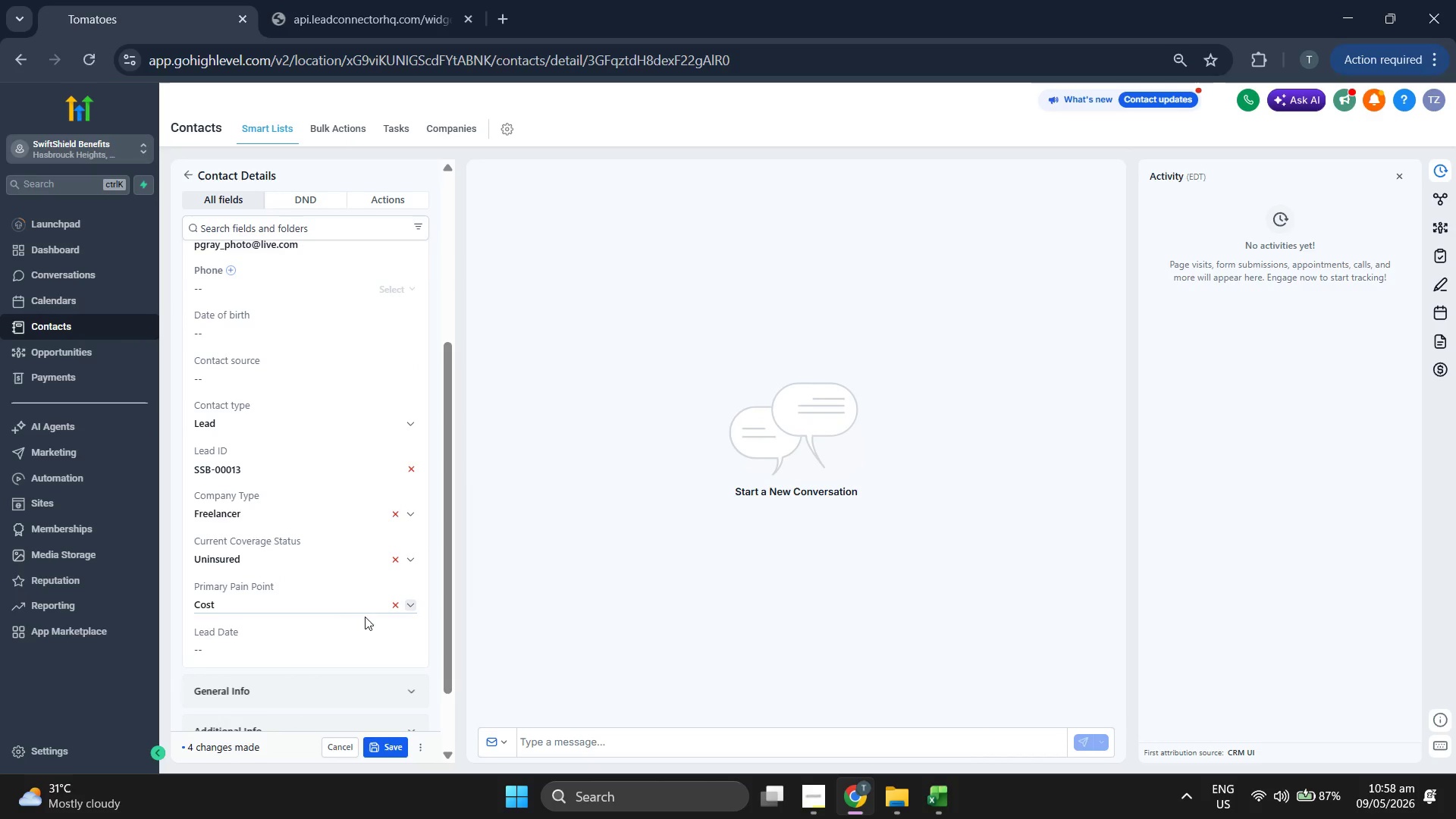 
left_click([356, 638])
 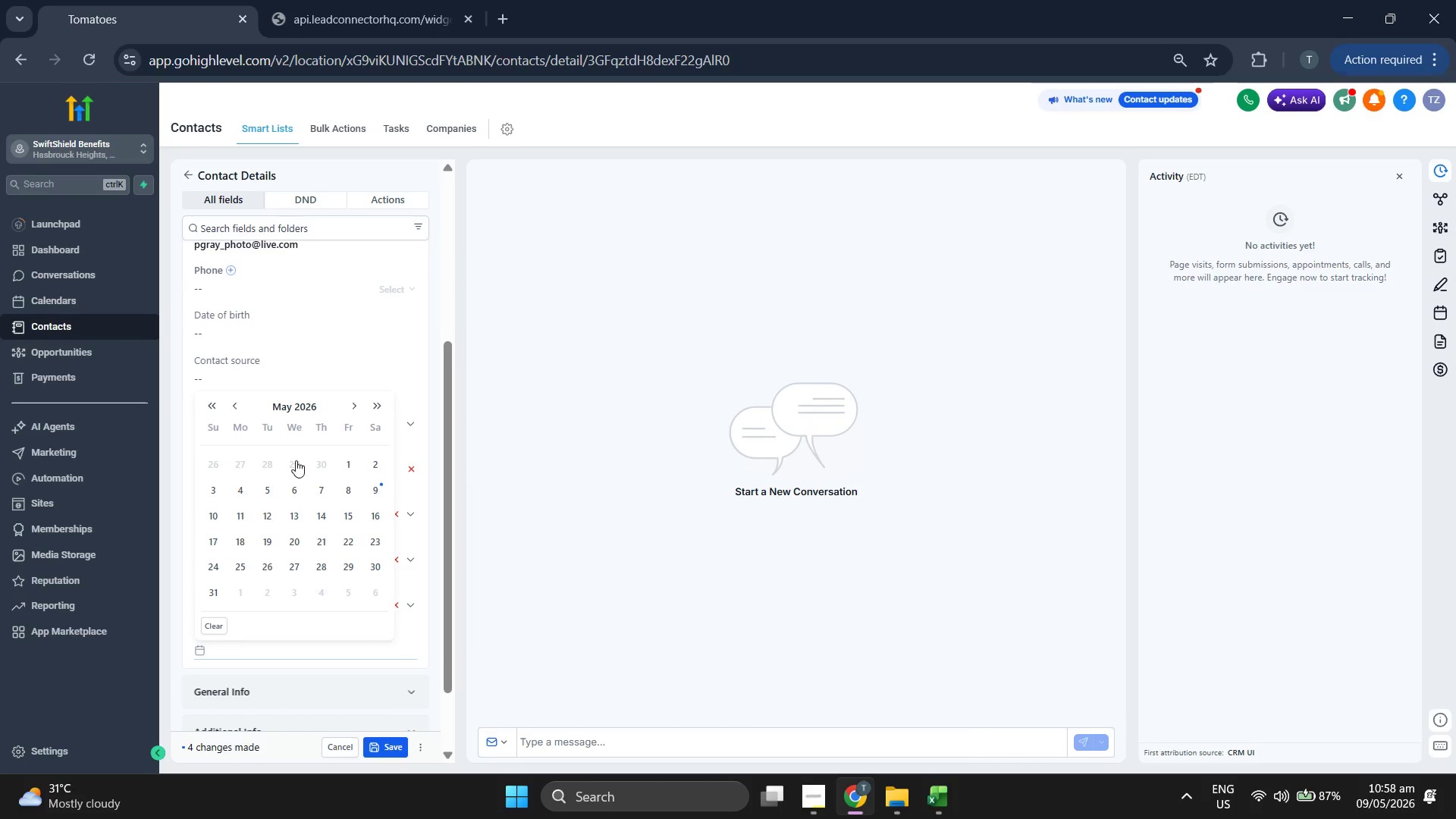 
left_click([297, 412])
 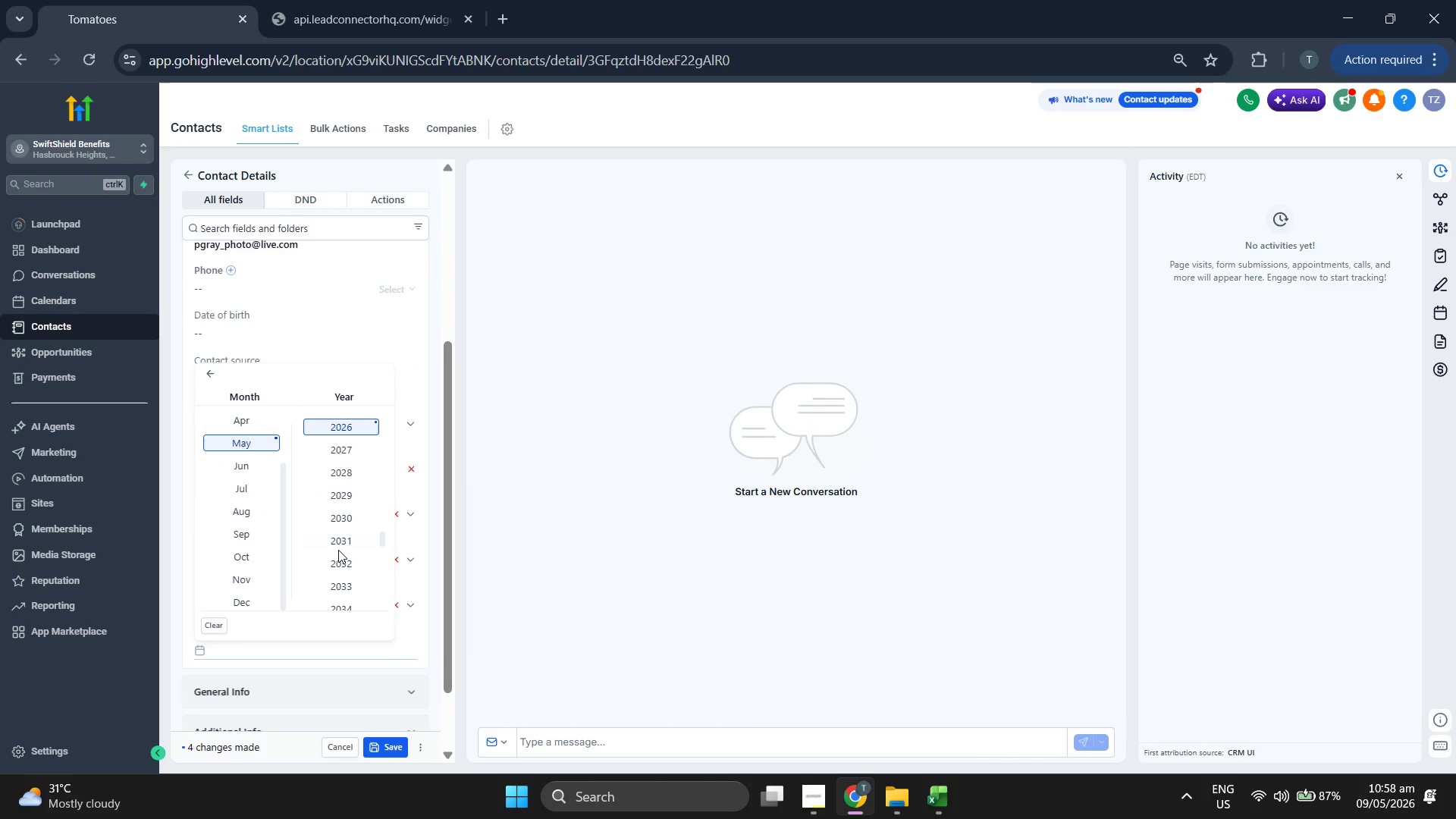 
scroll: coordinate [338, 550], scroll_direction: up, amount: 1.0
 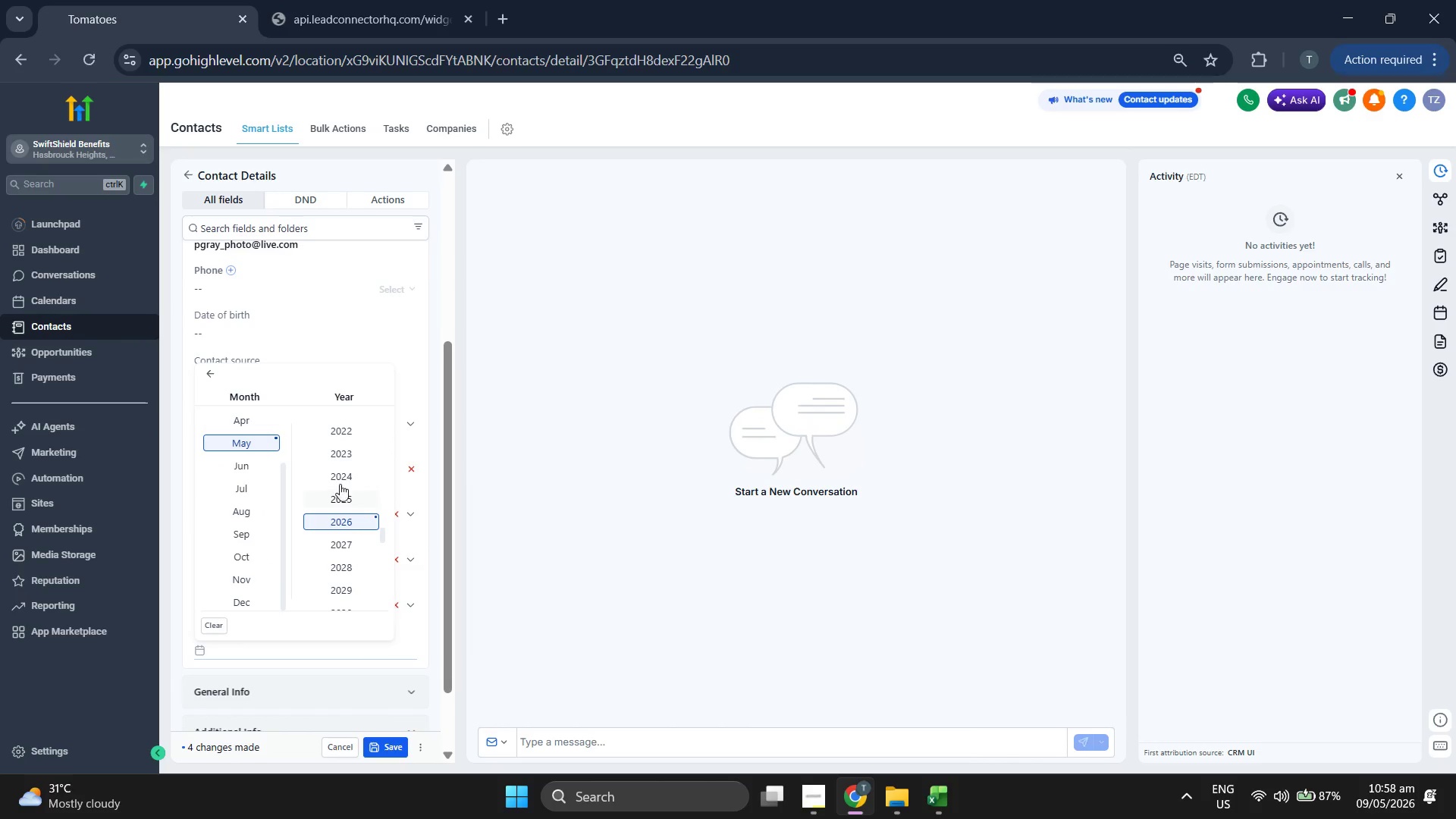 
left_click([340, 479])
 